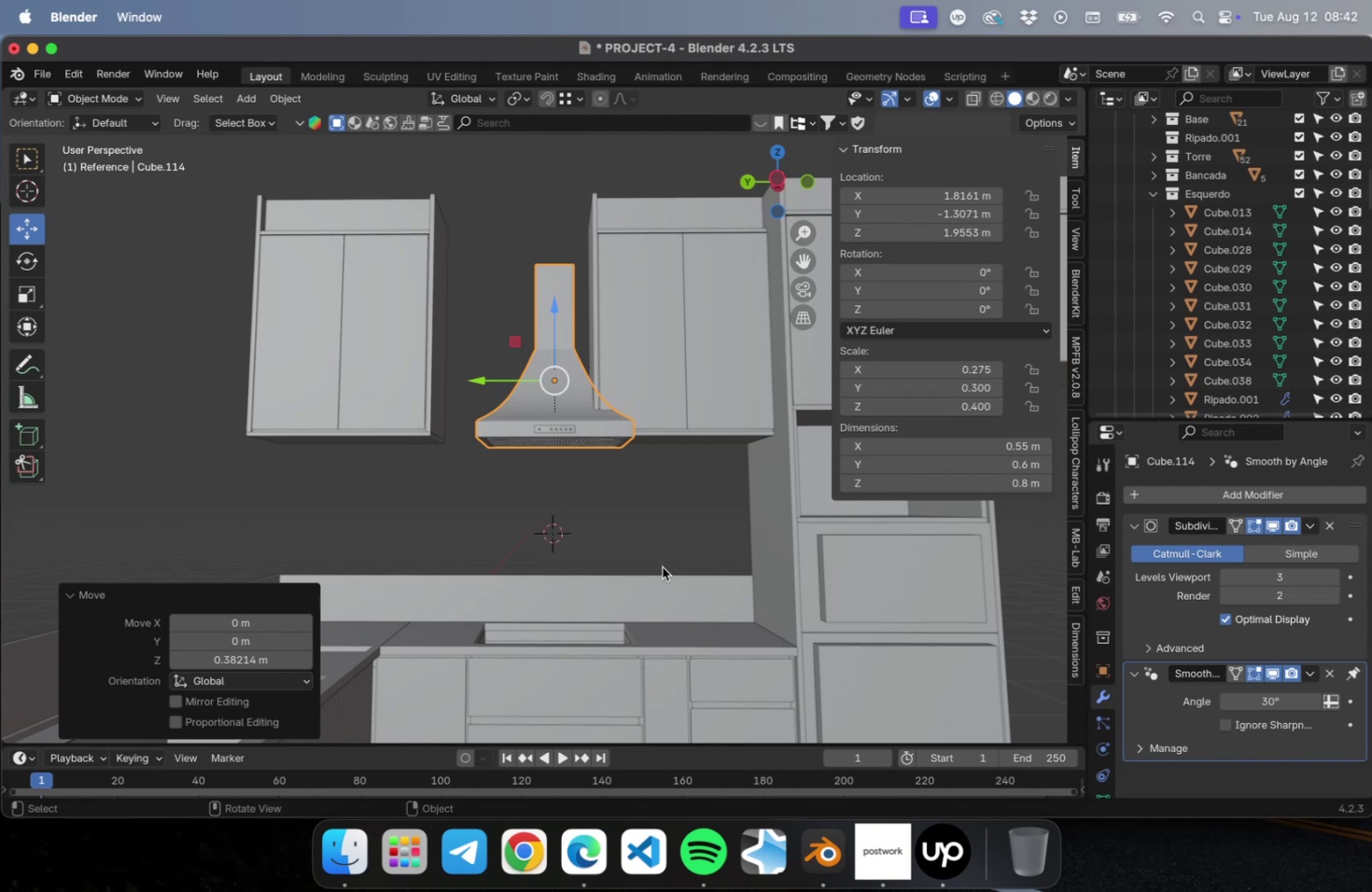 
wait(12.73)
 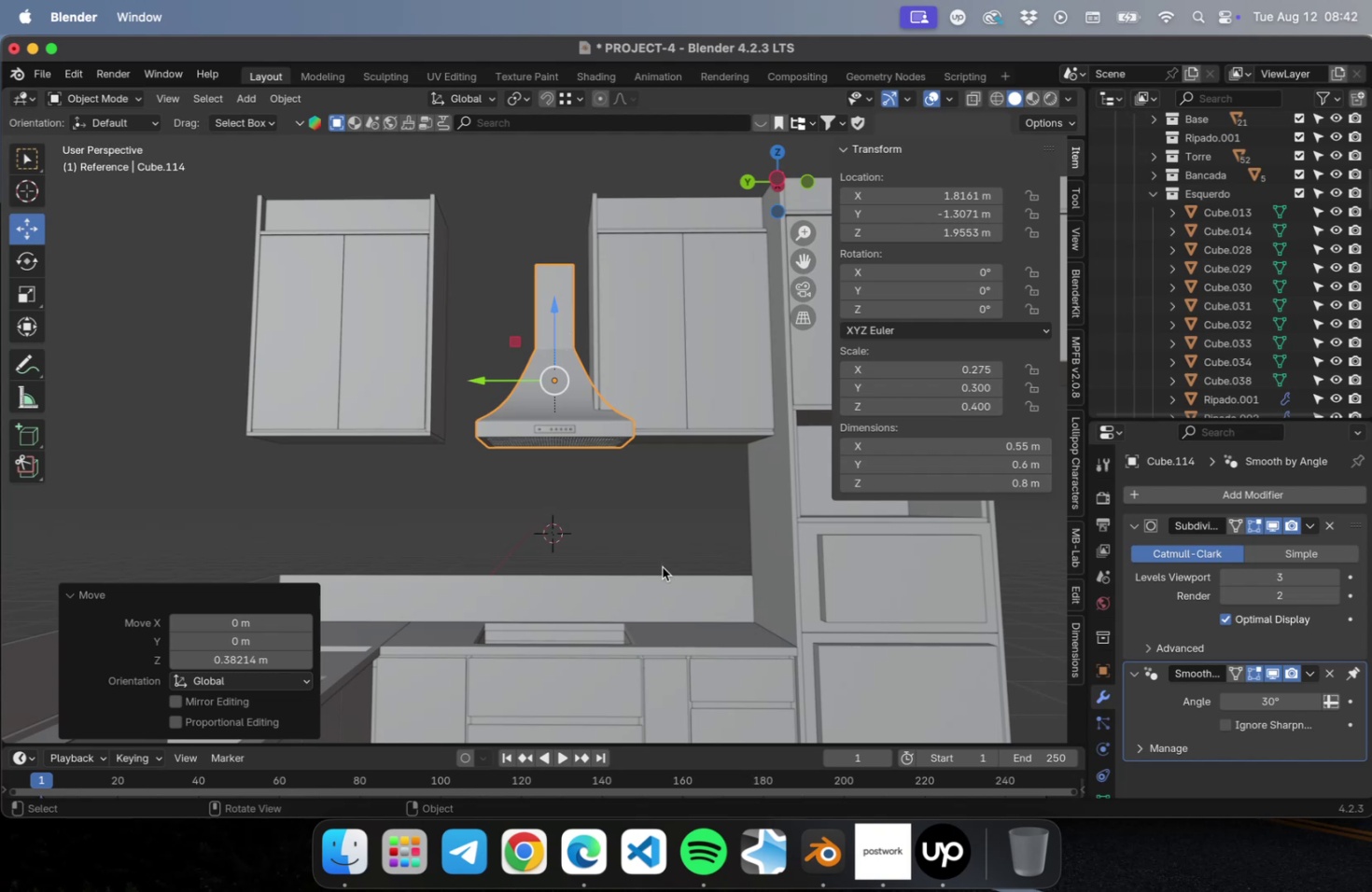 
key(S)
 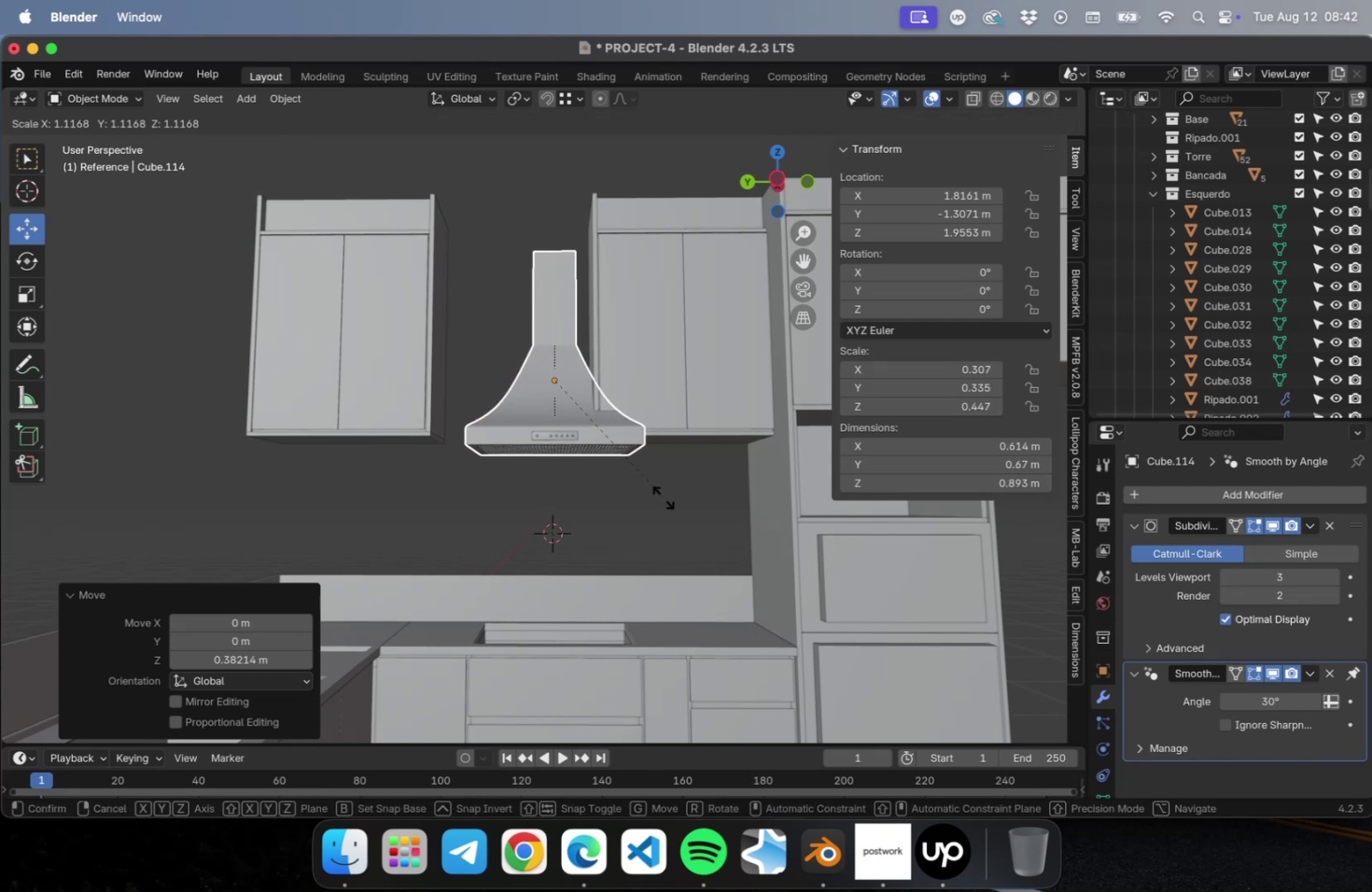 
left_click([663, 496])
 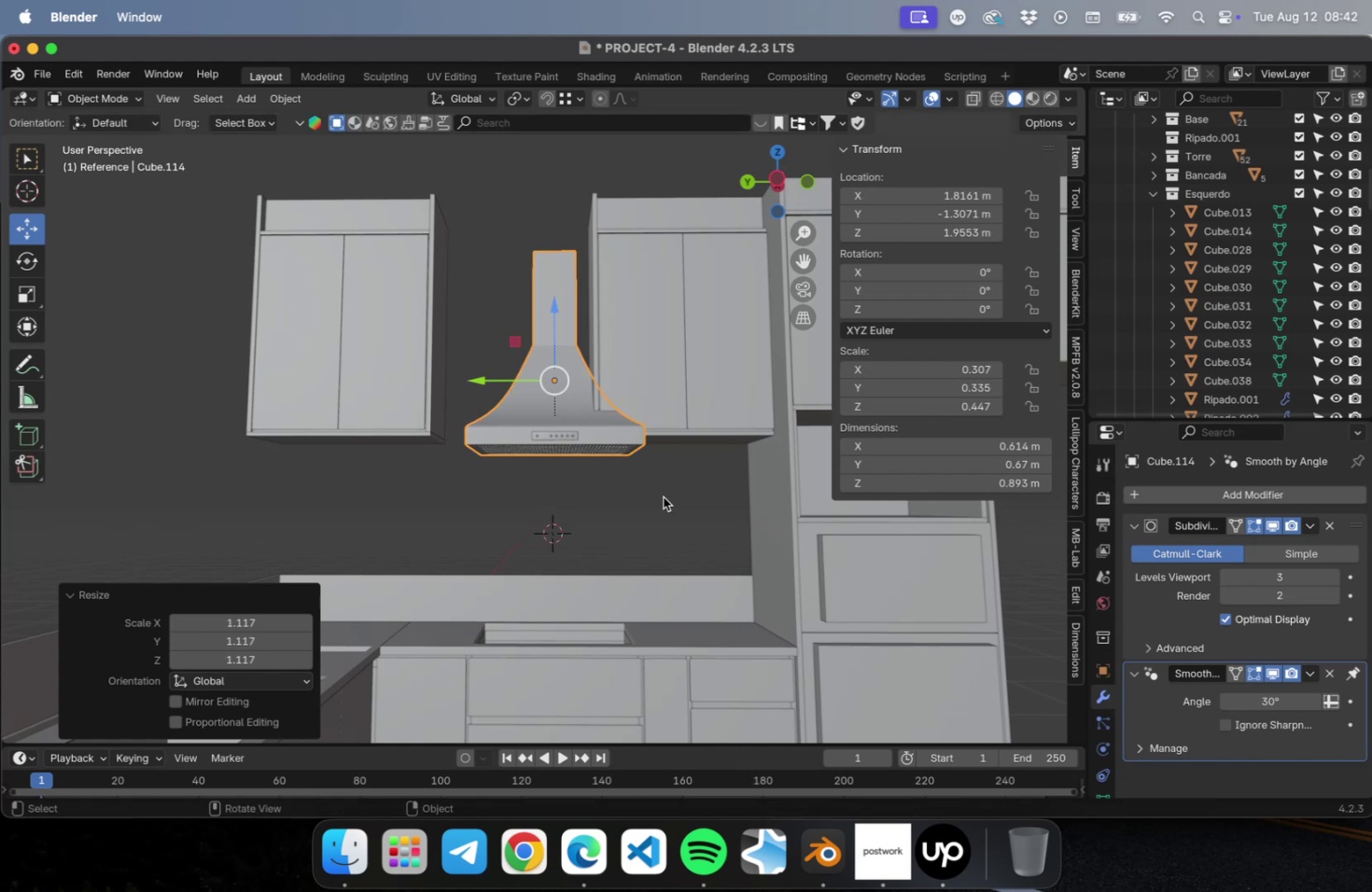 
left_click([663, 496])
 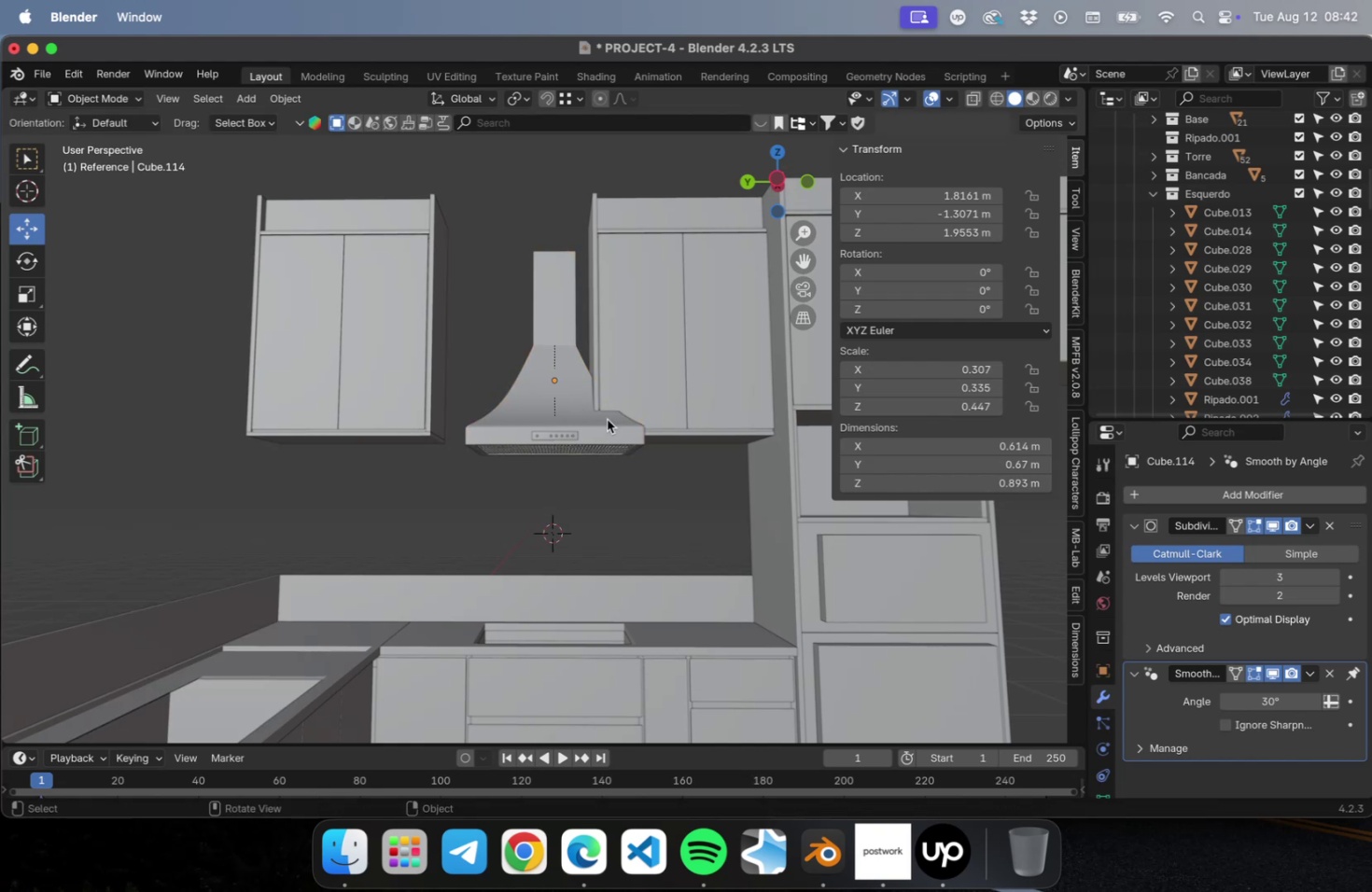 
hold_key(key=ShiftLeft, duration=0.6)
 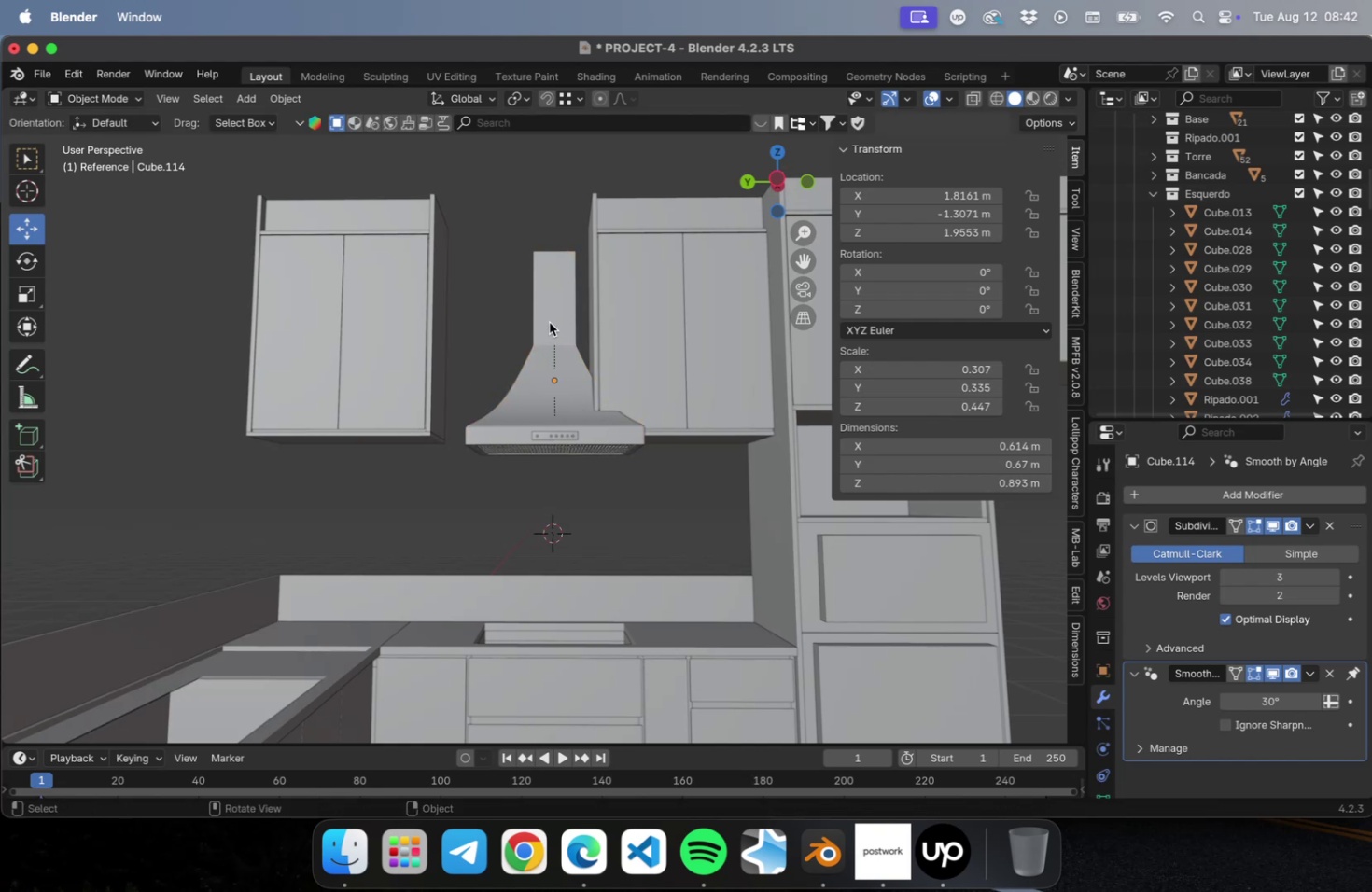 
hold_key(key=ShiftLeft, duration=0.34)
 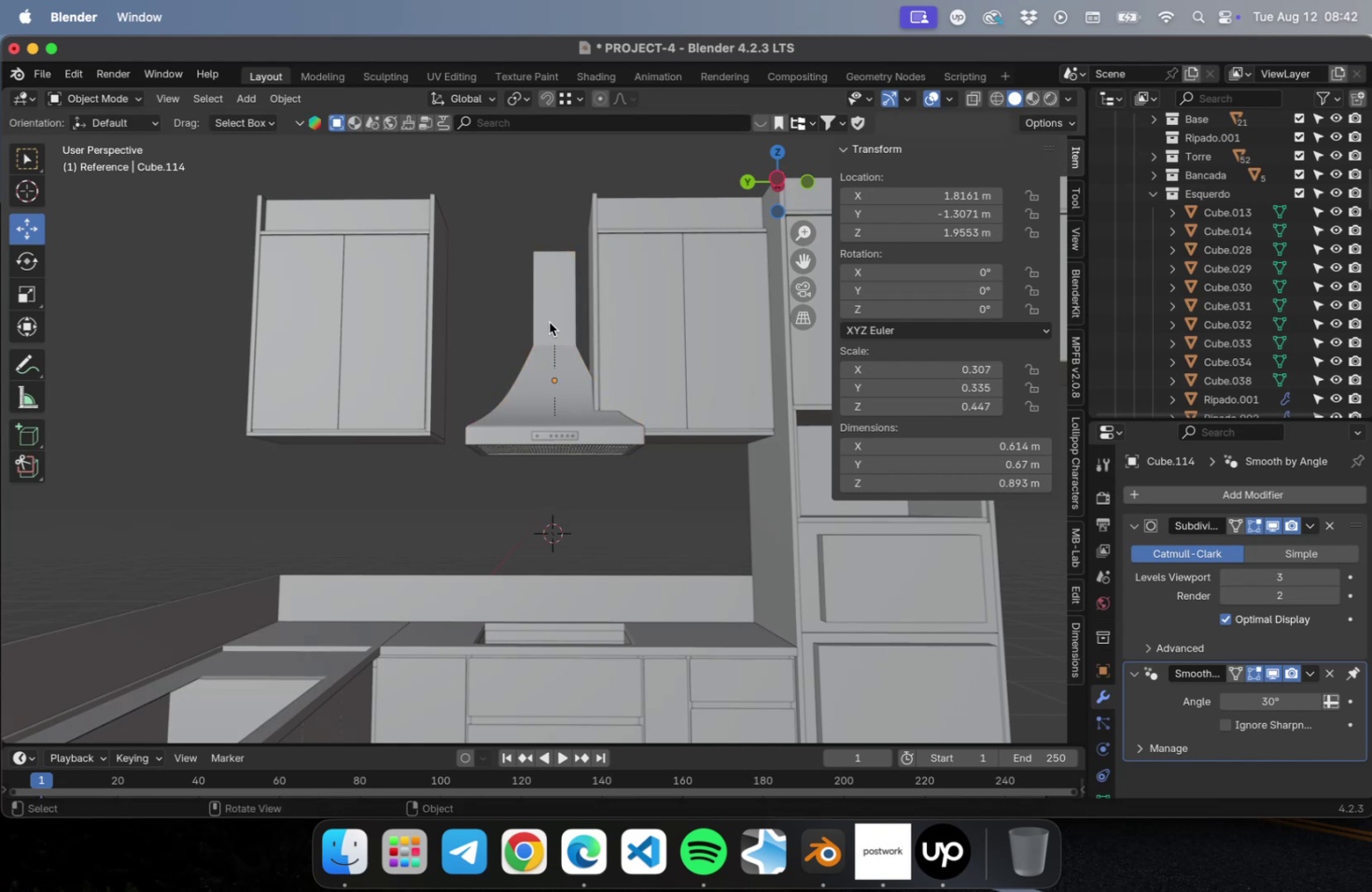 
left_click([549, 322])
 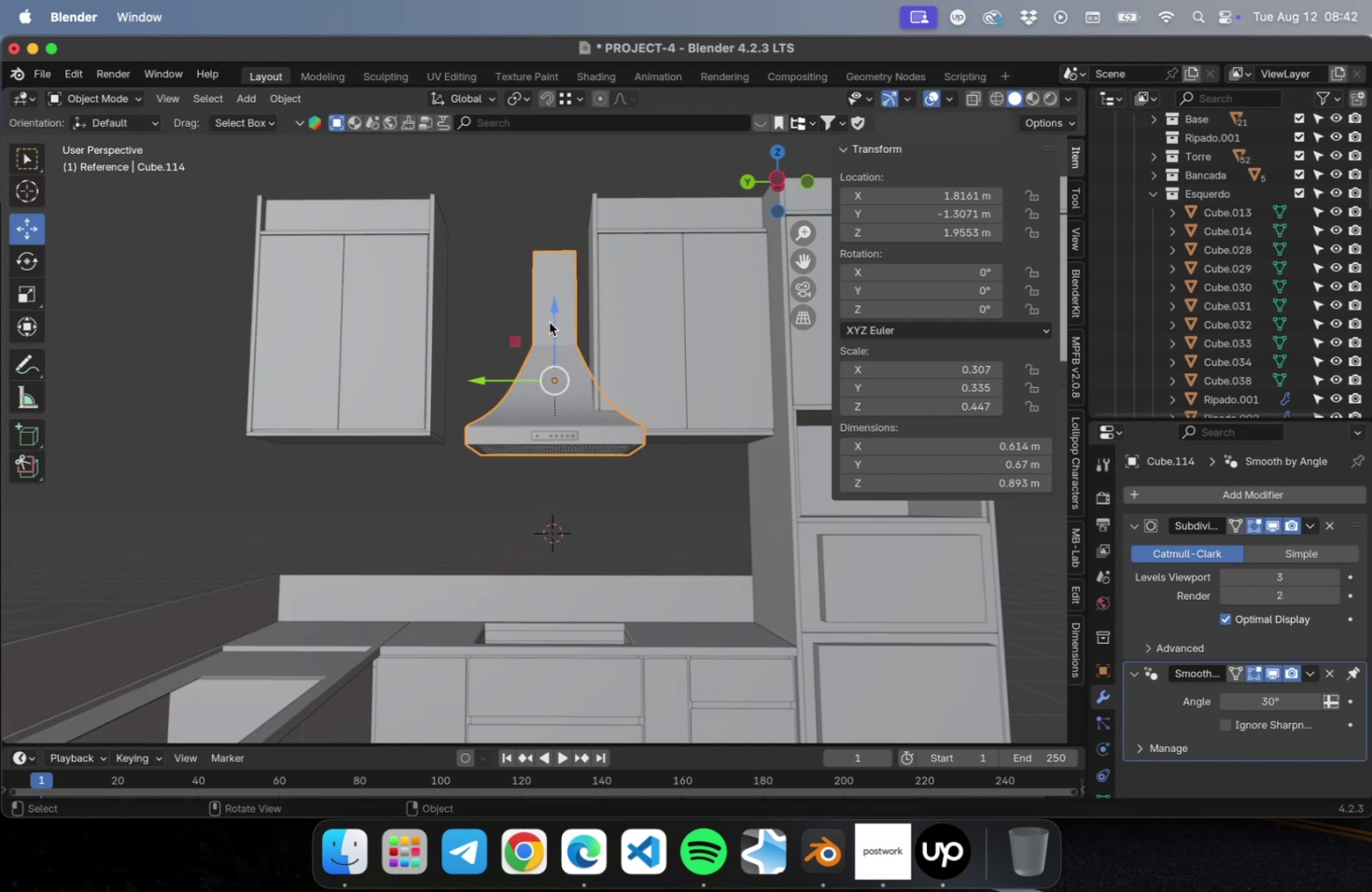 
hold_key(key=ShiftLeft, duration=0.75)
 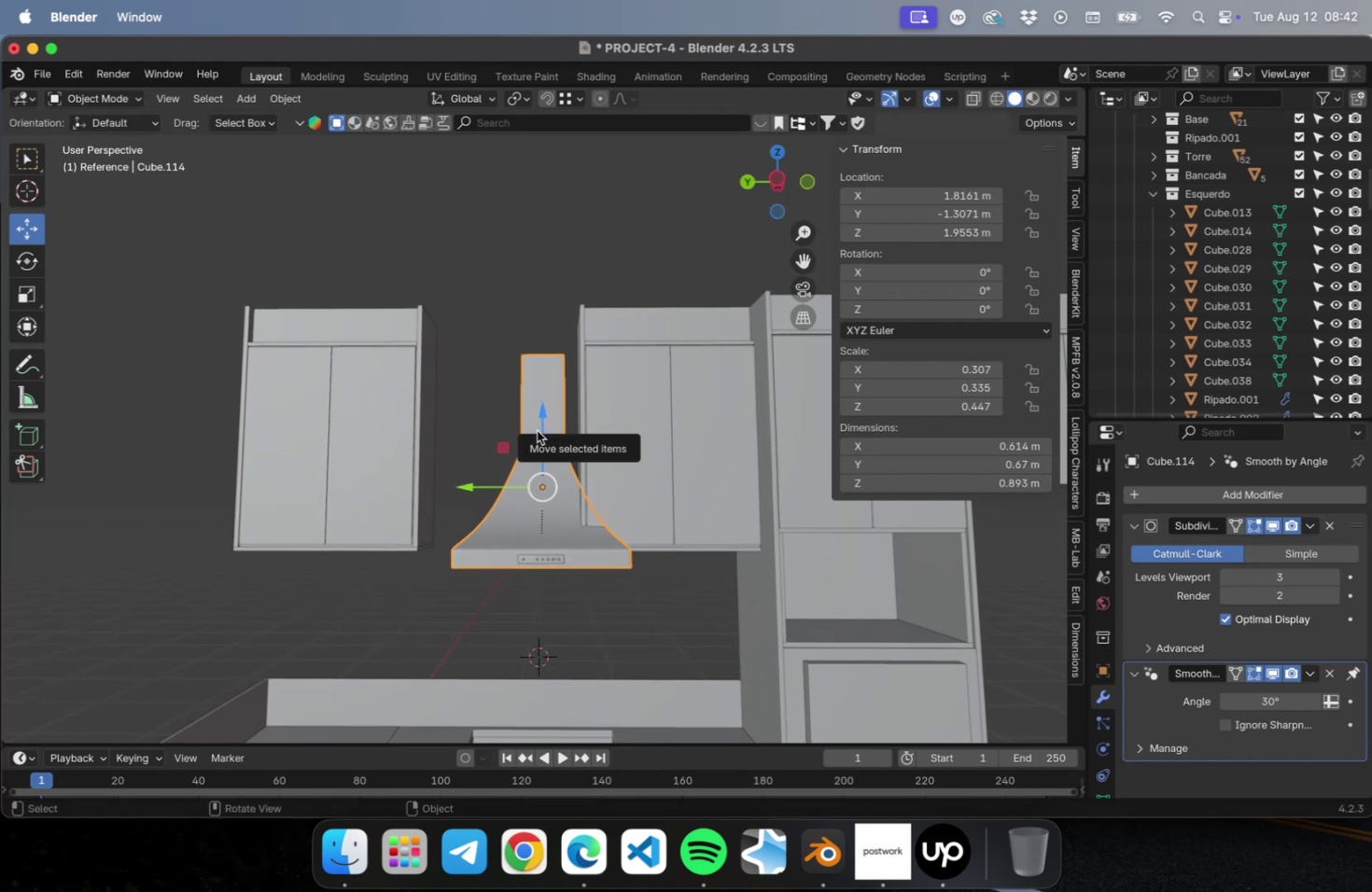 
key(Numpad3)
 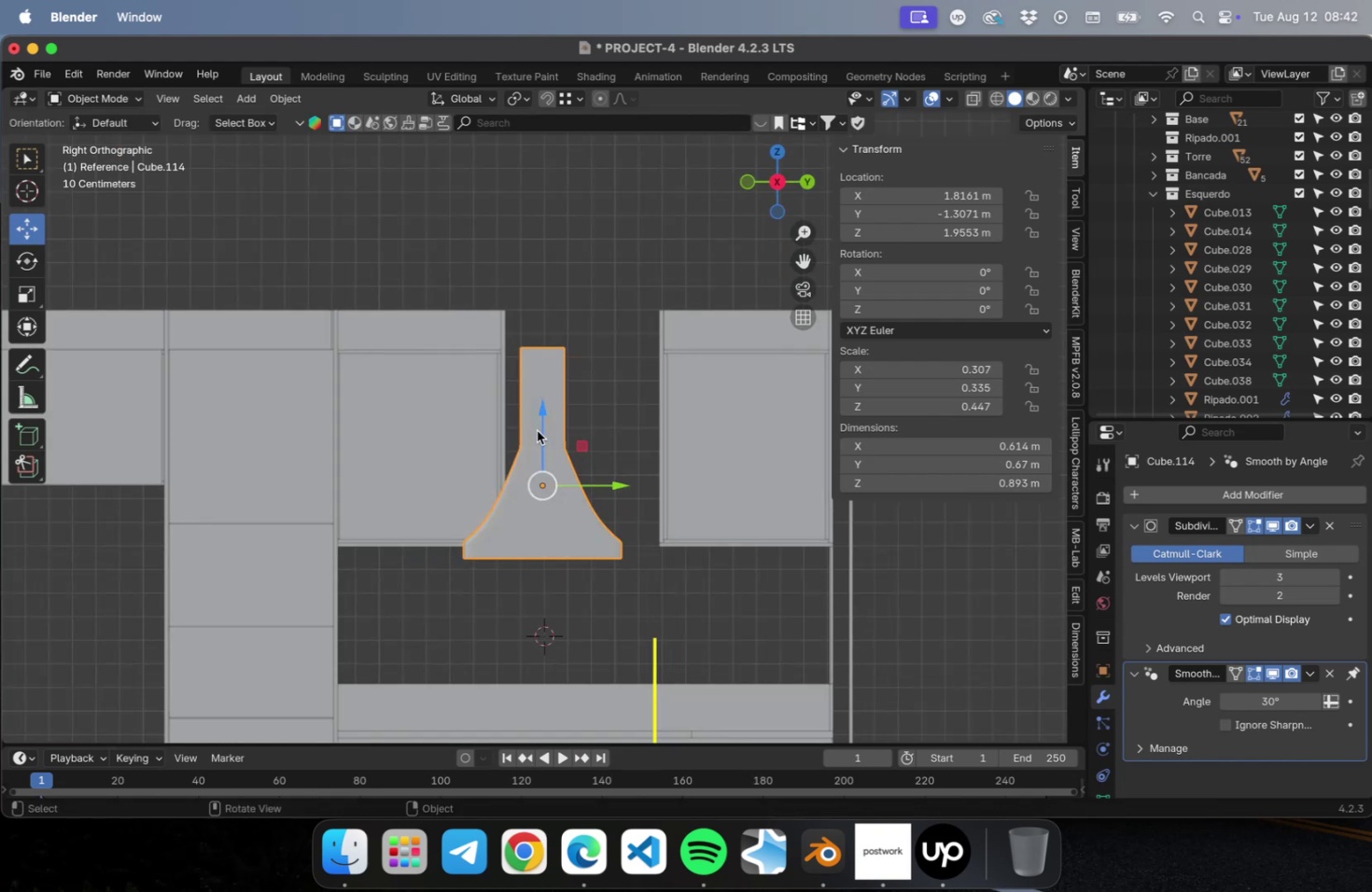 
key(Tab)
 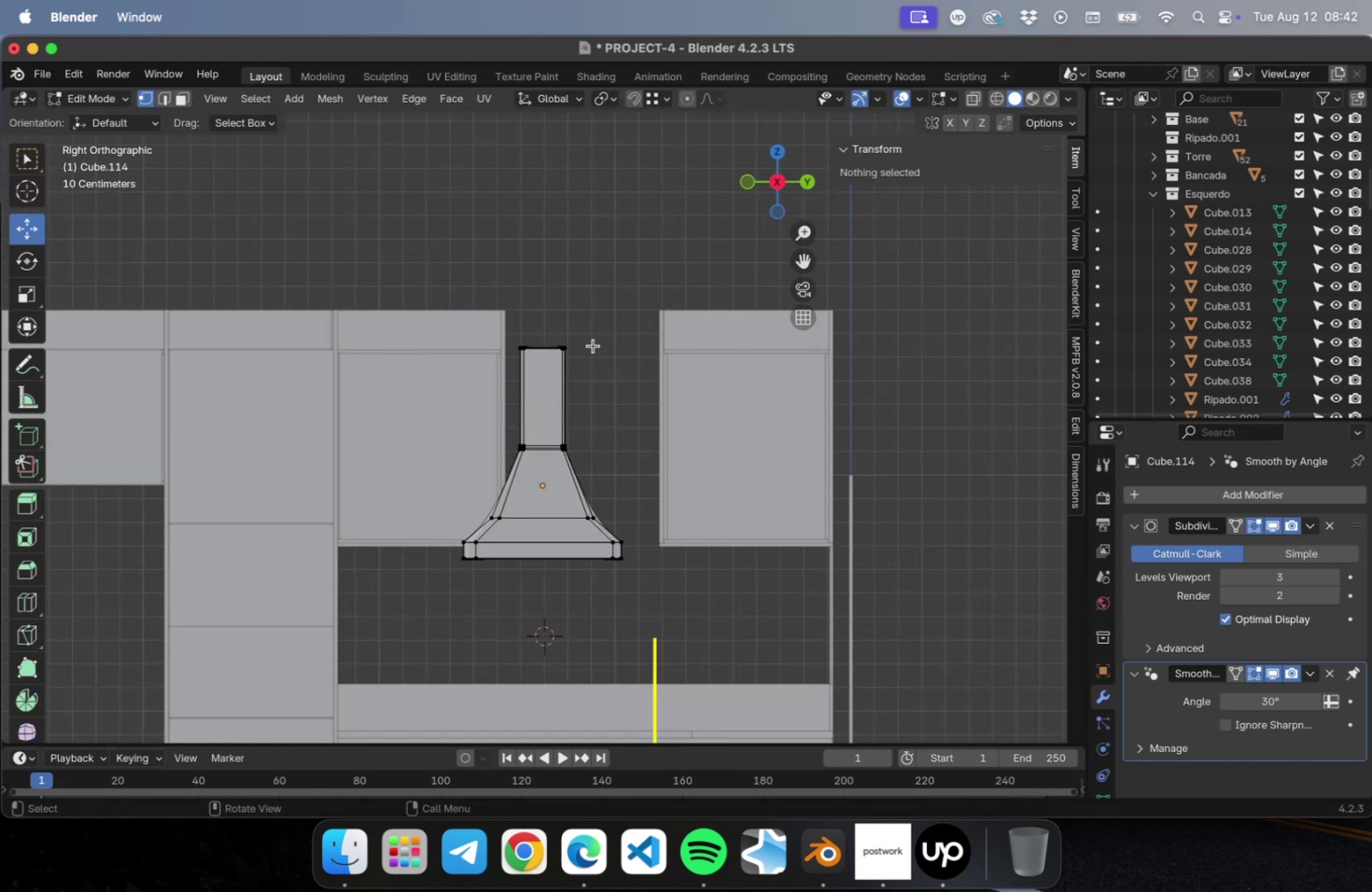 
left_click_drag(start_coordinate=[598, 368], to_coordinate=[446, 295])
 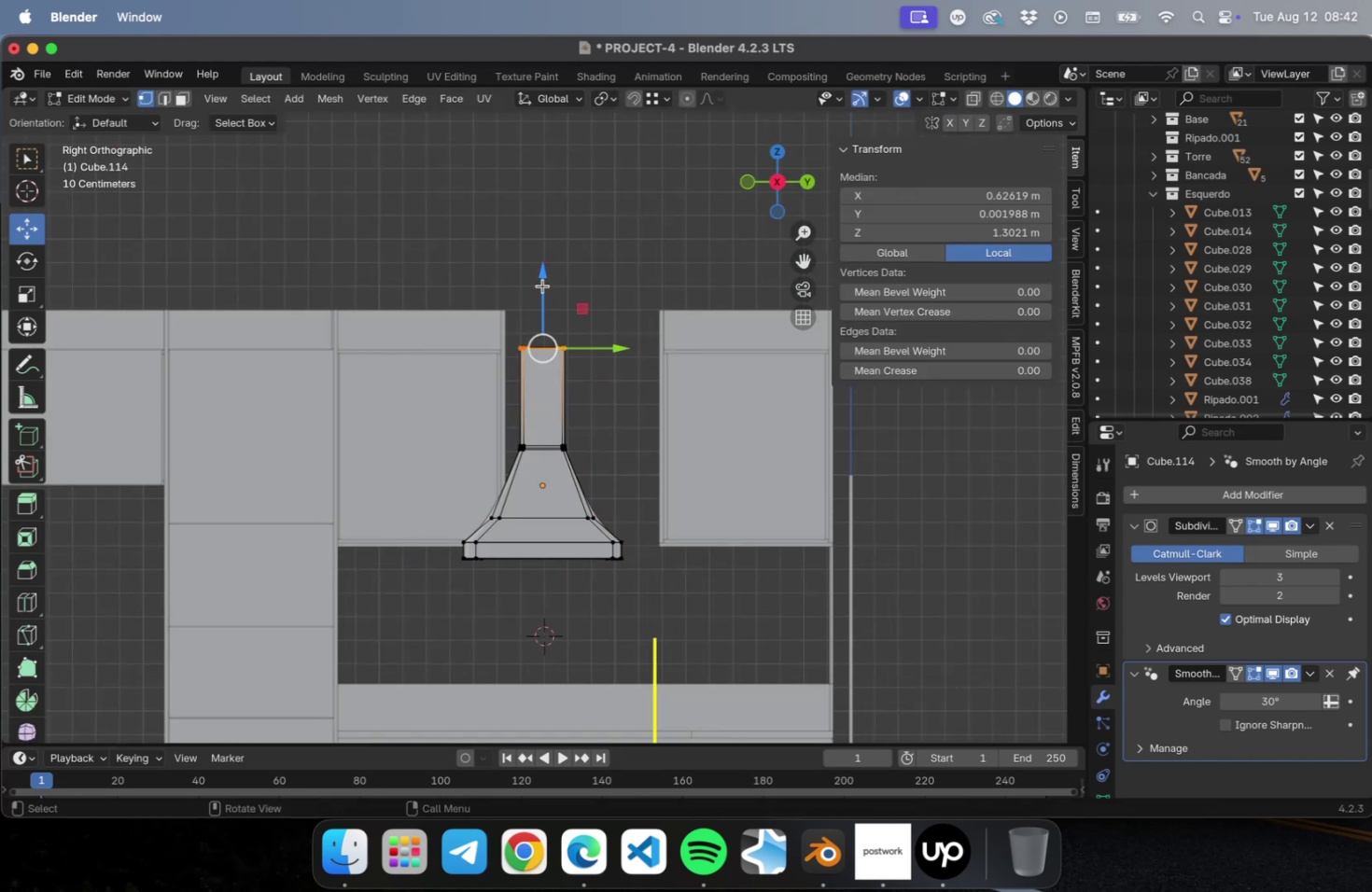 
left_click_drag(start_coordinate=[539, 282], to_coordinate=[540, 247])
 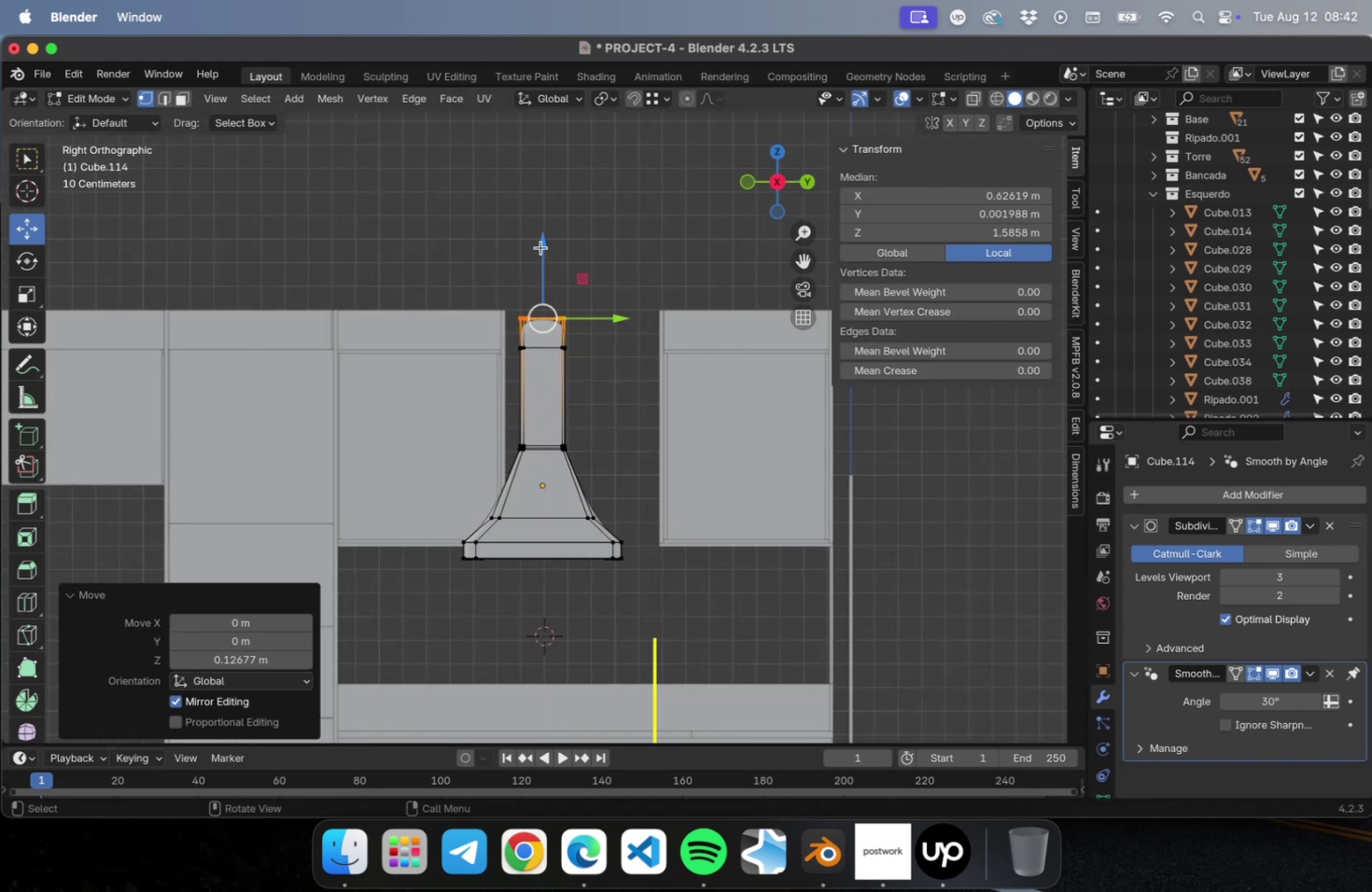 
key(Meta+Z)
 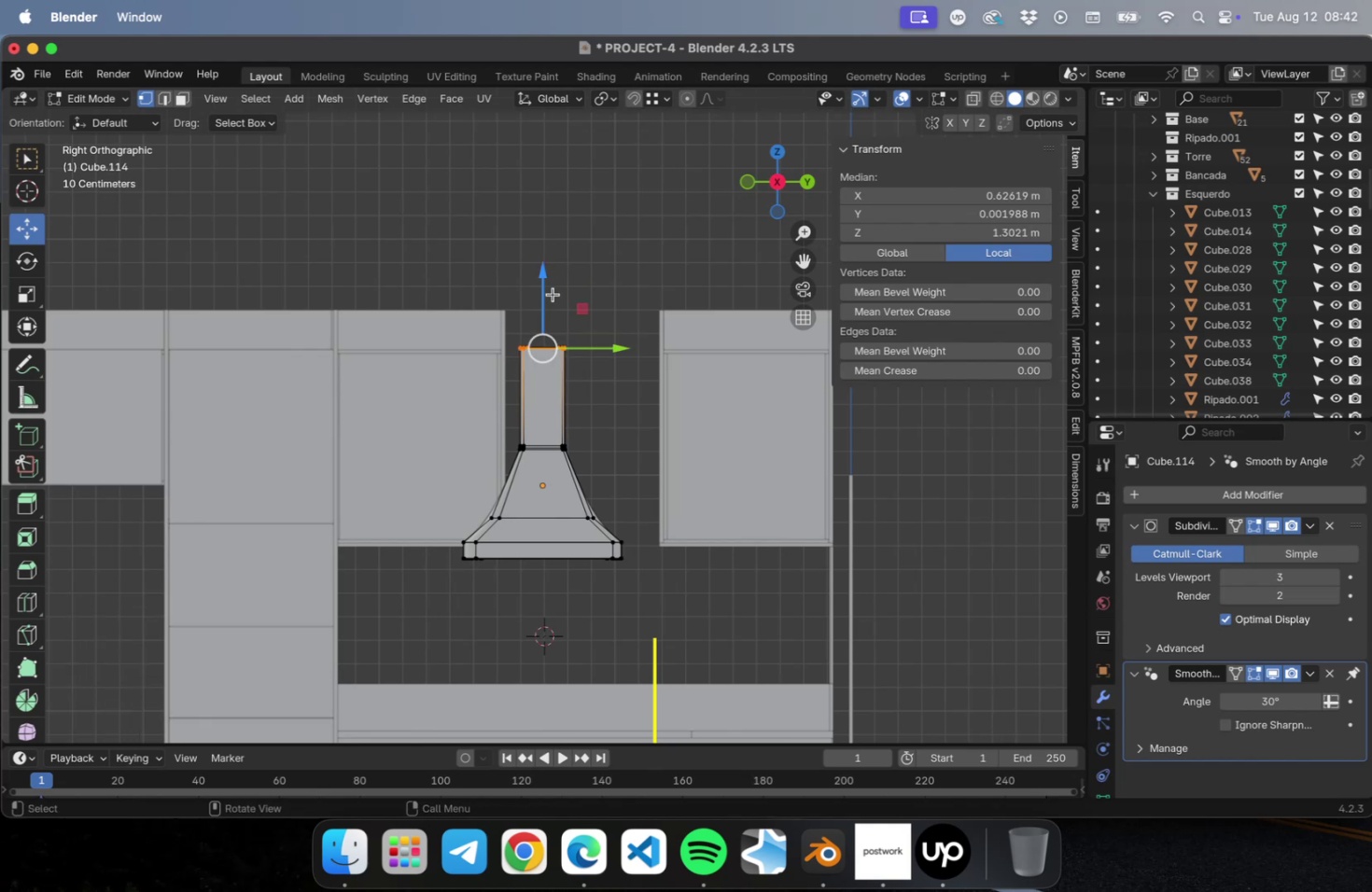 
scroll: coordinate [552, 293], scroll_direction: up, amount: 31.0
 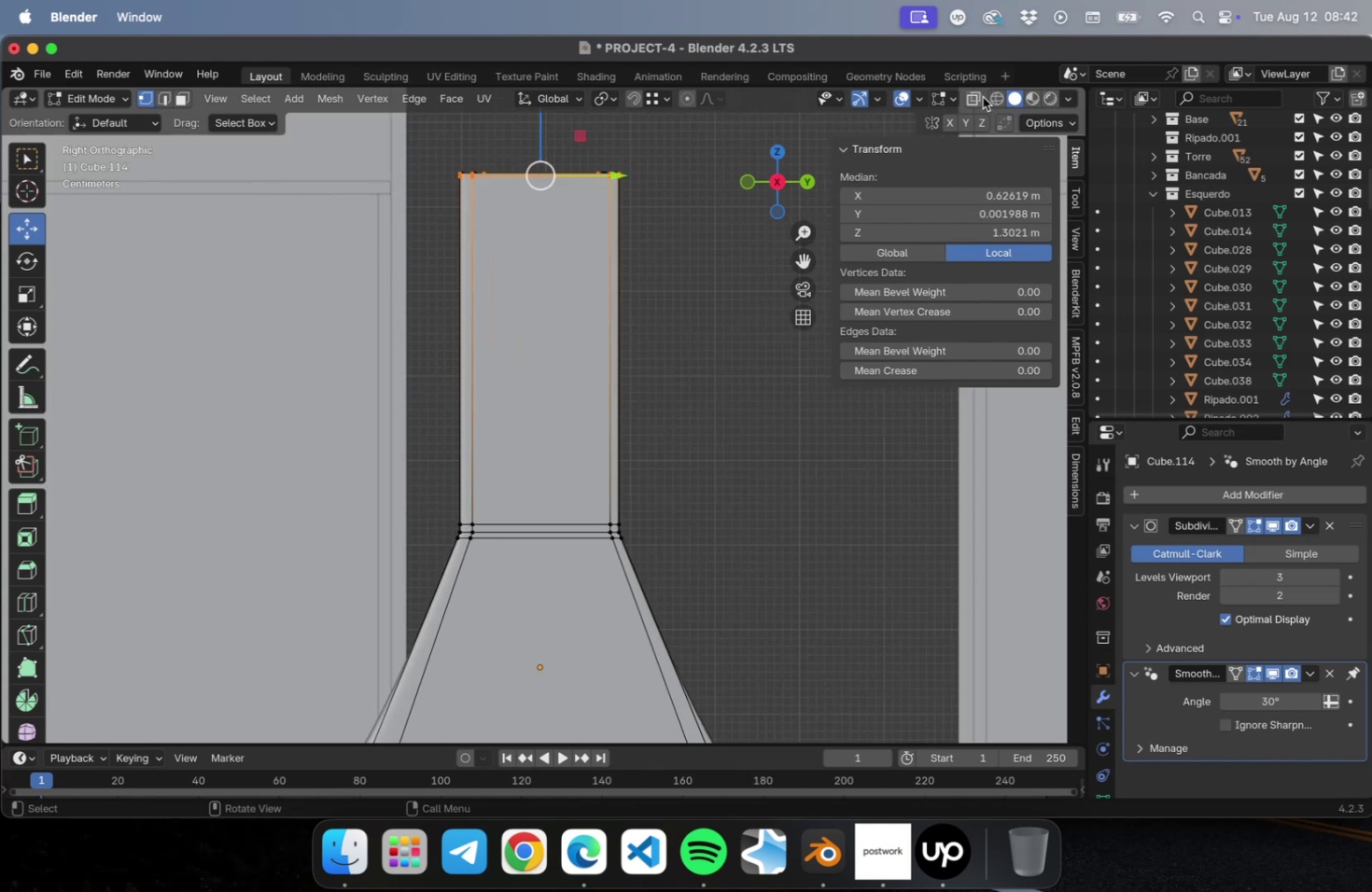 
left_click([980, 97])
 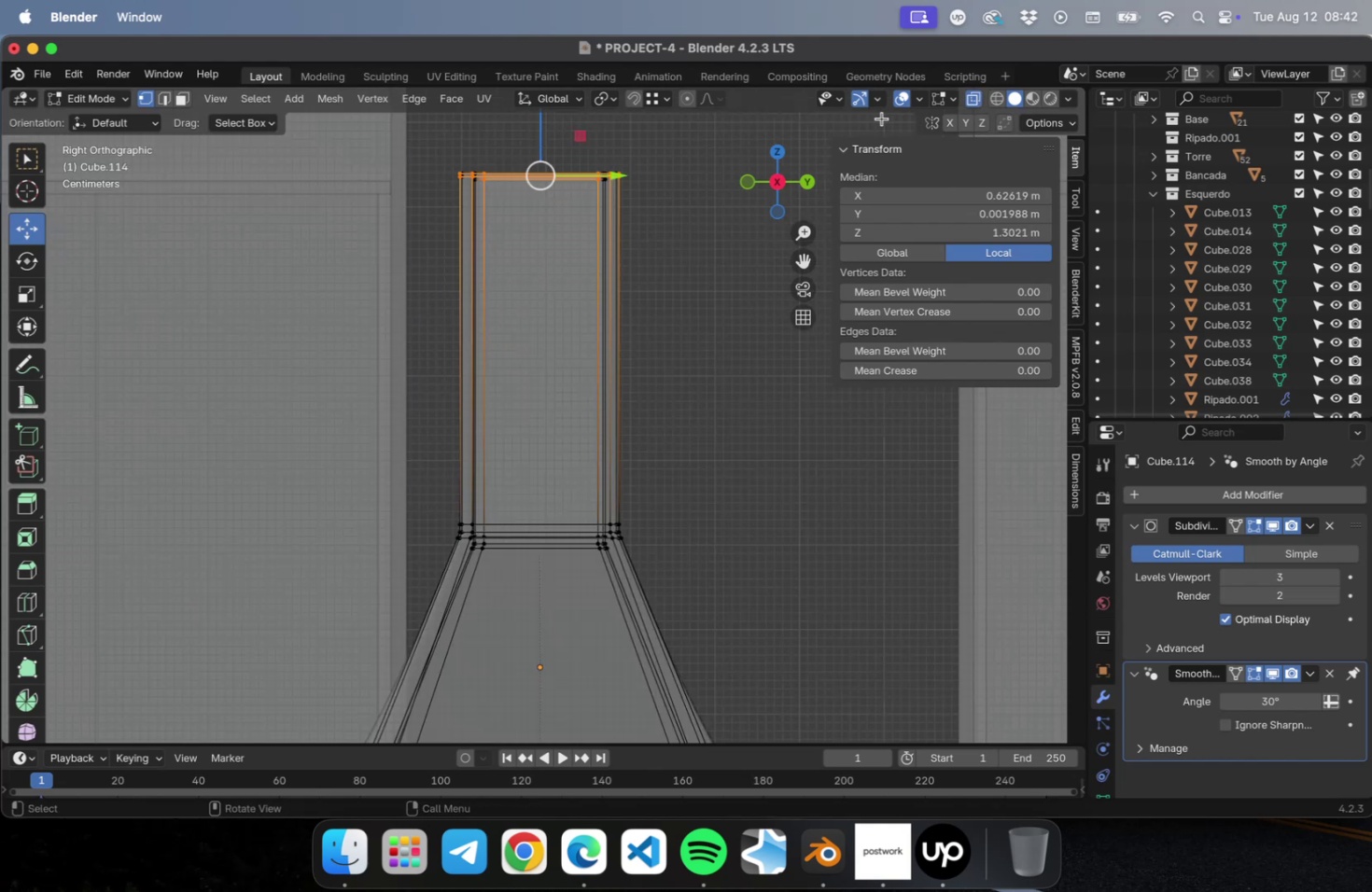 
hold_key(key=ShiftLeft, duration=0.66)
 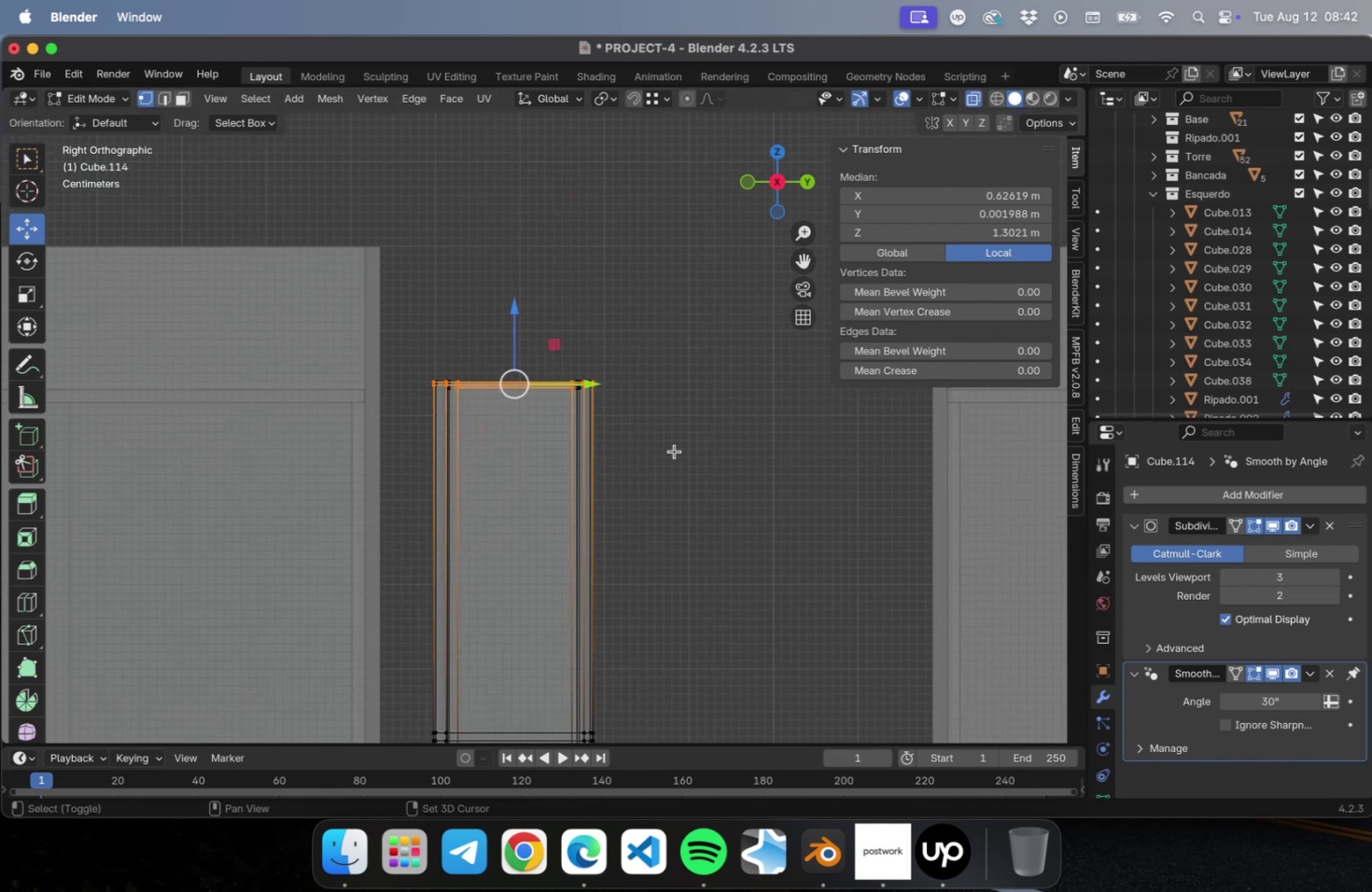 
left_click_drag(start_coordinate=[693, 439], to_coordinate=[309, 314])
 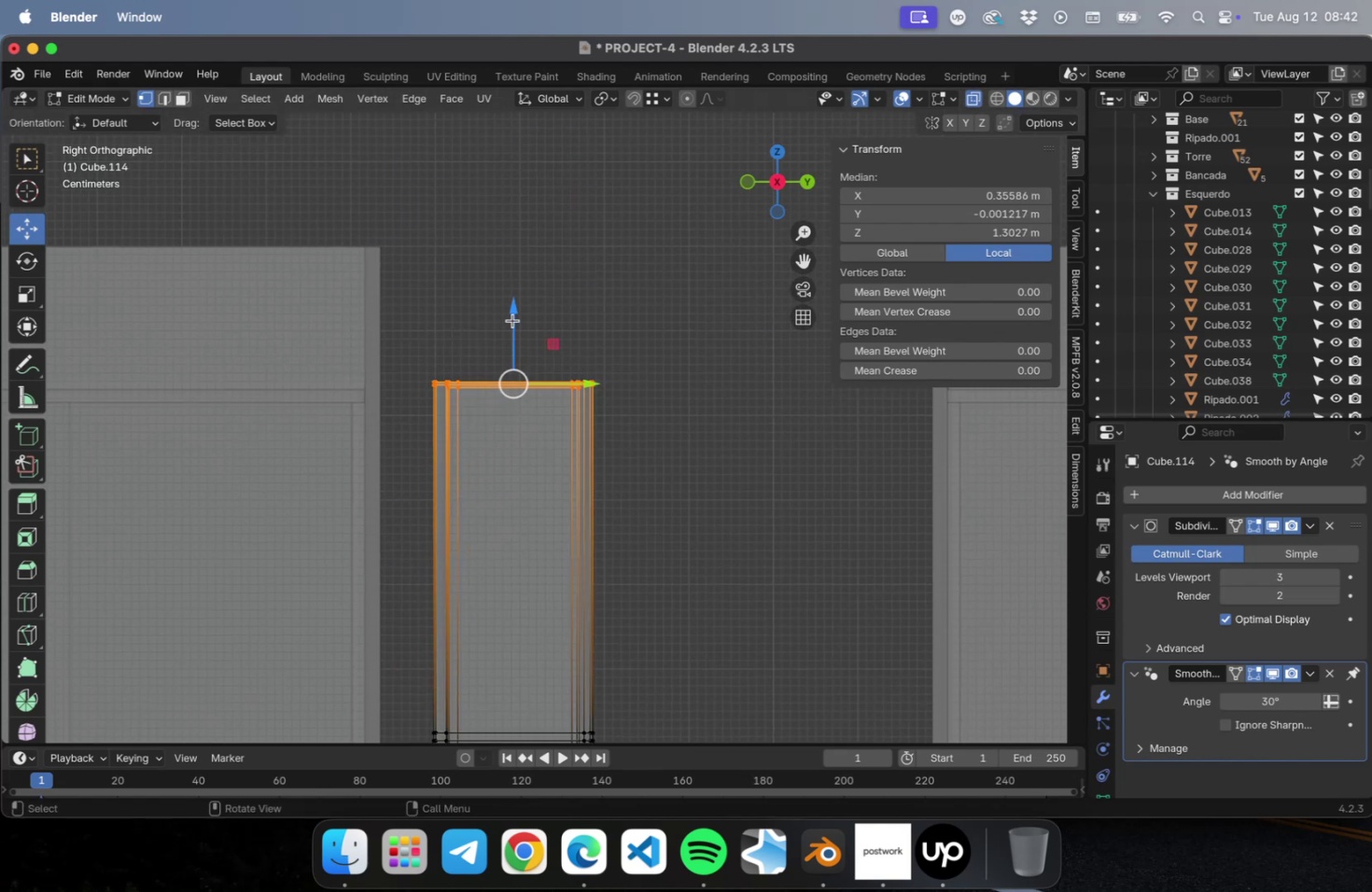 
left_click_drag(start_coordinate=[516, 319], to_coordinate=[508, 179])
 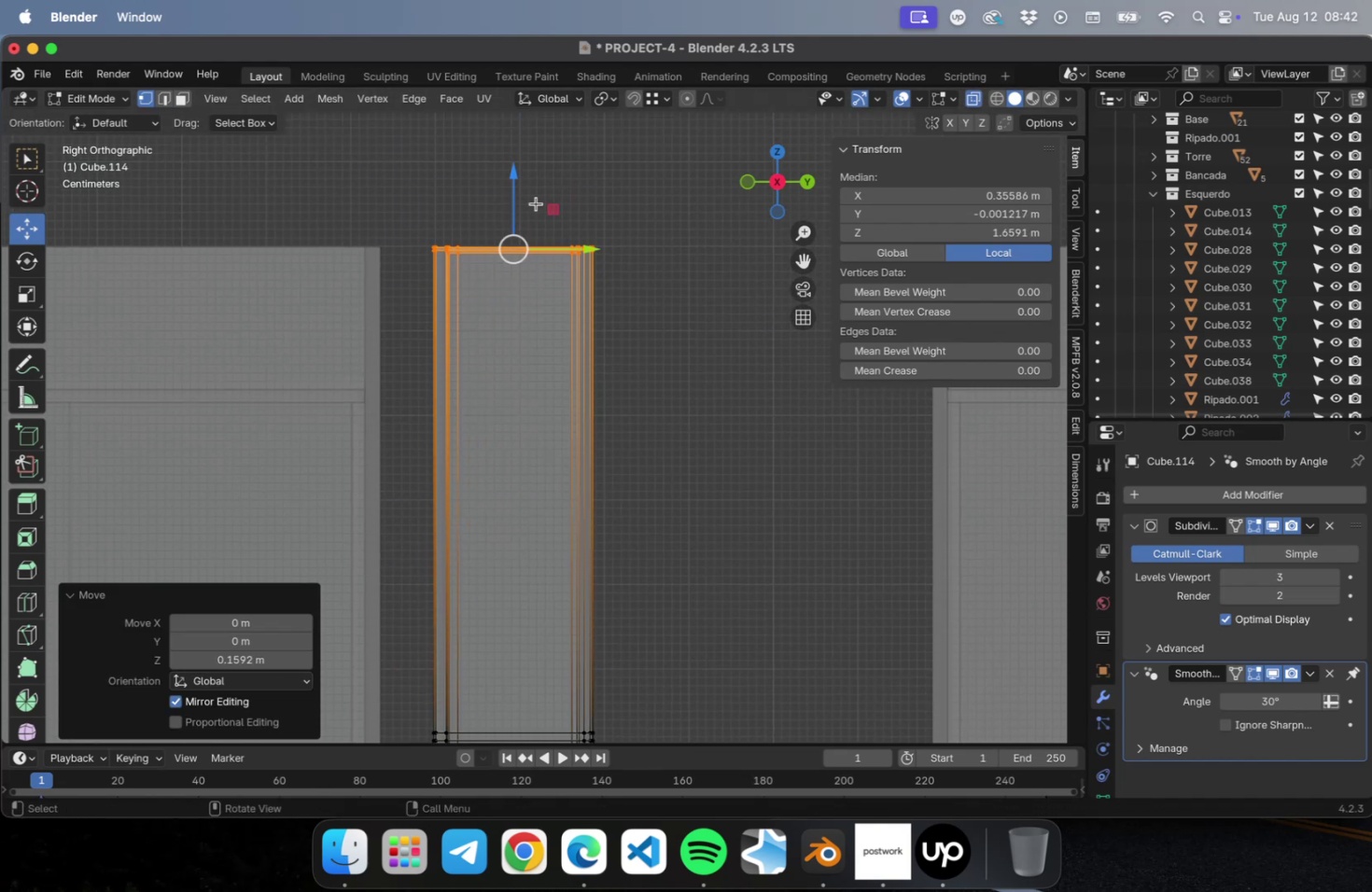 
scroll: coordinate [645, 459], scroll_direction: down, amount: 4.0
 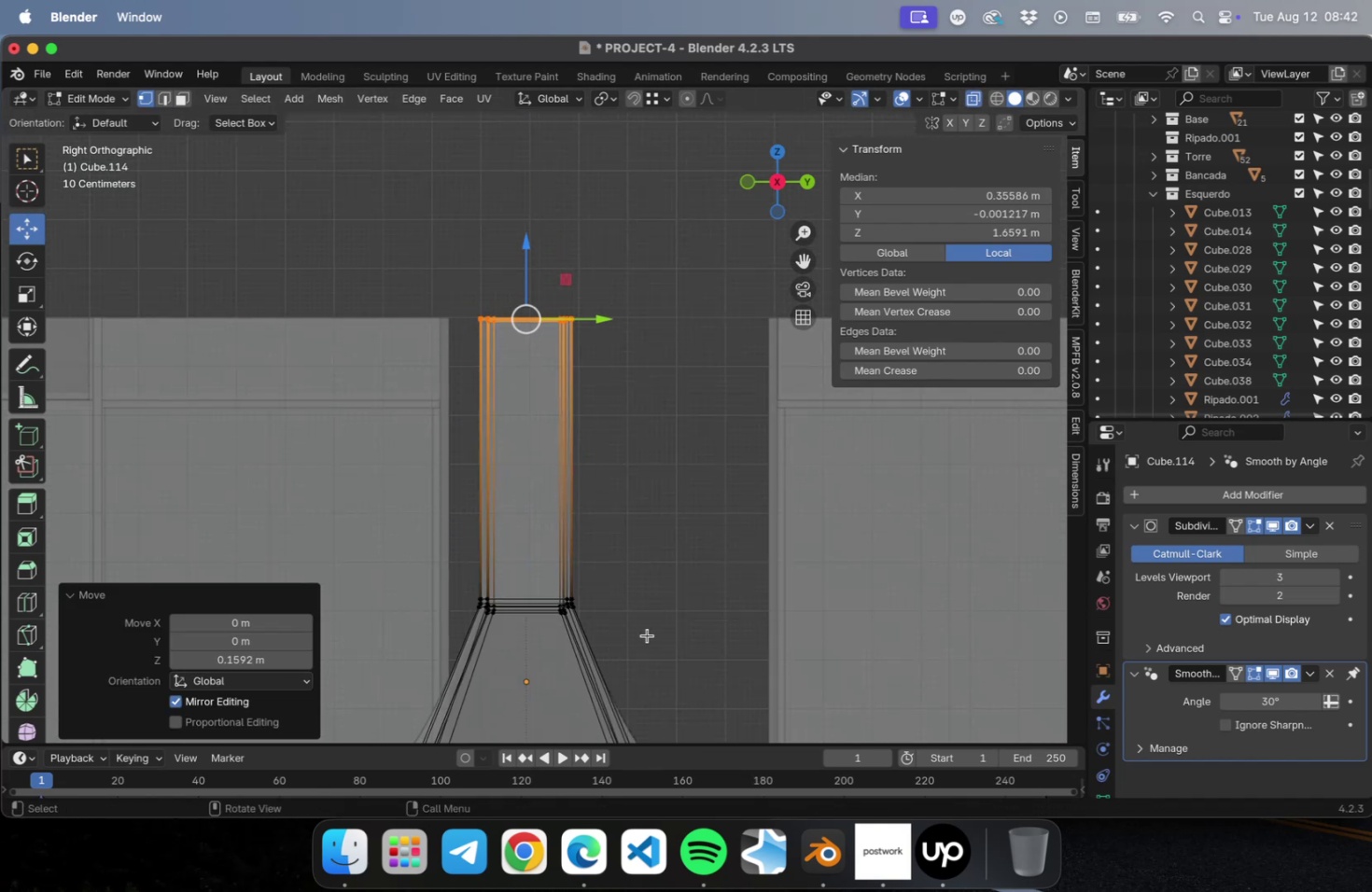 
hold_key(key=ShiftLeft, duration=0.48)
 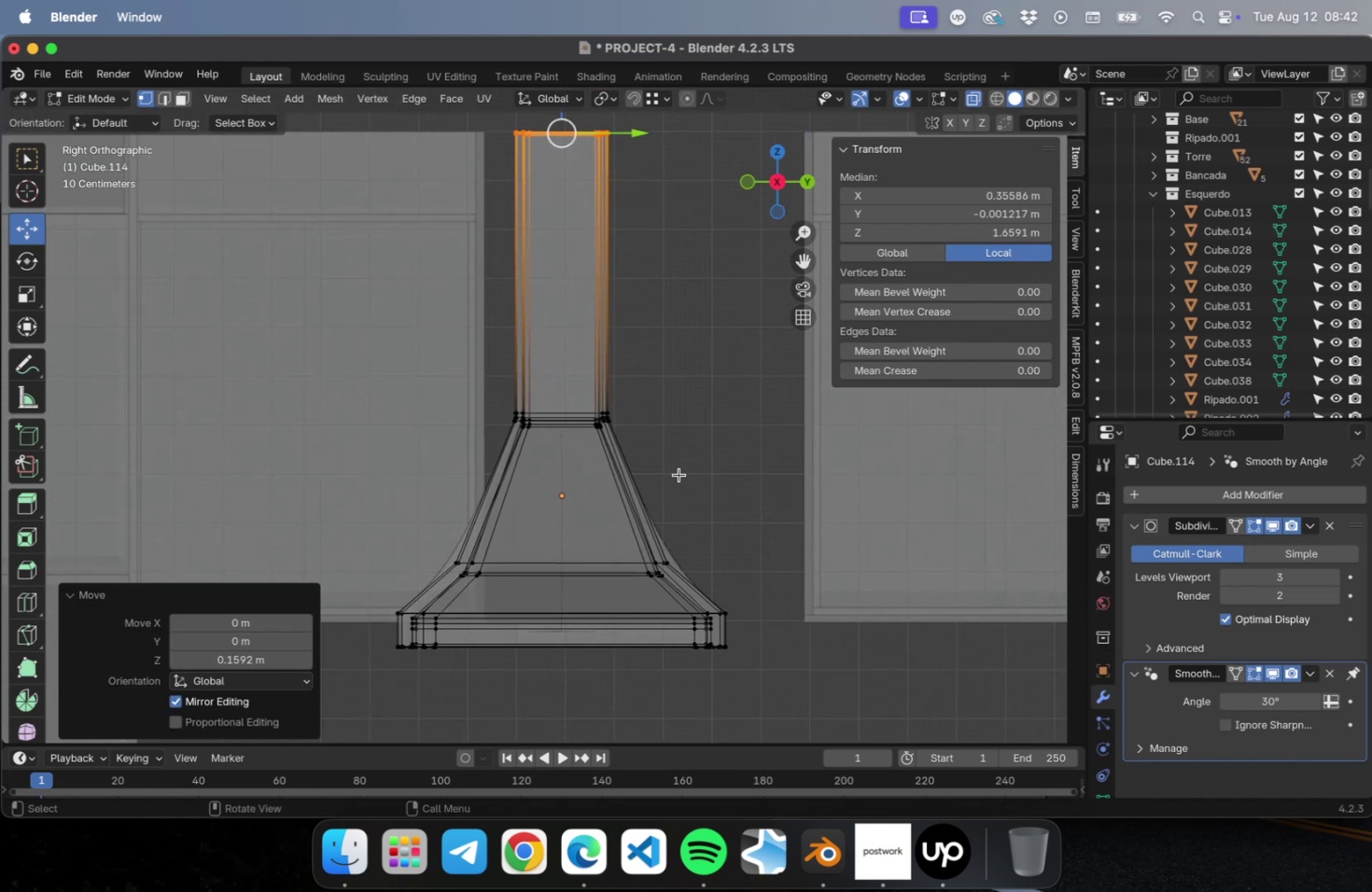 
left_click_drag(start_coordinate=[679, 478], to_coordinate=[389, 360])
 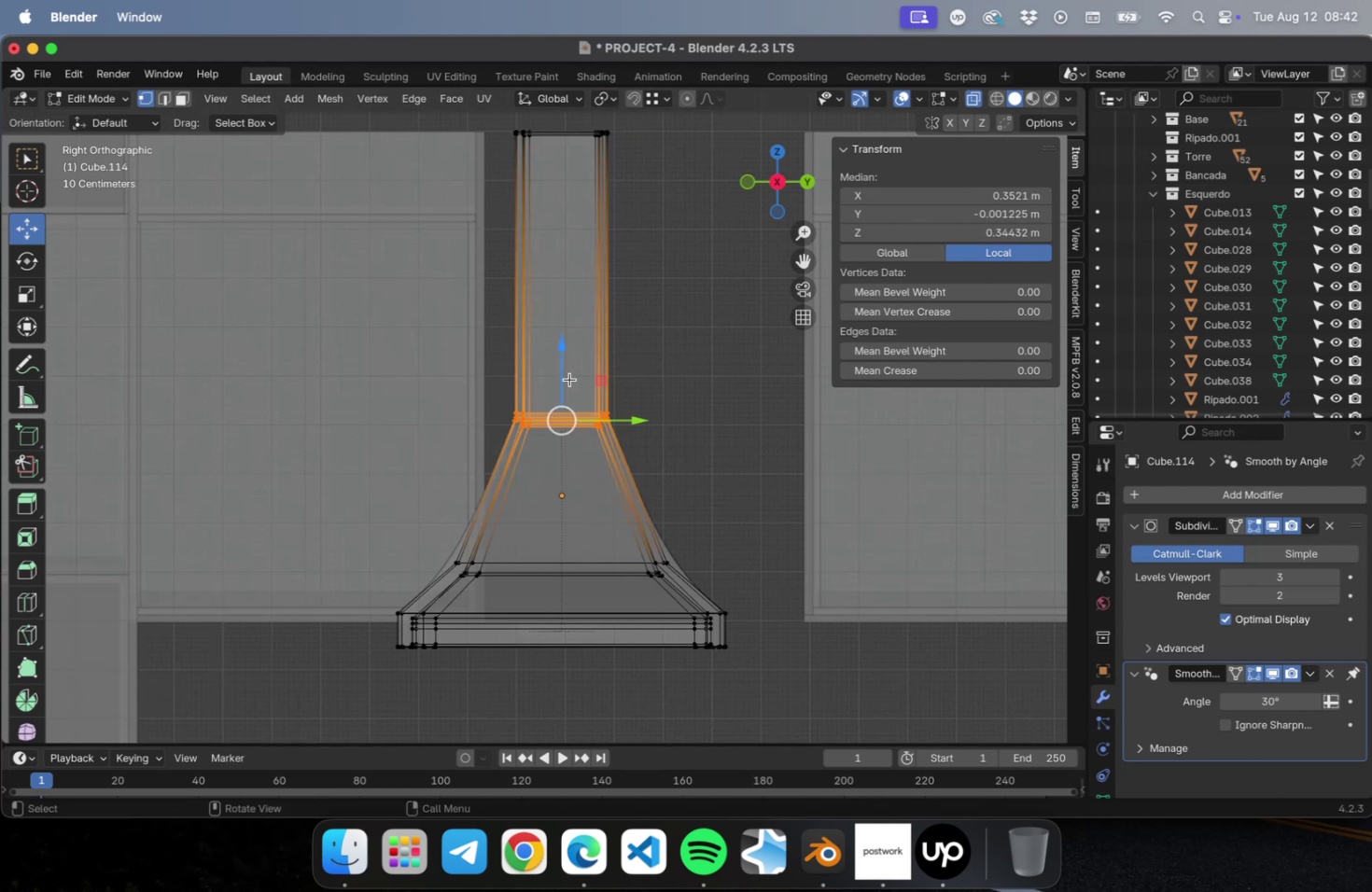 
left_click_drag(start_coordinate=[567, 366], to_coordinate=[567, 328])
 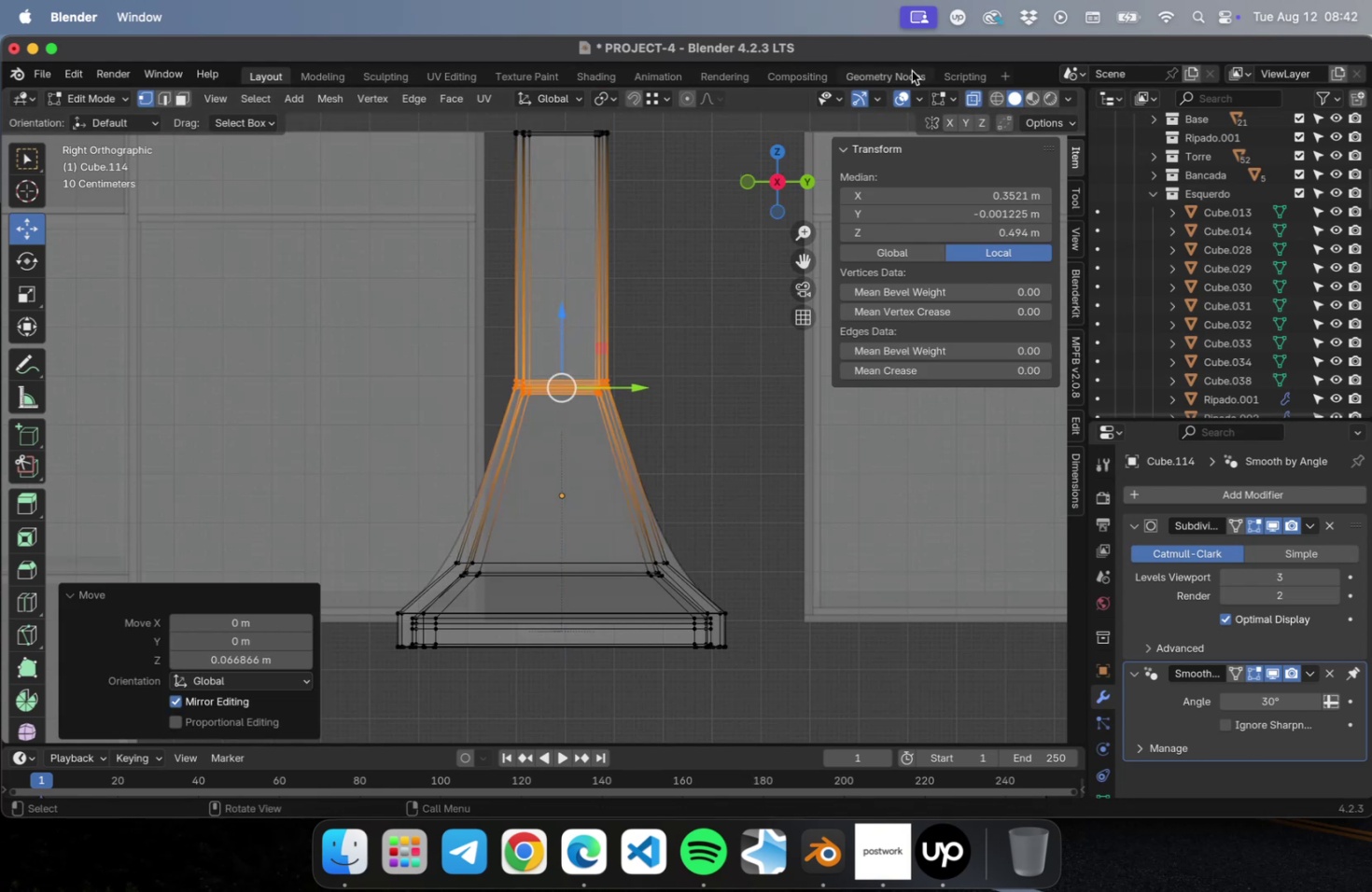 
key(Tab)
 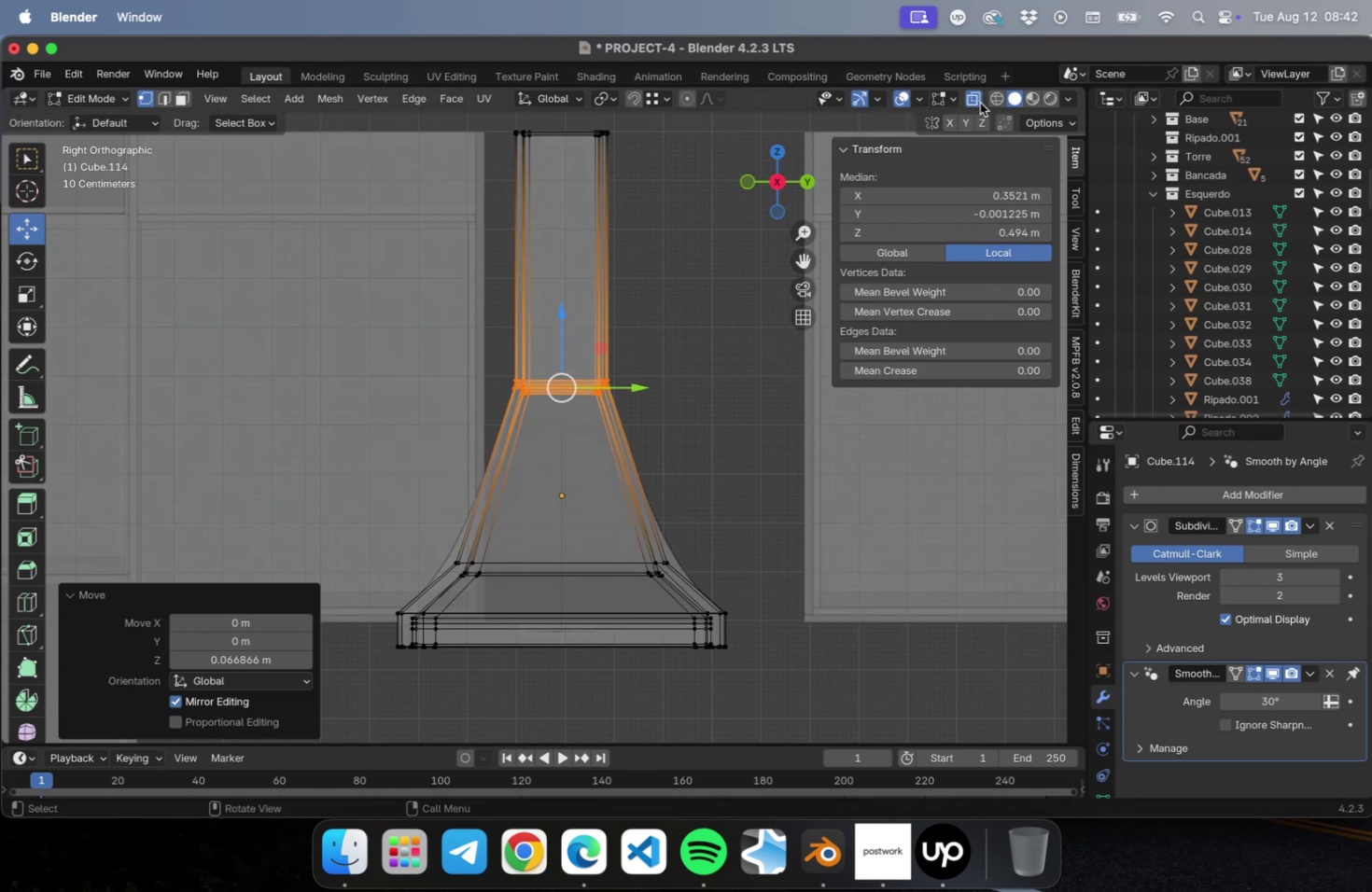 
left_click([971, 102])
 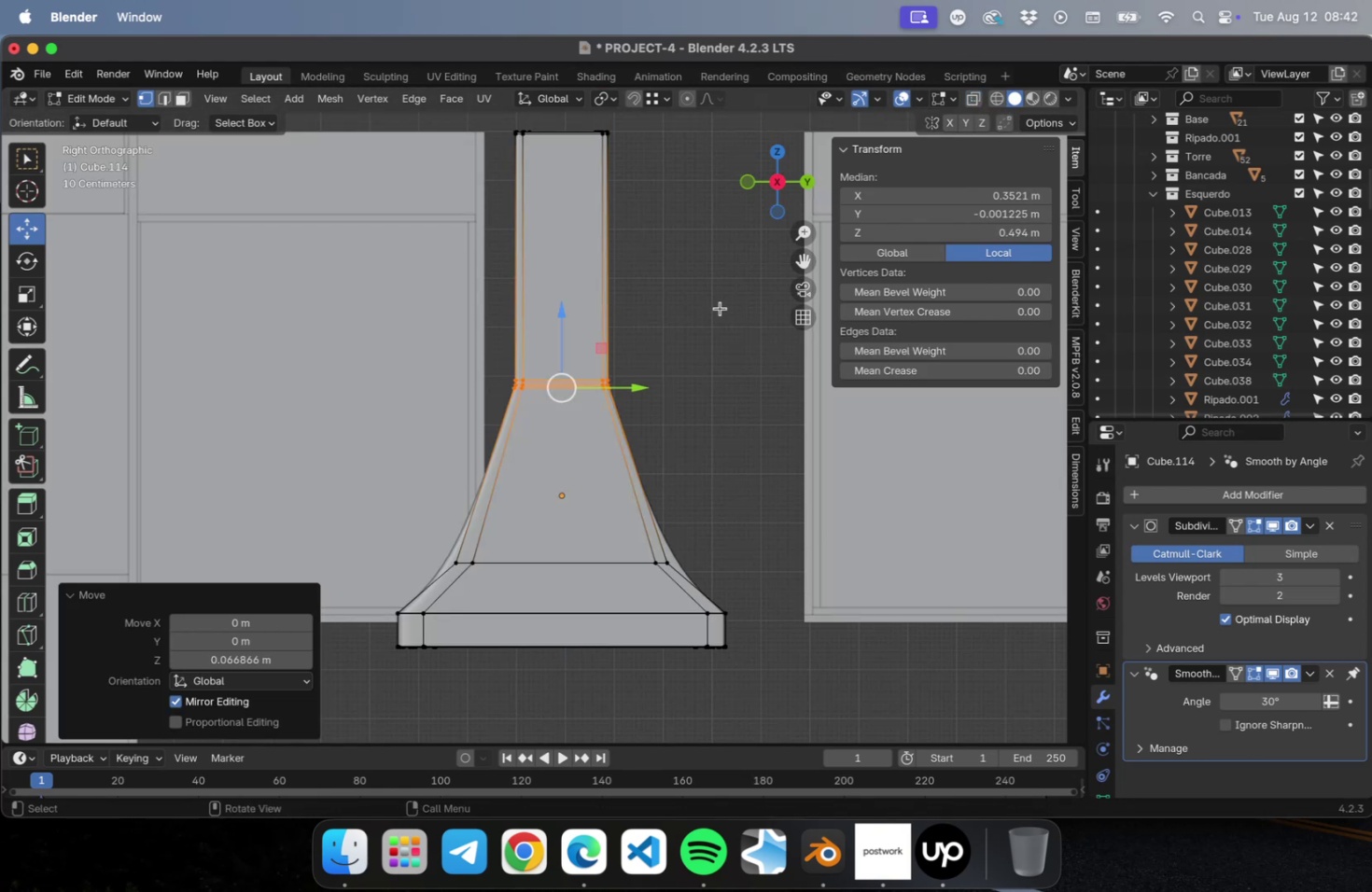 
left_click([720, 308])
 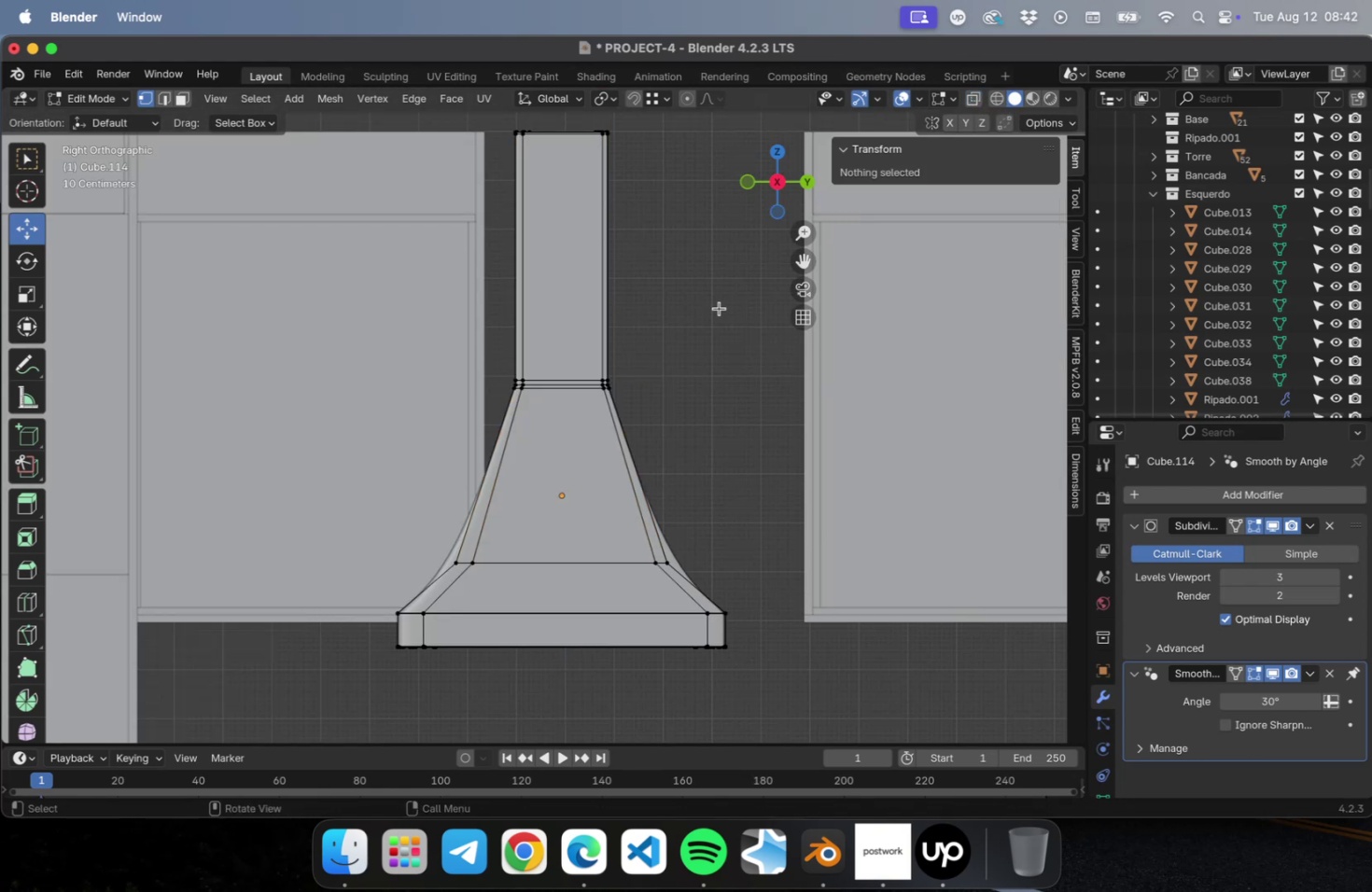 
key(Meta+S)
 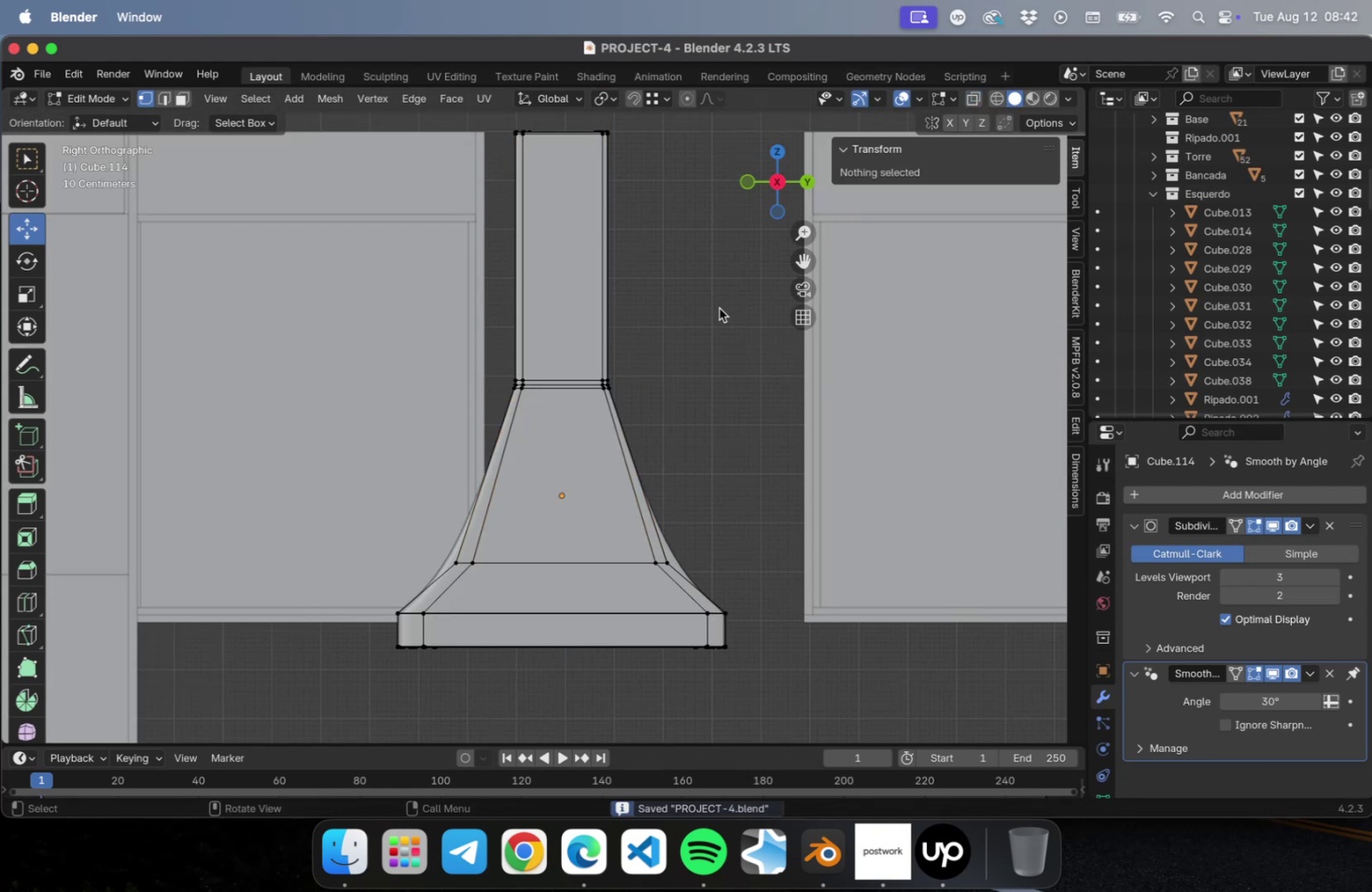 
key(Tab)
 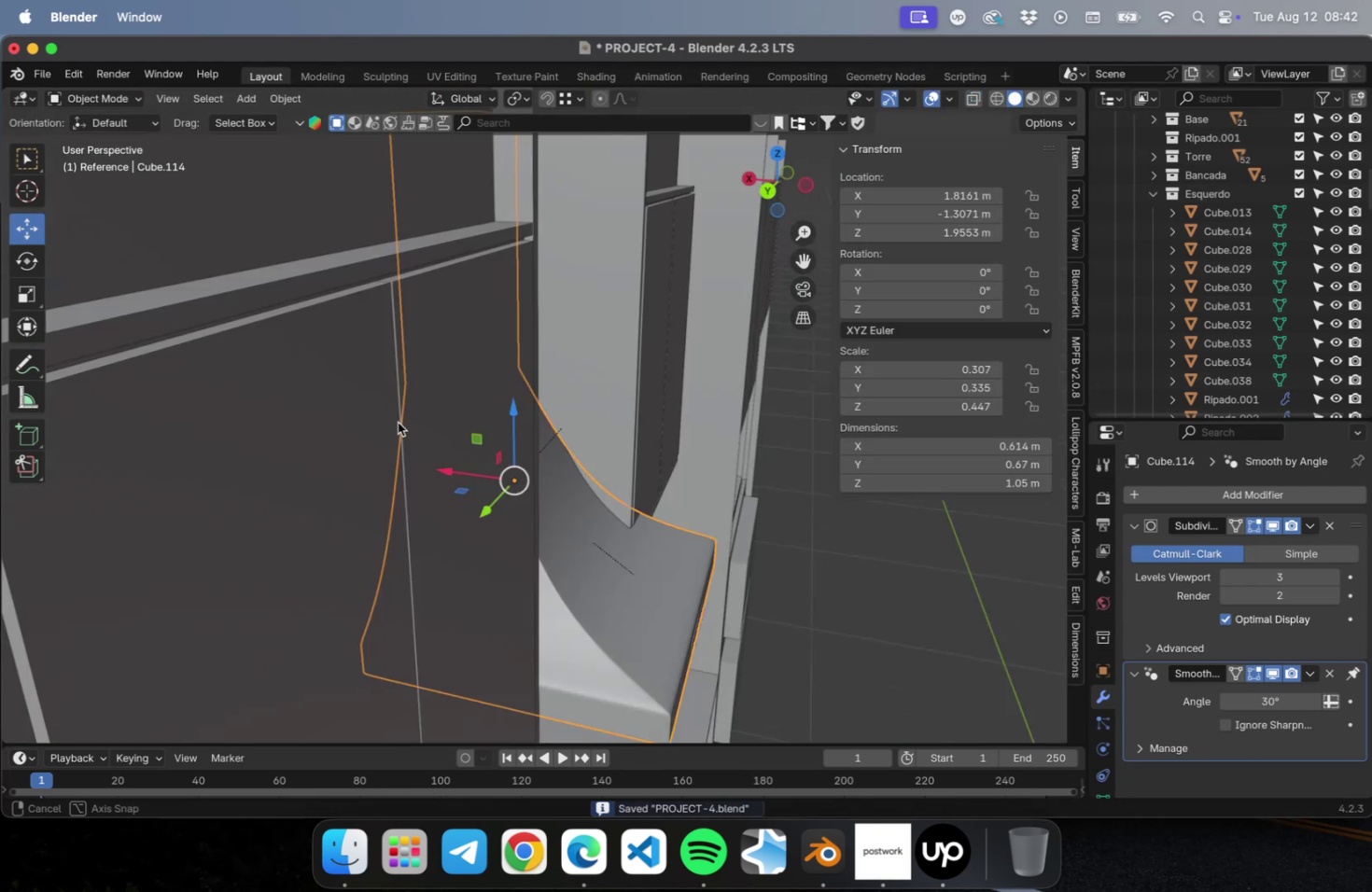 
scroll: coordinate [330, 373], scroll_direction: down, amount: 2.0
 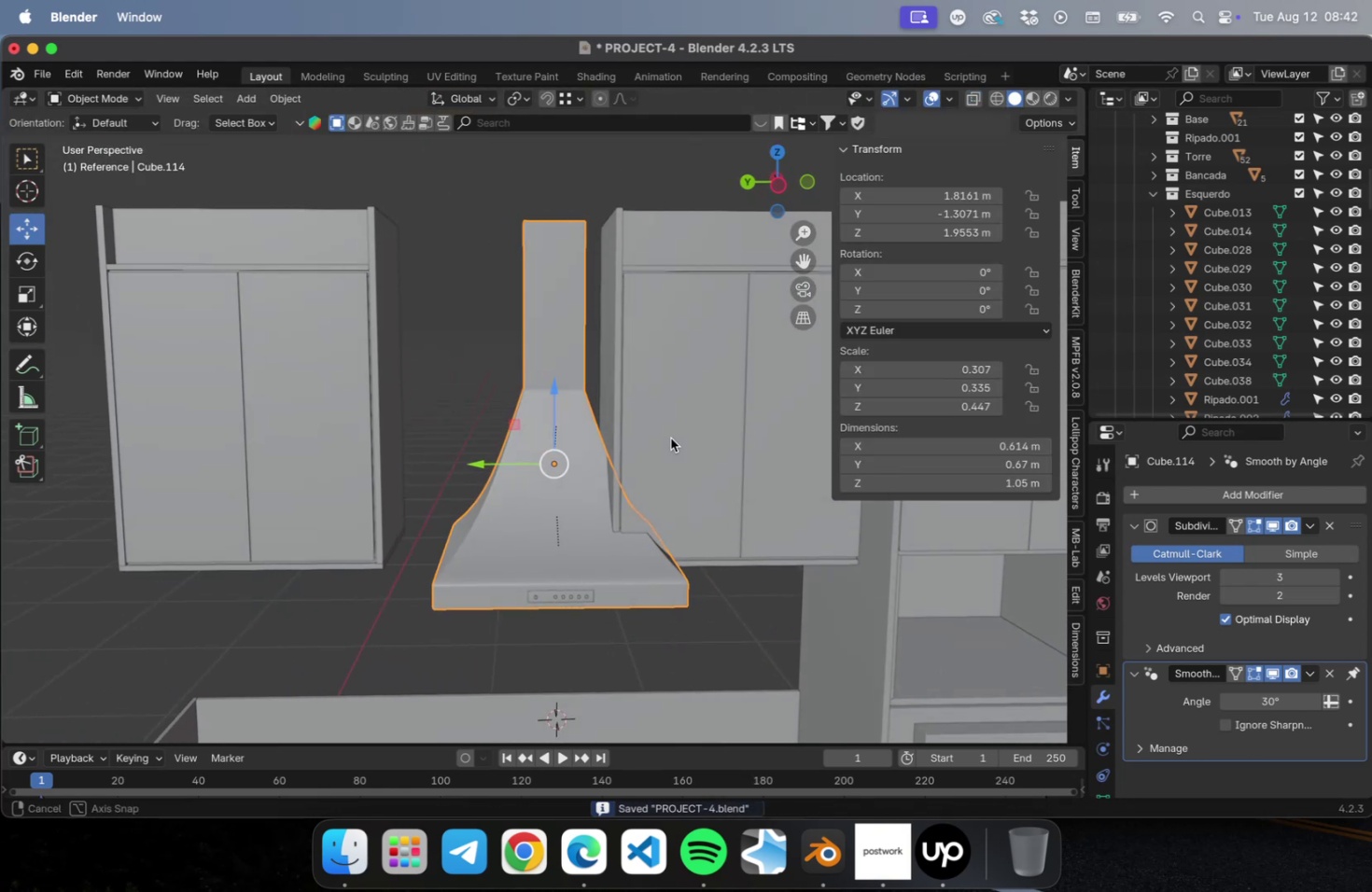 
hold_key(key=ShiftLeft, duration=0.58)
 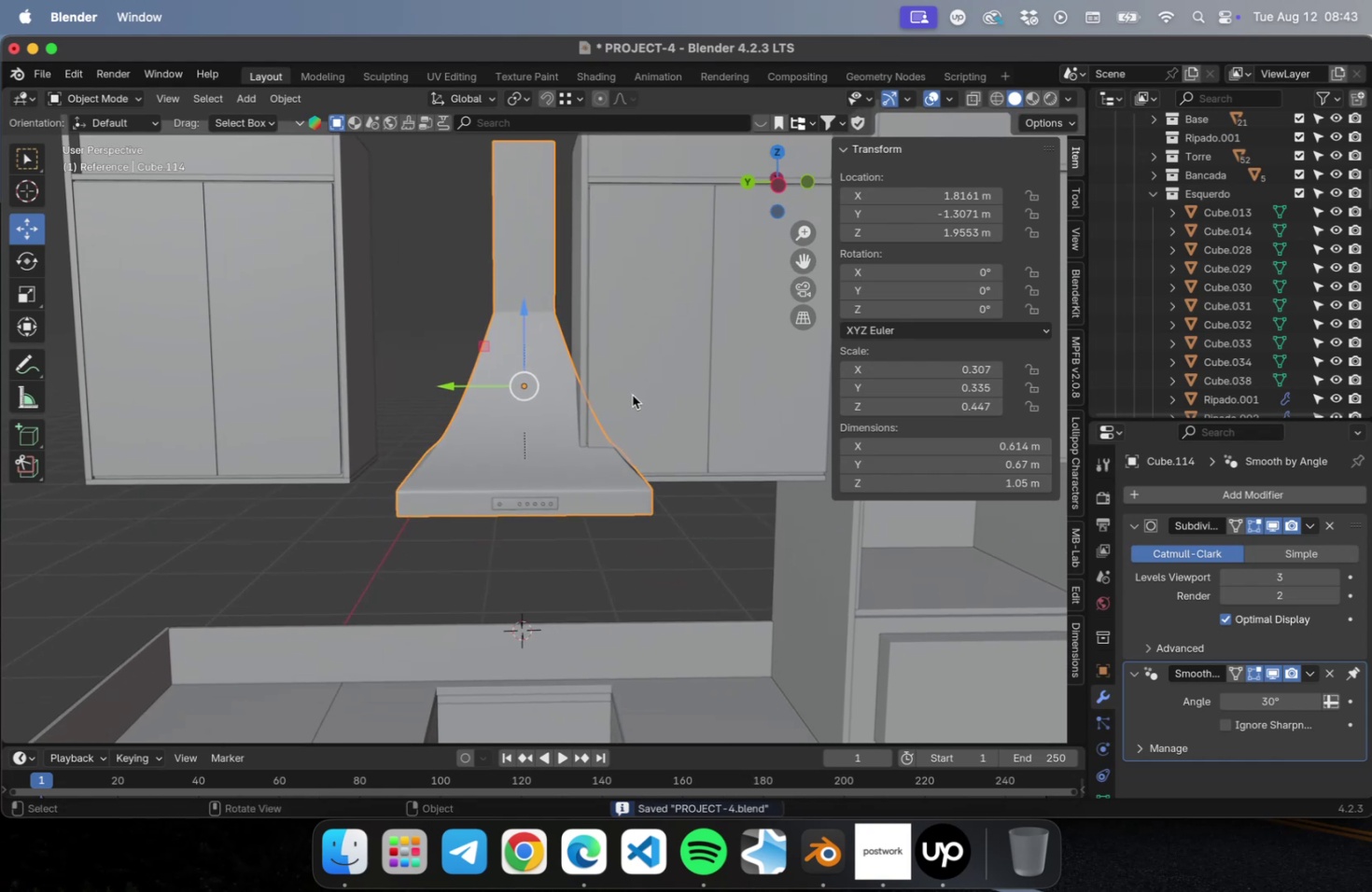 
scroll: coordinate [630, 392], scroll_direction: down, amount: 2.0
 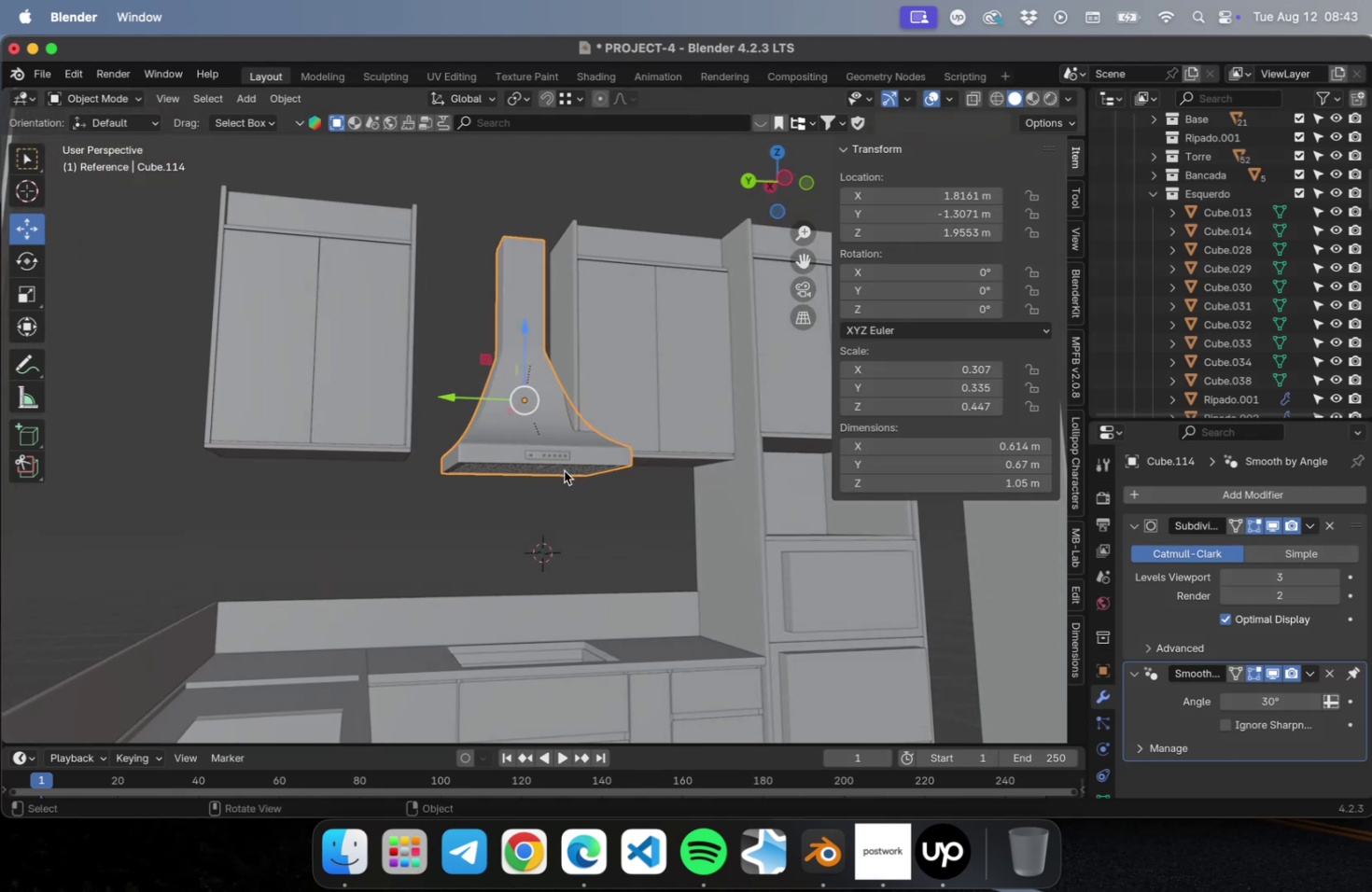 
wait(17.4)
 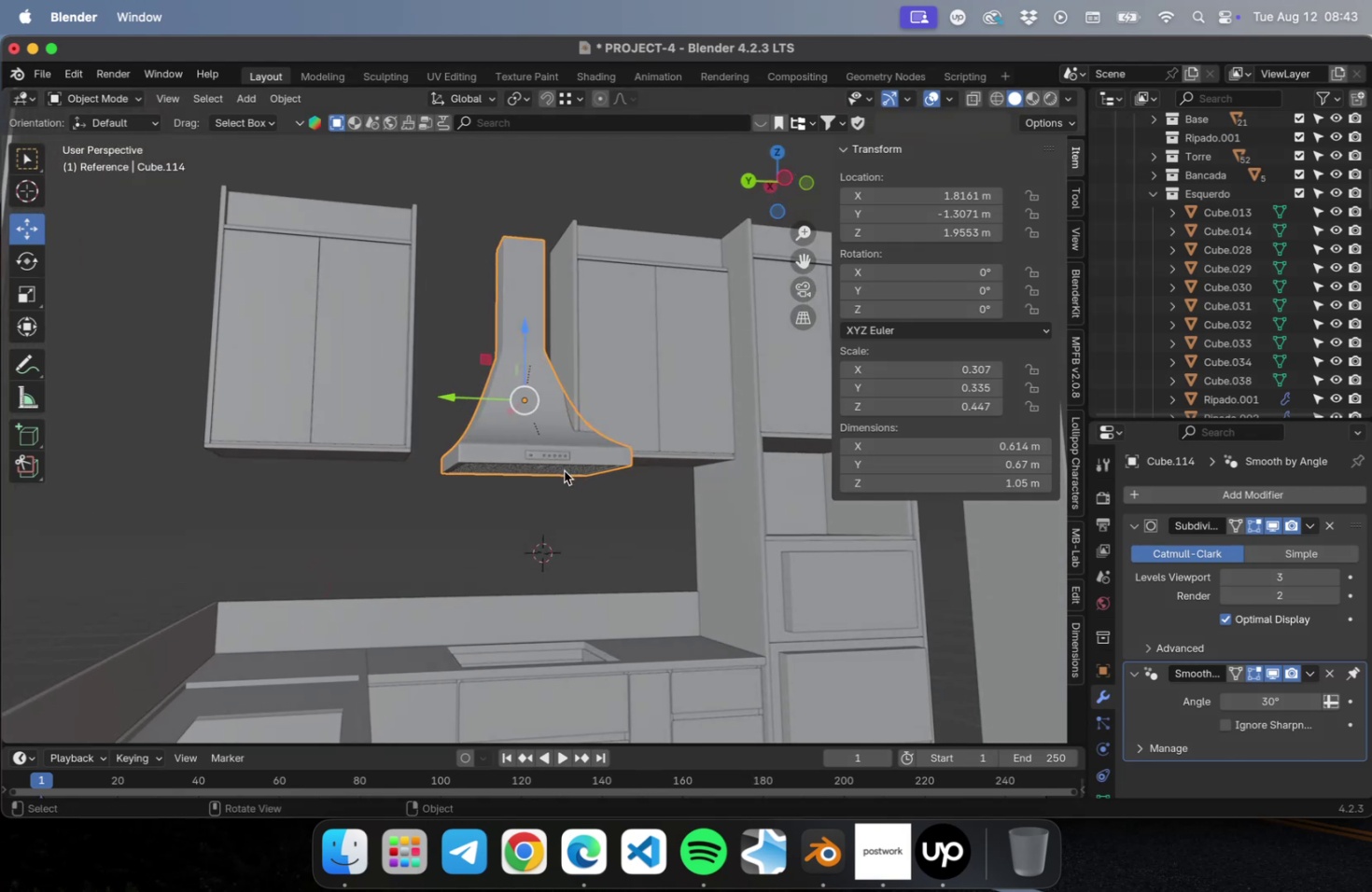 
left_click([641, 338])
 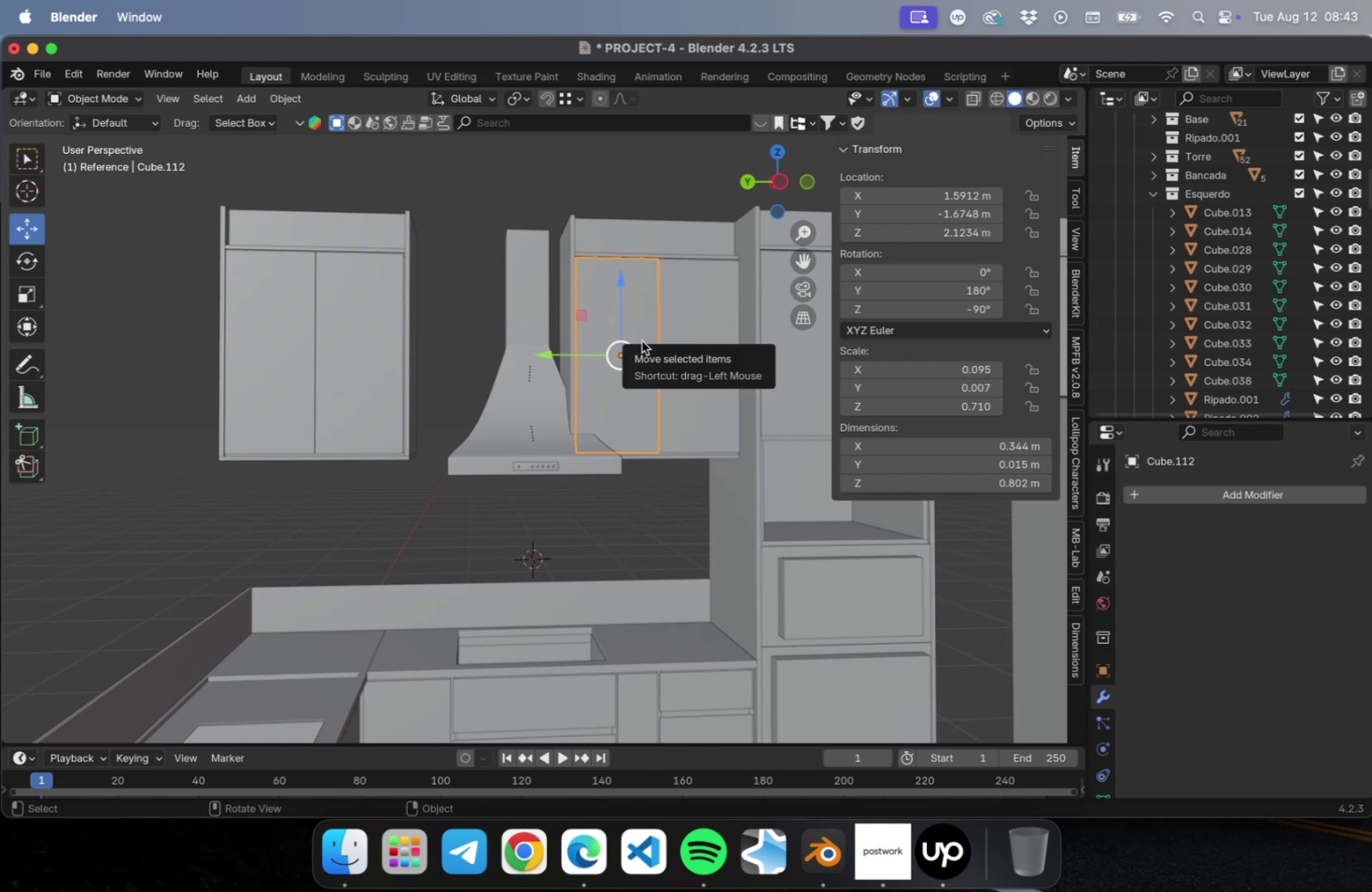 
wait(5.39)
 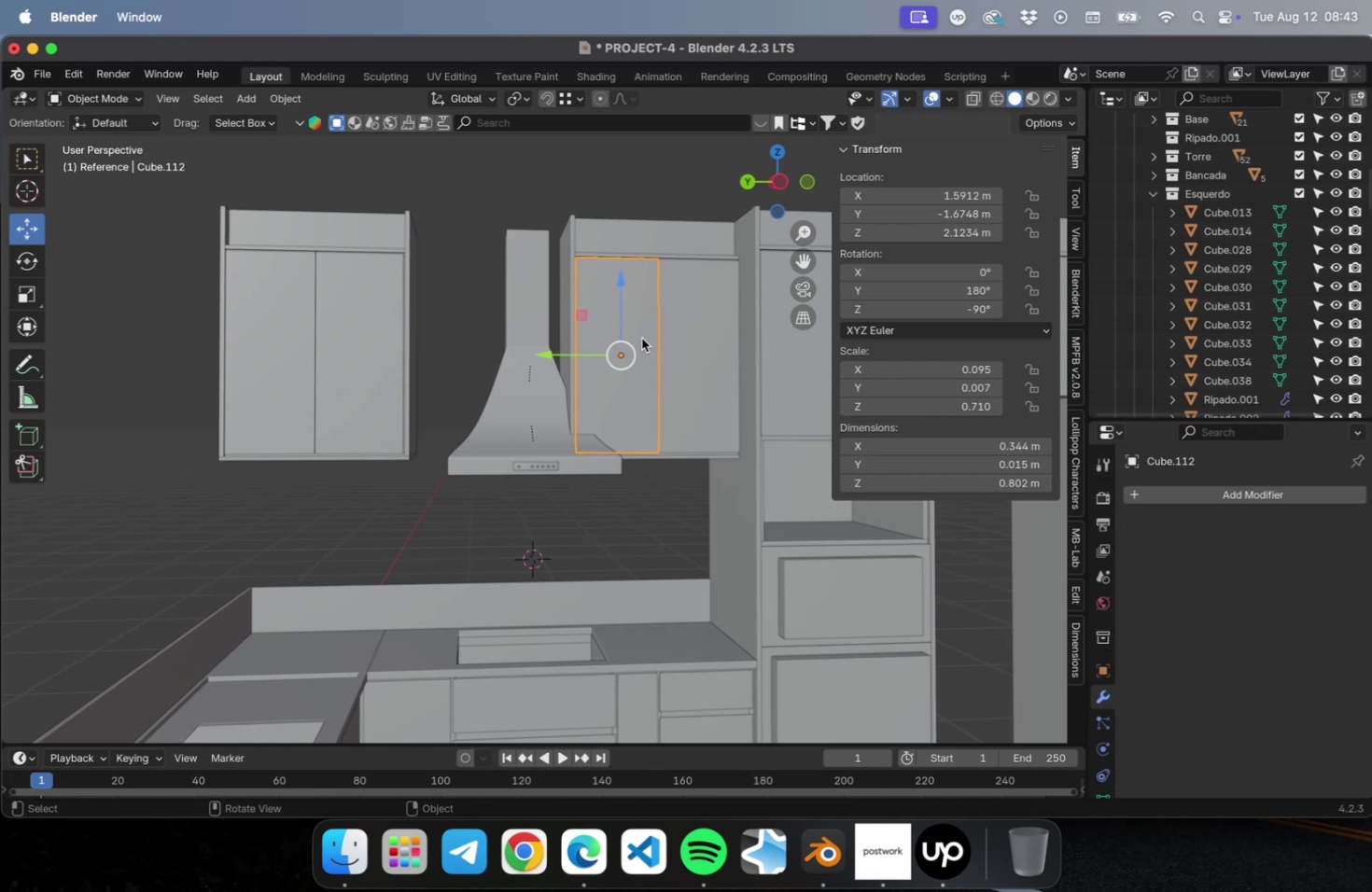 
scroll: coordinate [640, 368], scroll_direction: down, amount: 2.0
 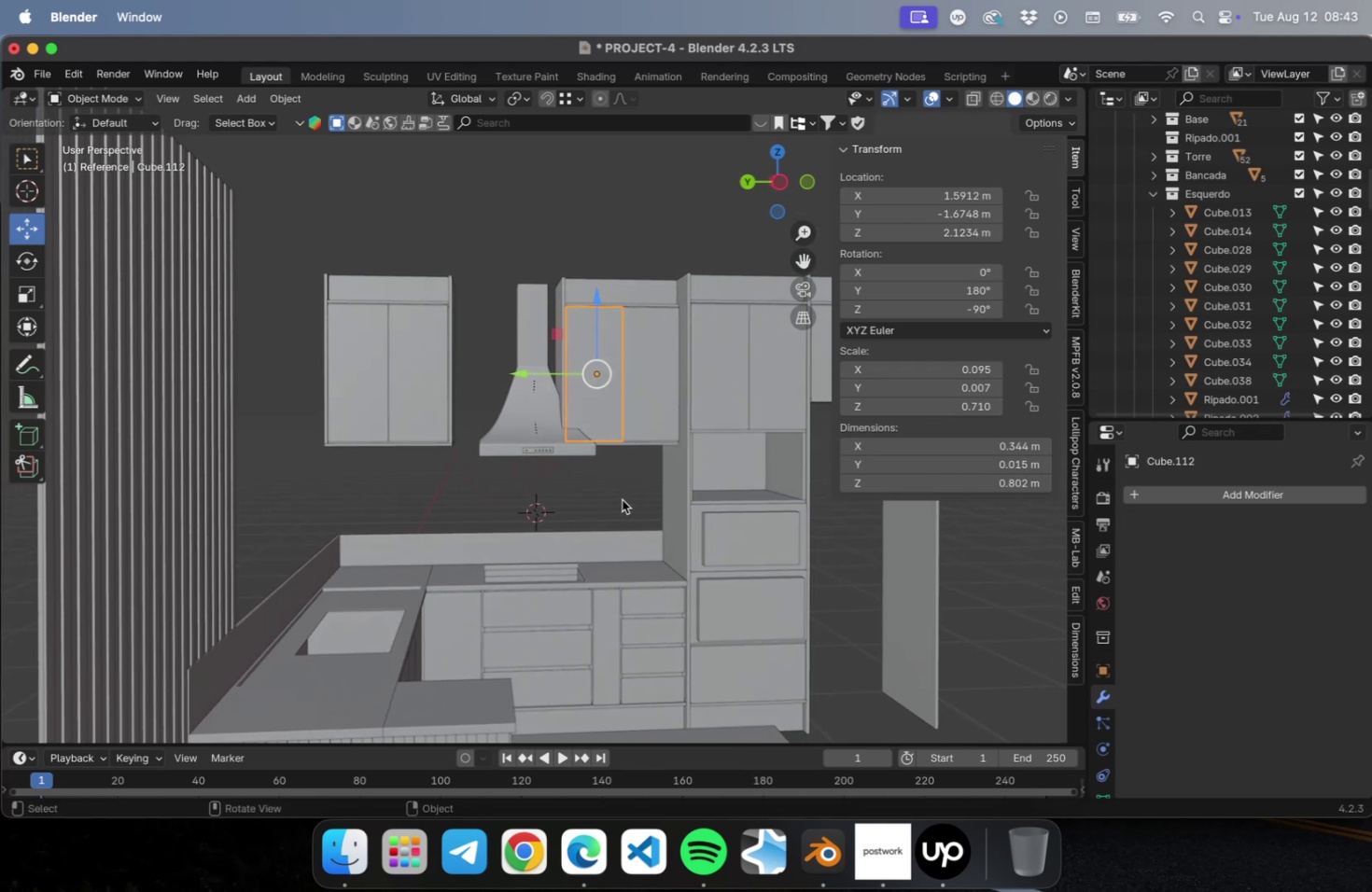 
wait(5.99)
 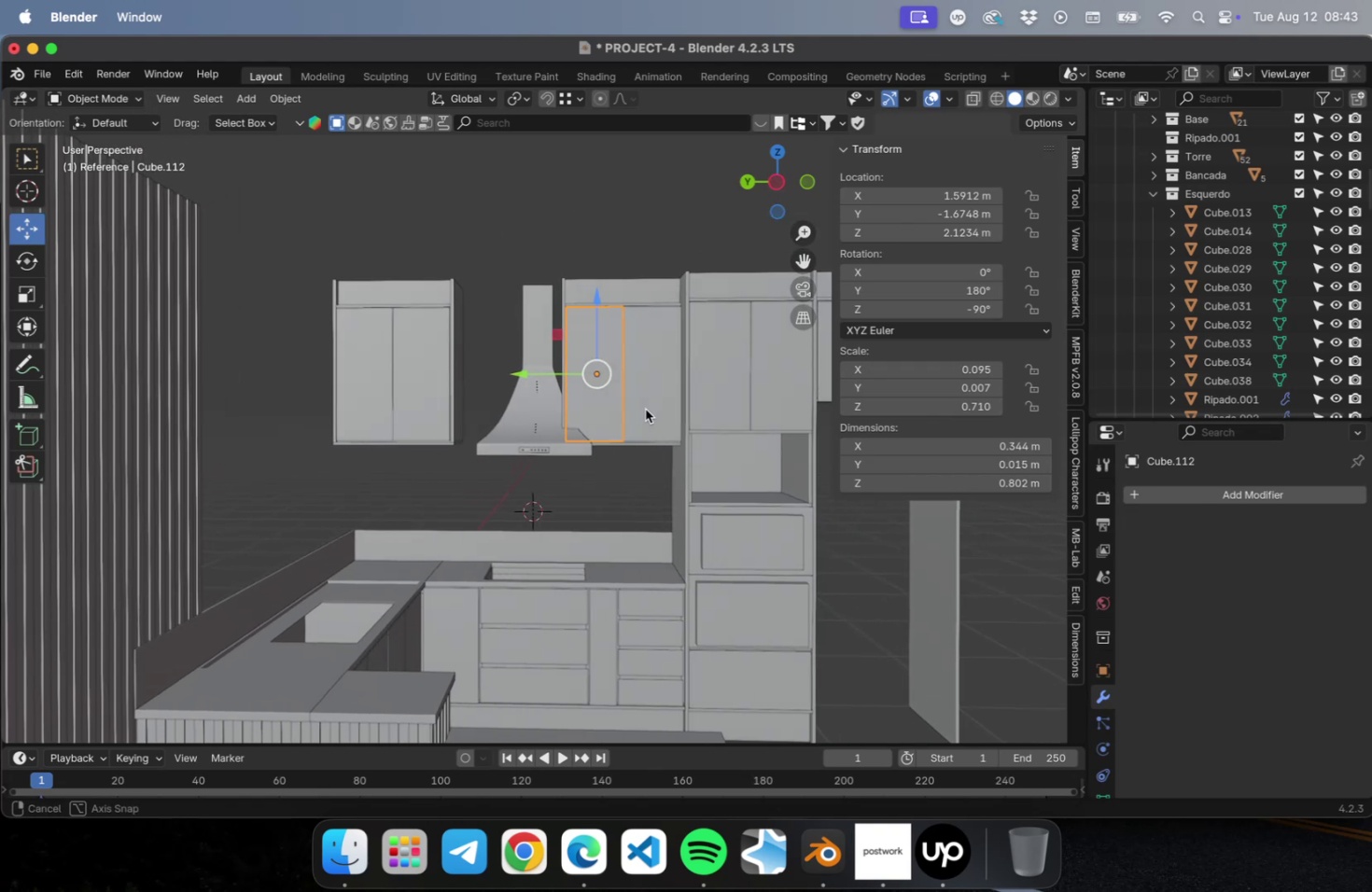 
left_click_drag(start_coordinate=[527, 373], to_coordinate=[453, 366])
 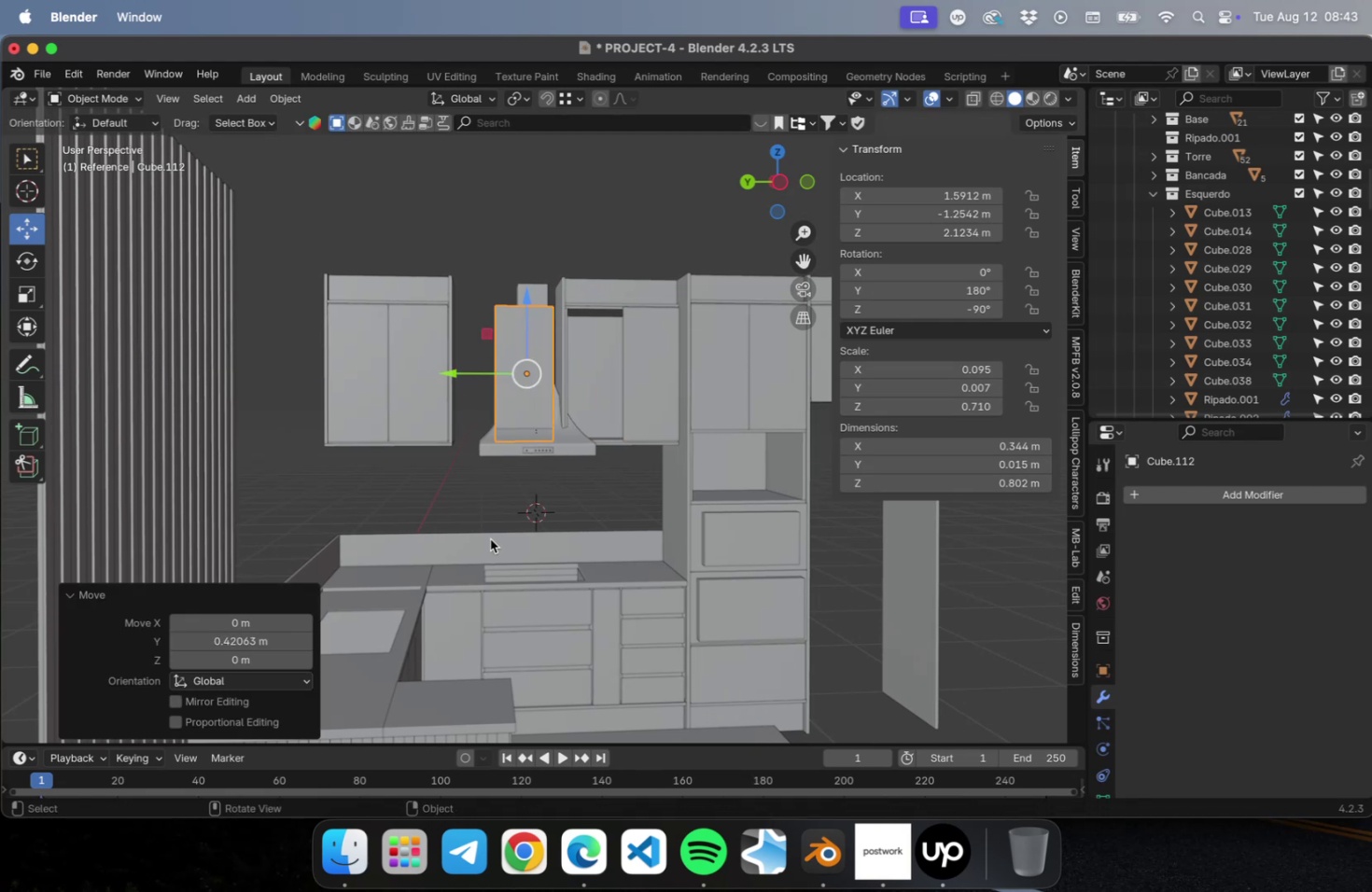 
key(Meta+CommandLeft)
 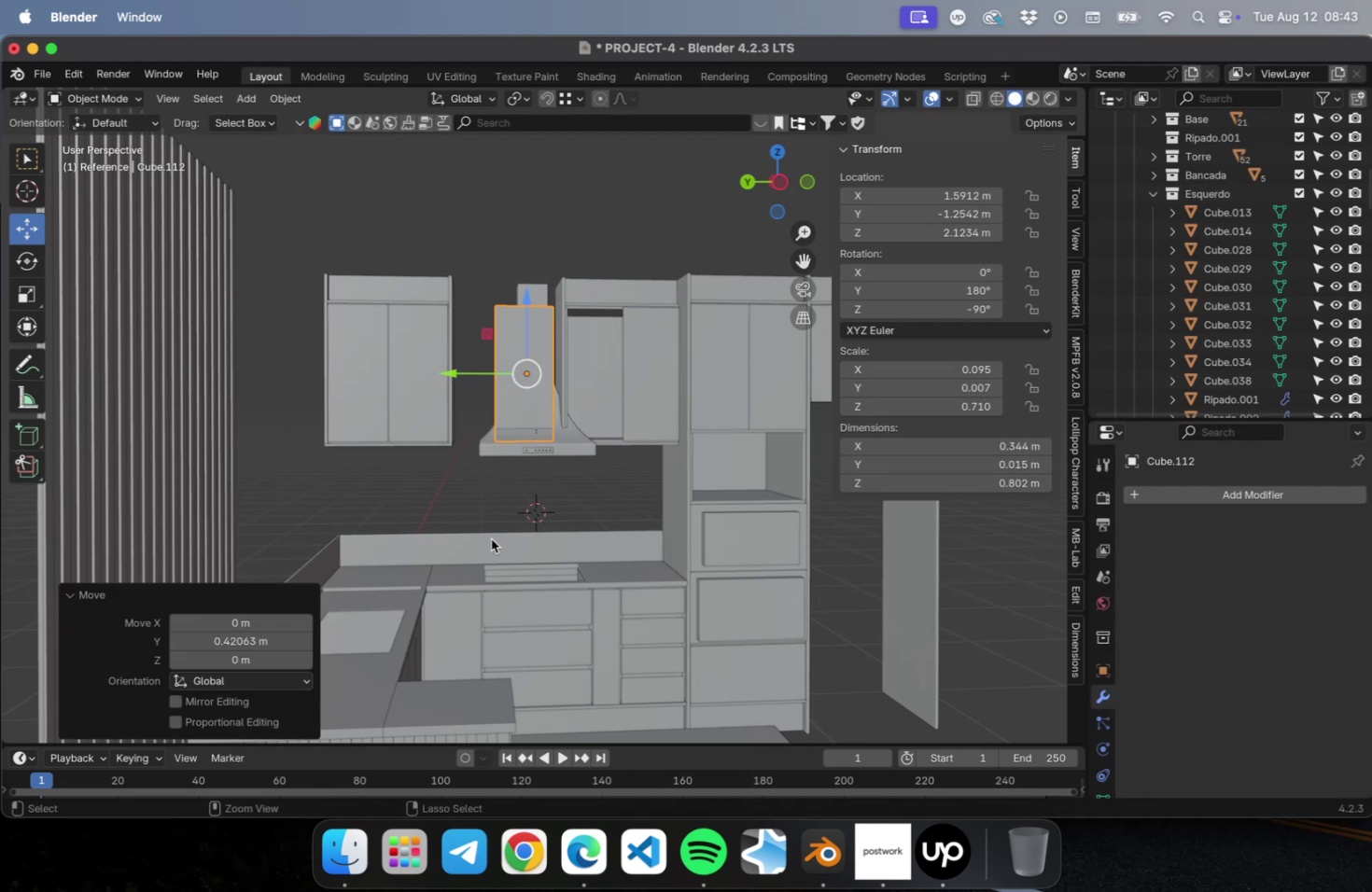 
key(Meta+Z)
 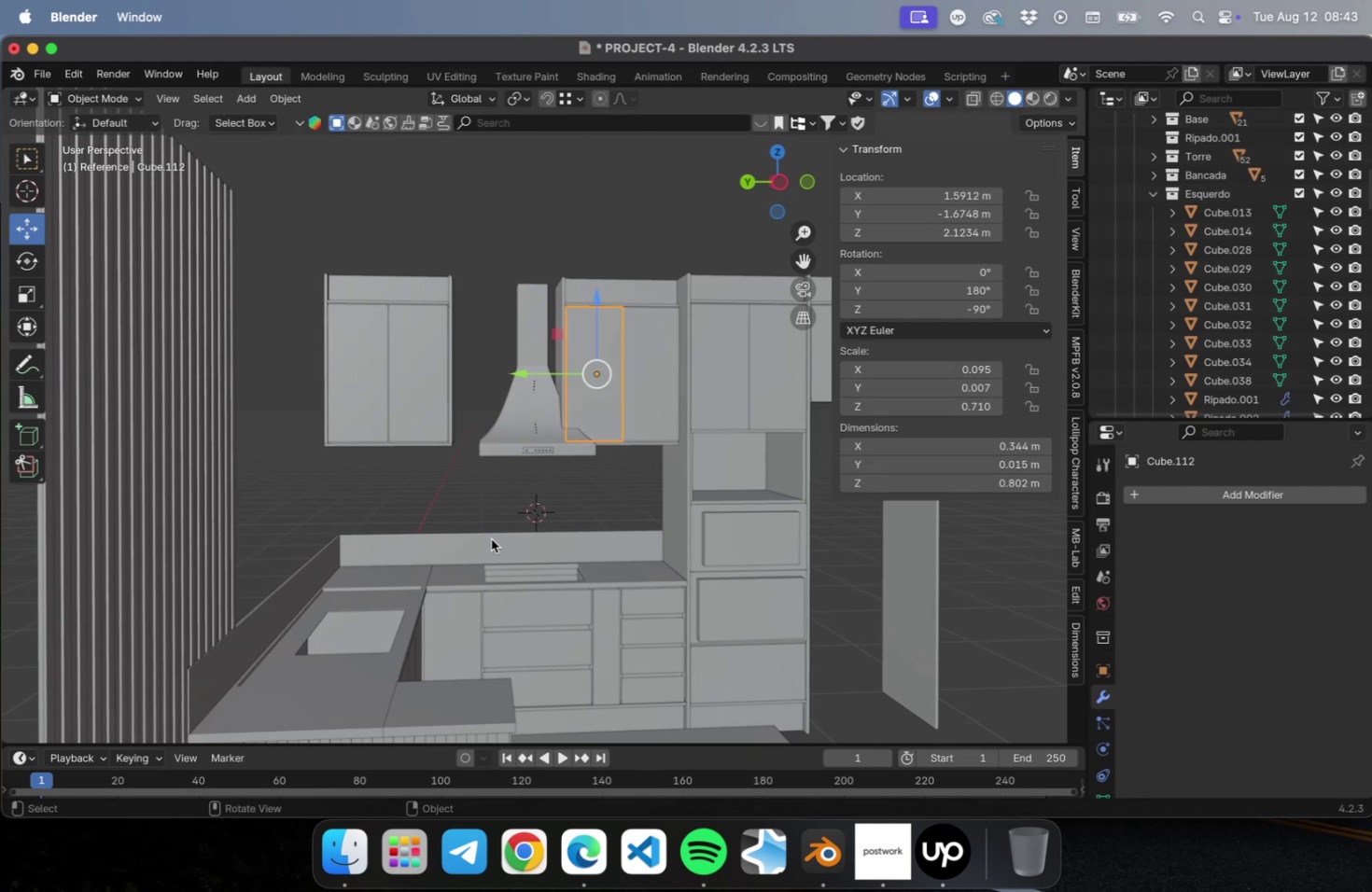 
wait(5.3)
 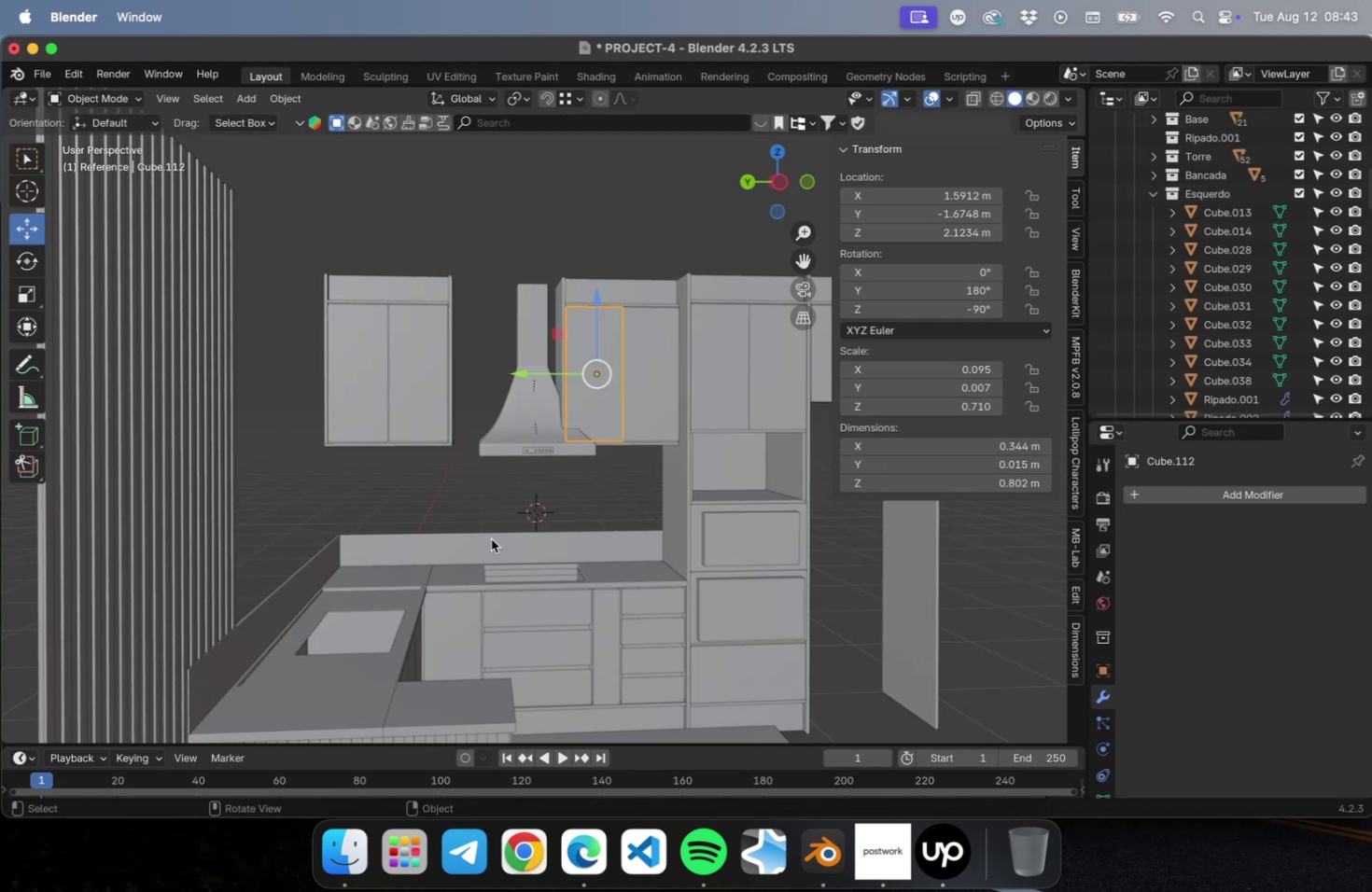 
scroll: coordinate [525, 519], scroll_direction: up, amount: 2.0
 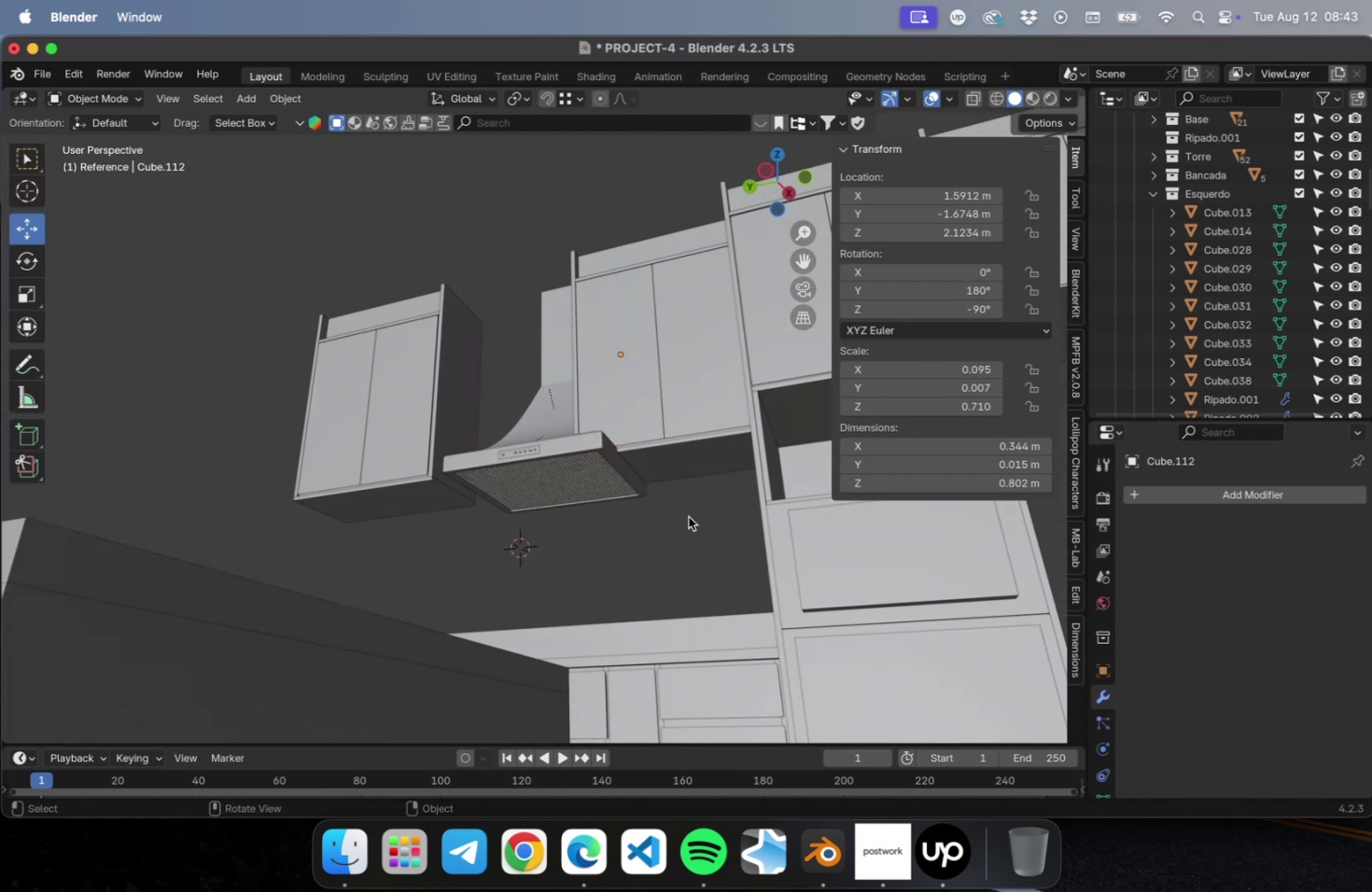 
scroll: coordinate [679, 518], scroll_direction: down, amount: 2.0
 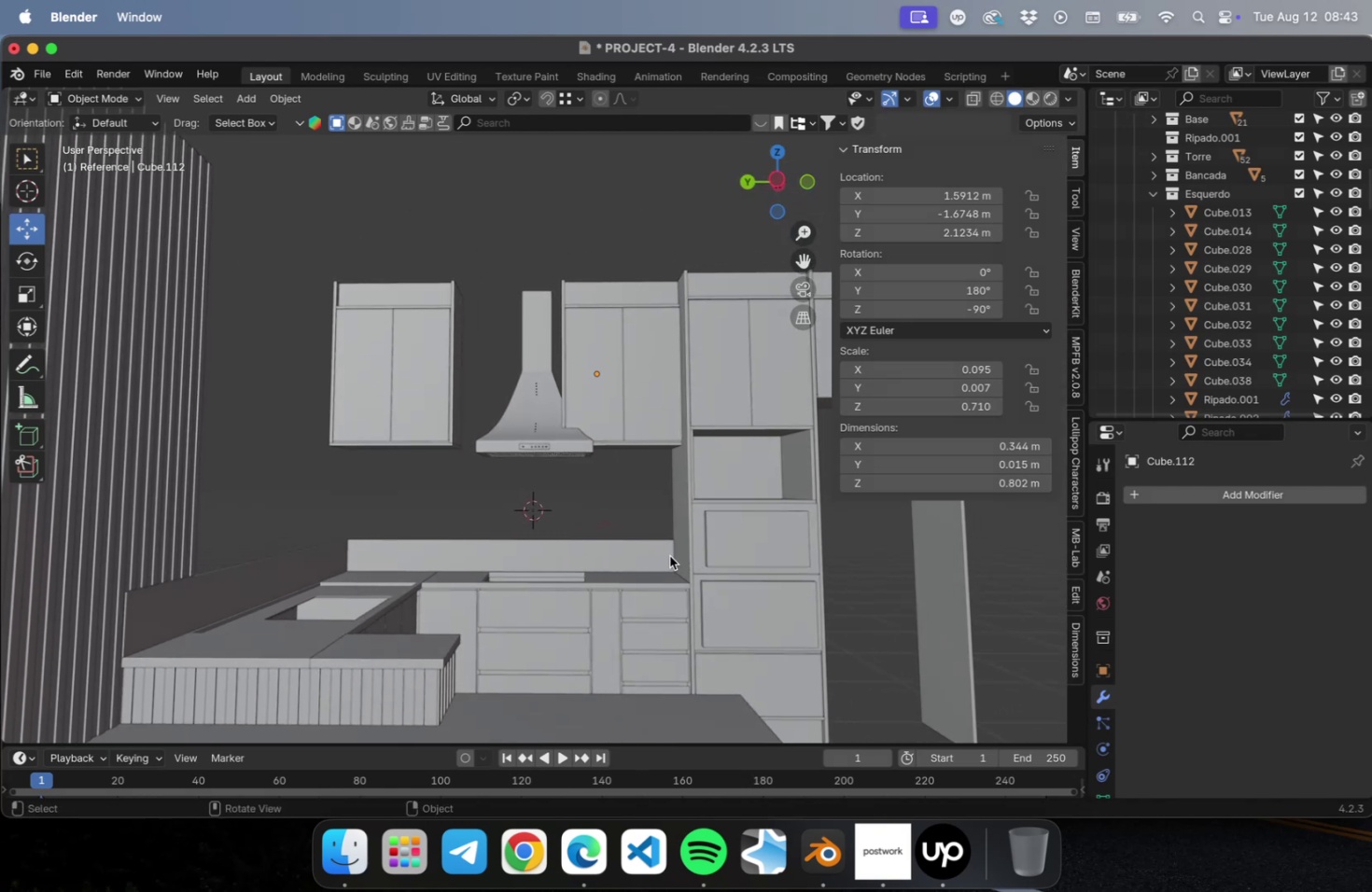 
wait(7.34)
 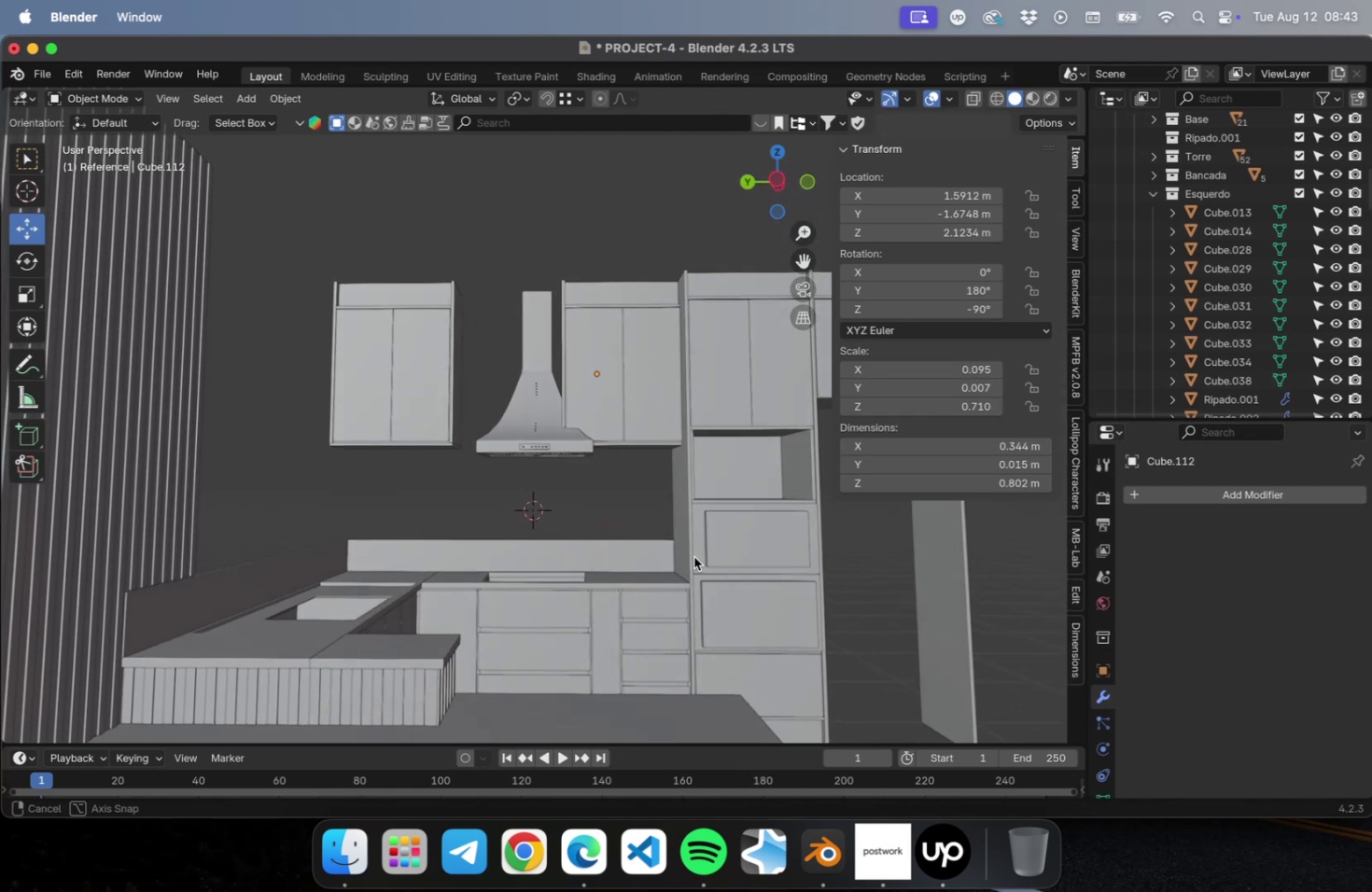 
scroll: coordinate [518, 578], scroll_direction: down, amount: 17.0
 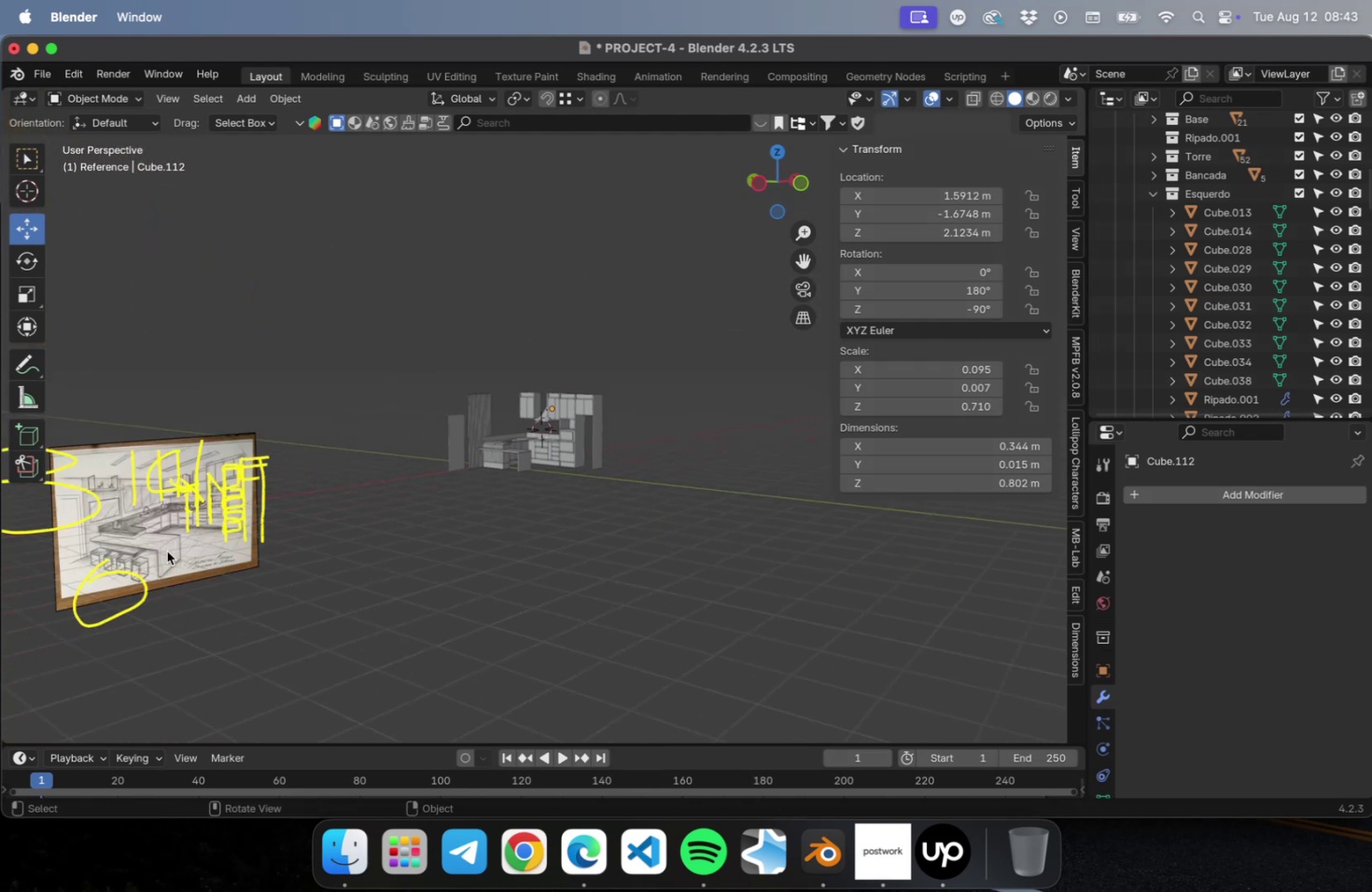 
left_click([184, 540])
 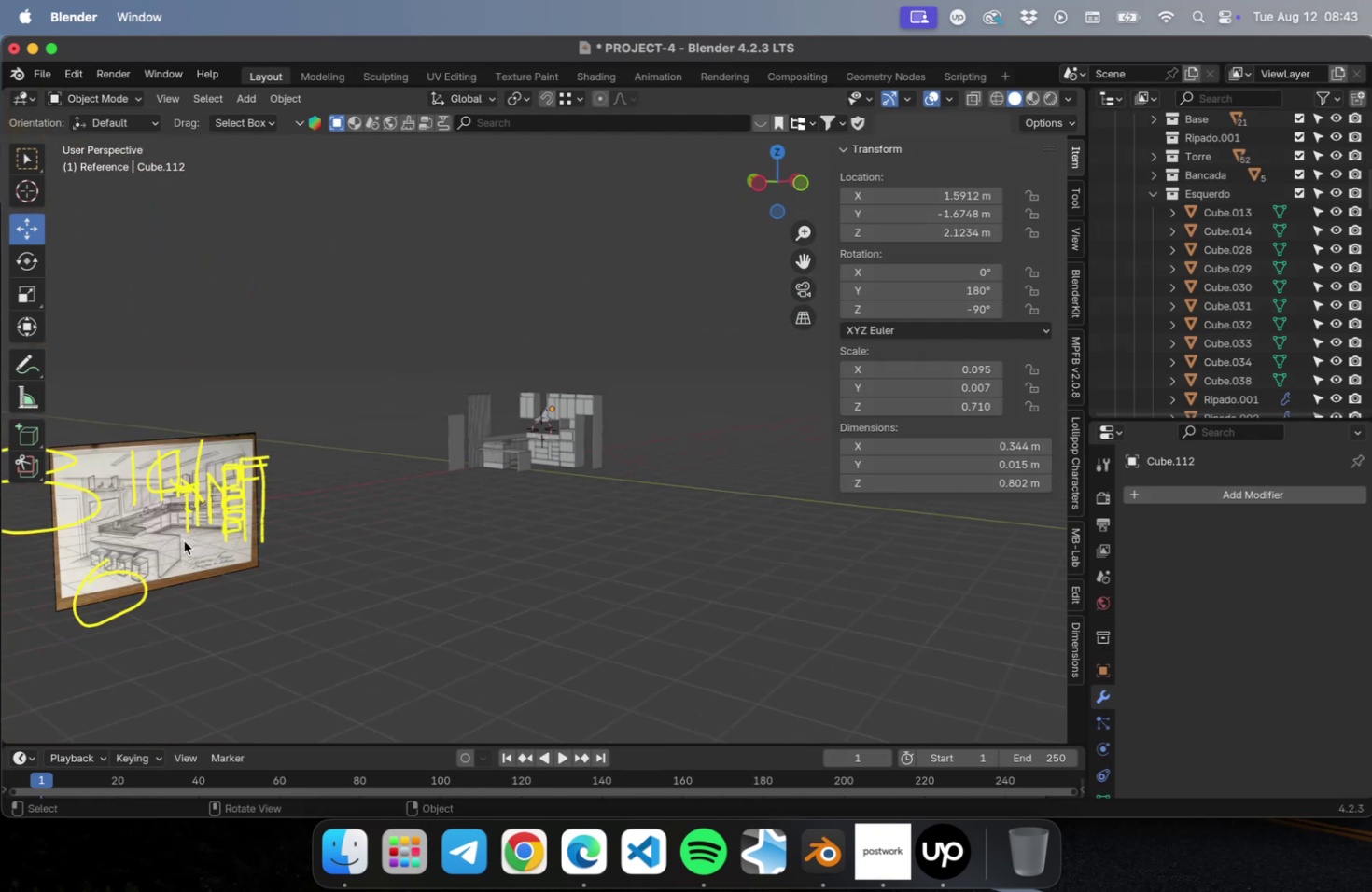 
hold_key(key=ShiftLeft, duration=0.6)
 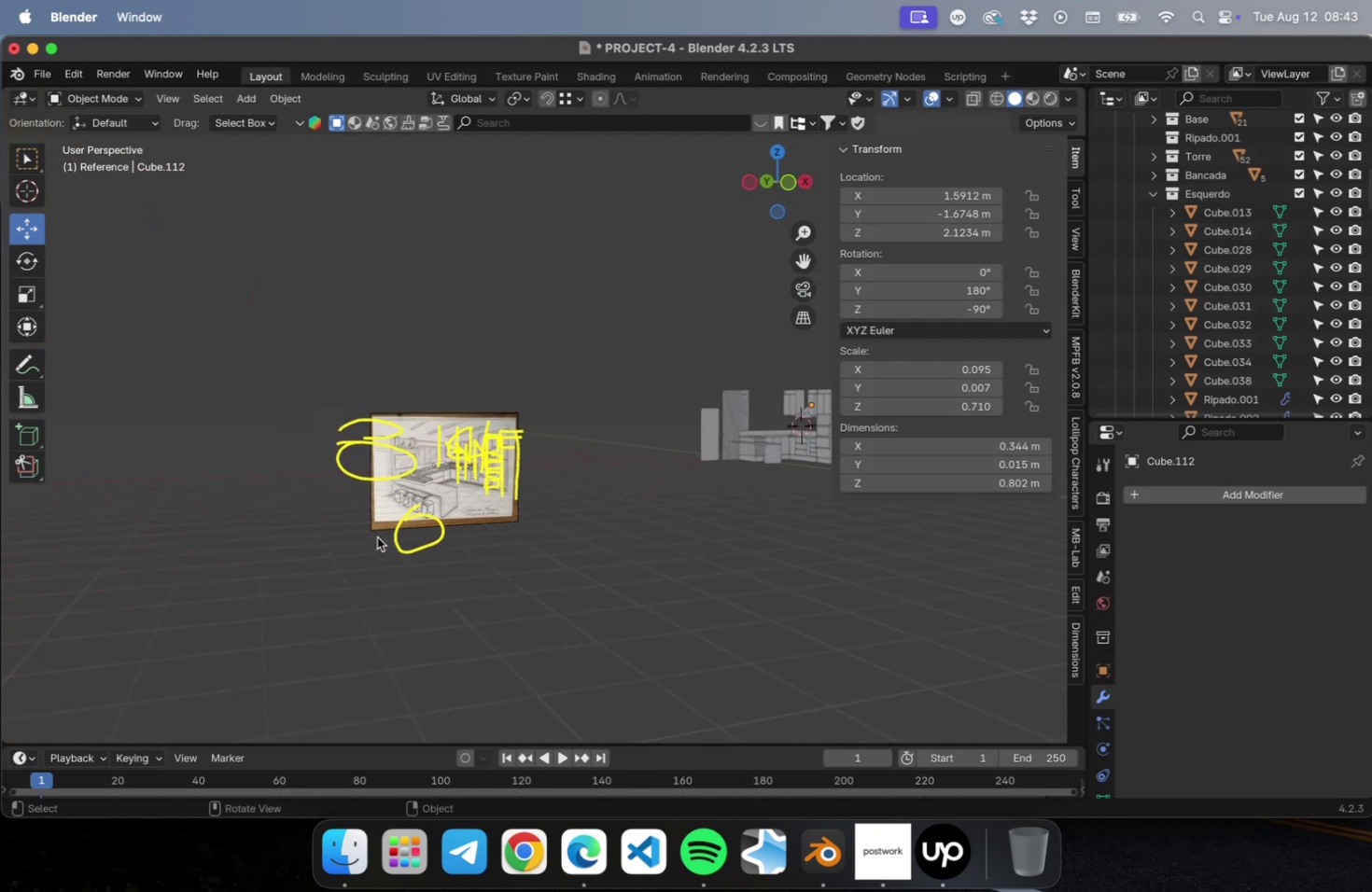 
scroll: coordinate [399, 502], scroll_direction: up, amount: 16.0
 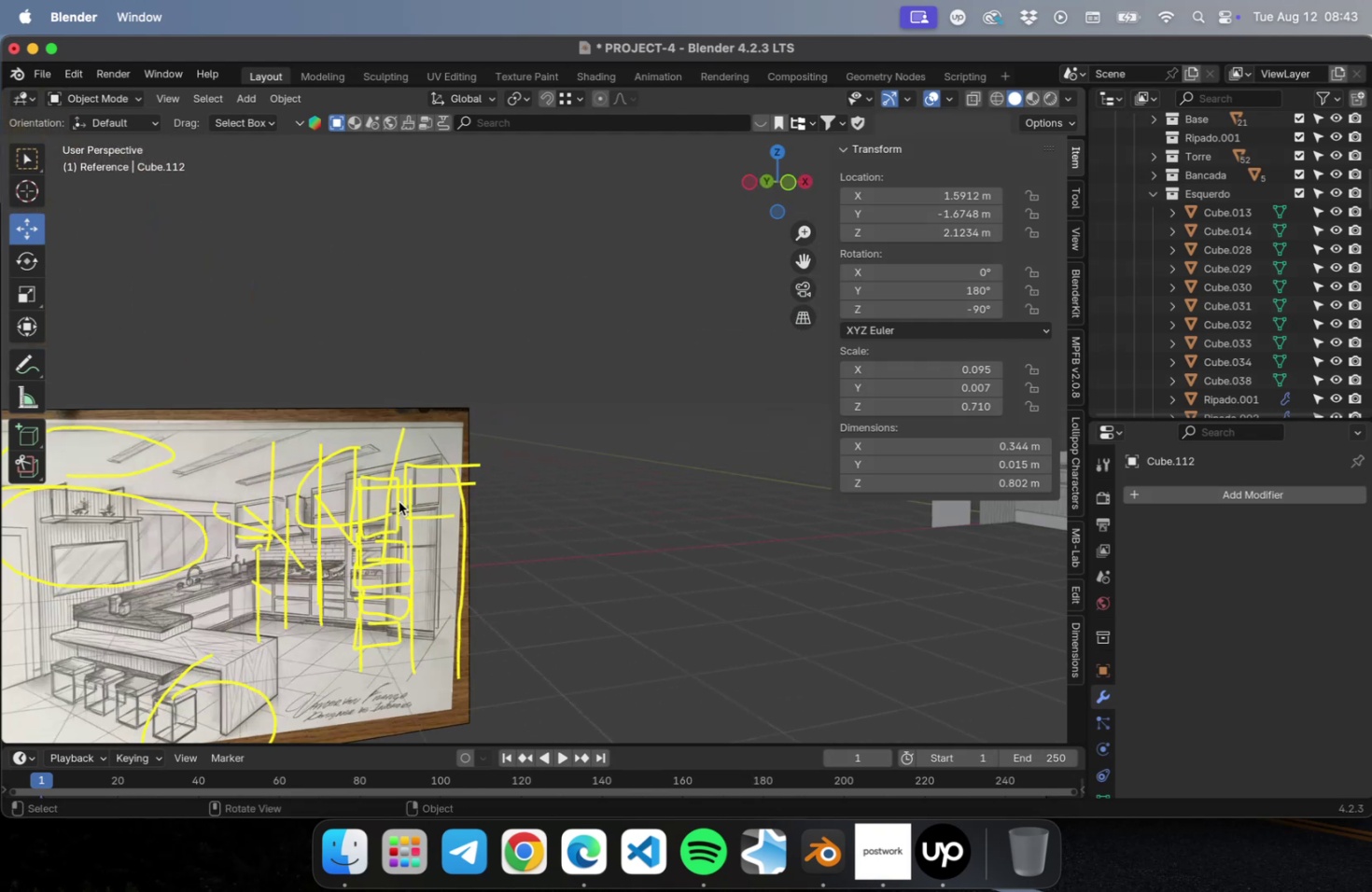 
key(Numpad1)
 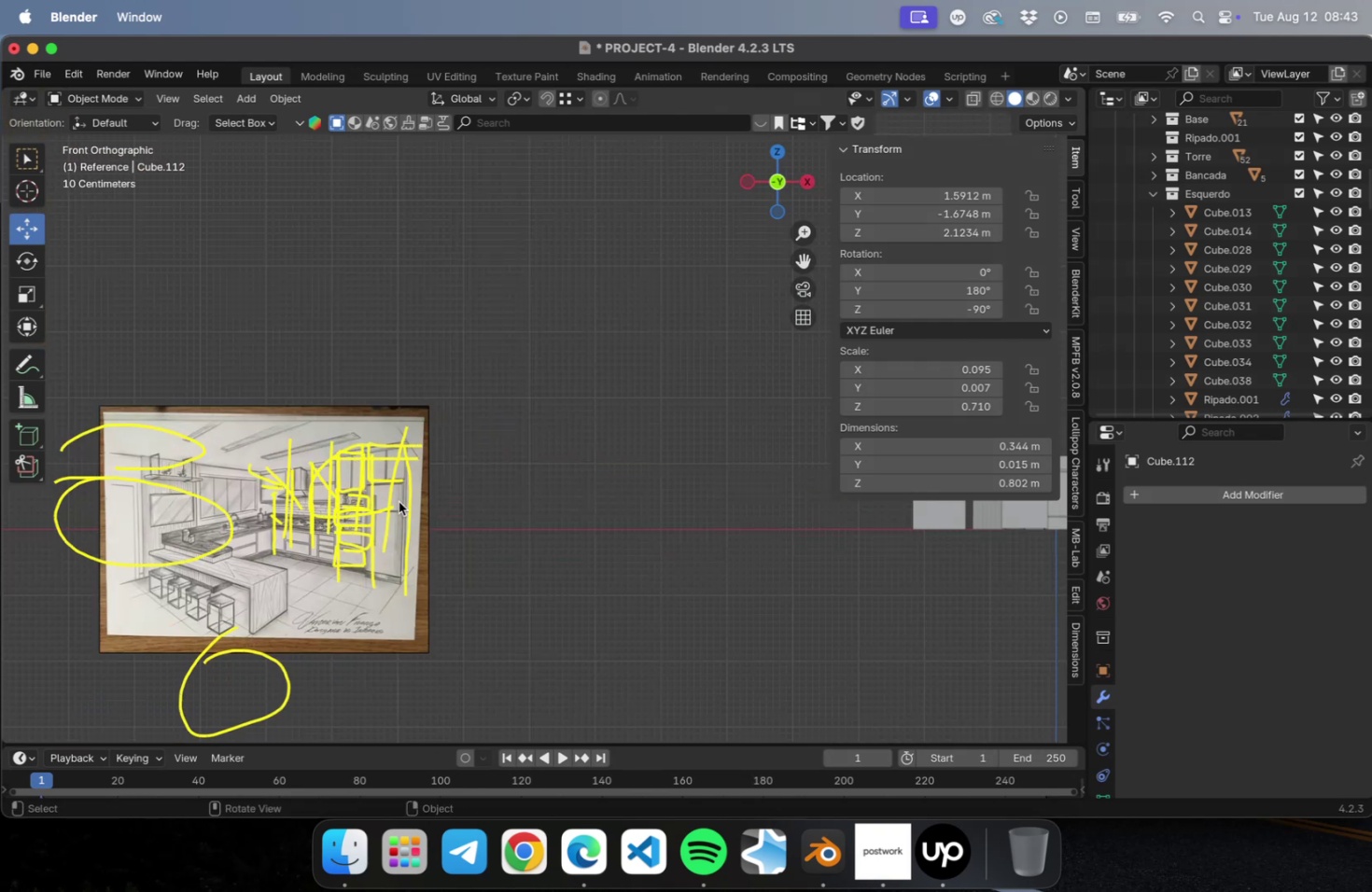 
hold_key(key=ShiftLeft, duration=0.72)
 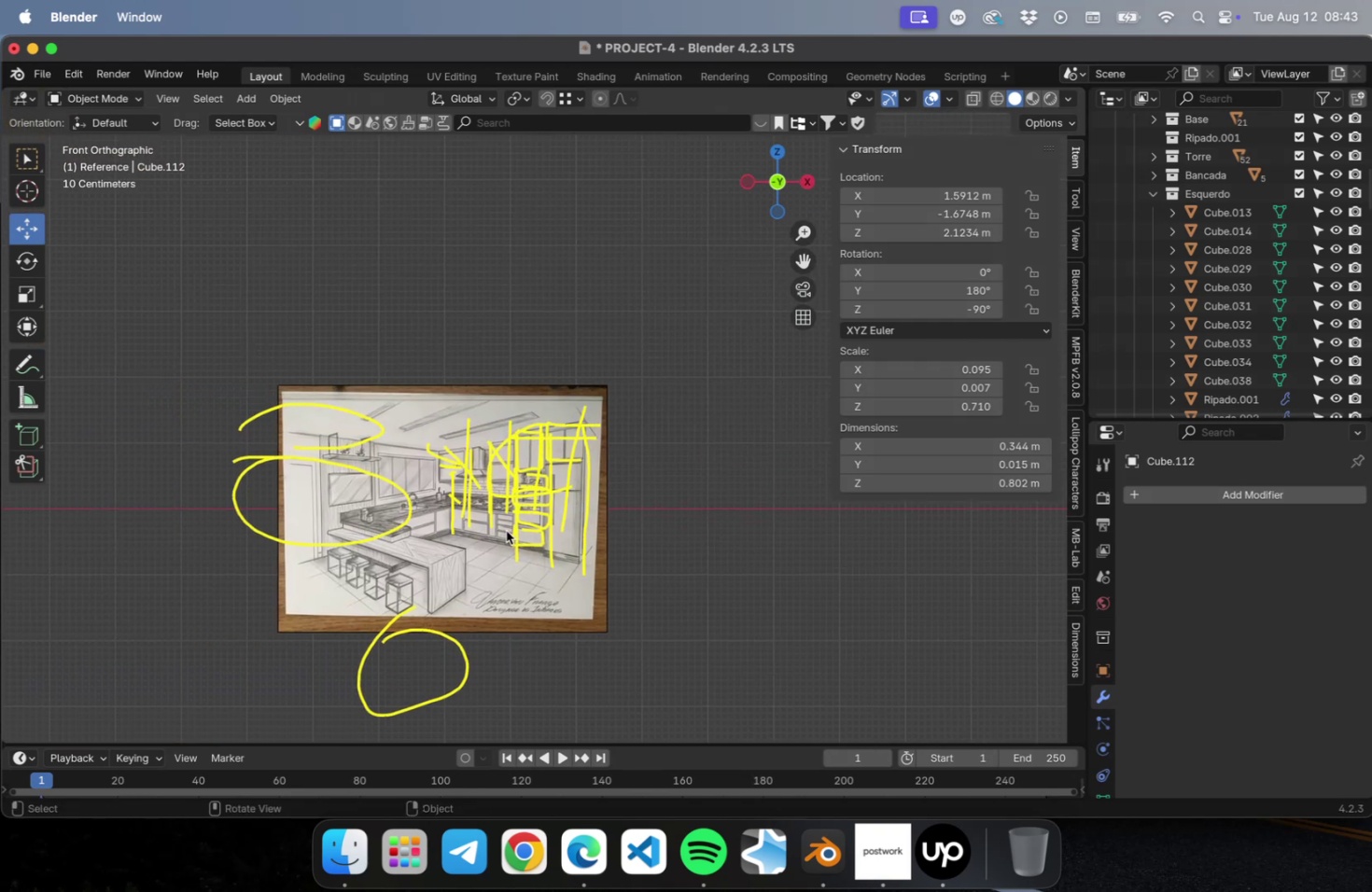 
scroll: coordinate [507, 530], scroll_direction: up, amount: 29.0
 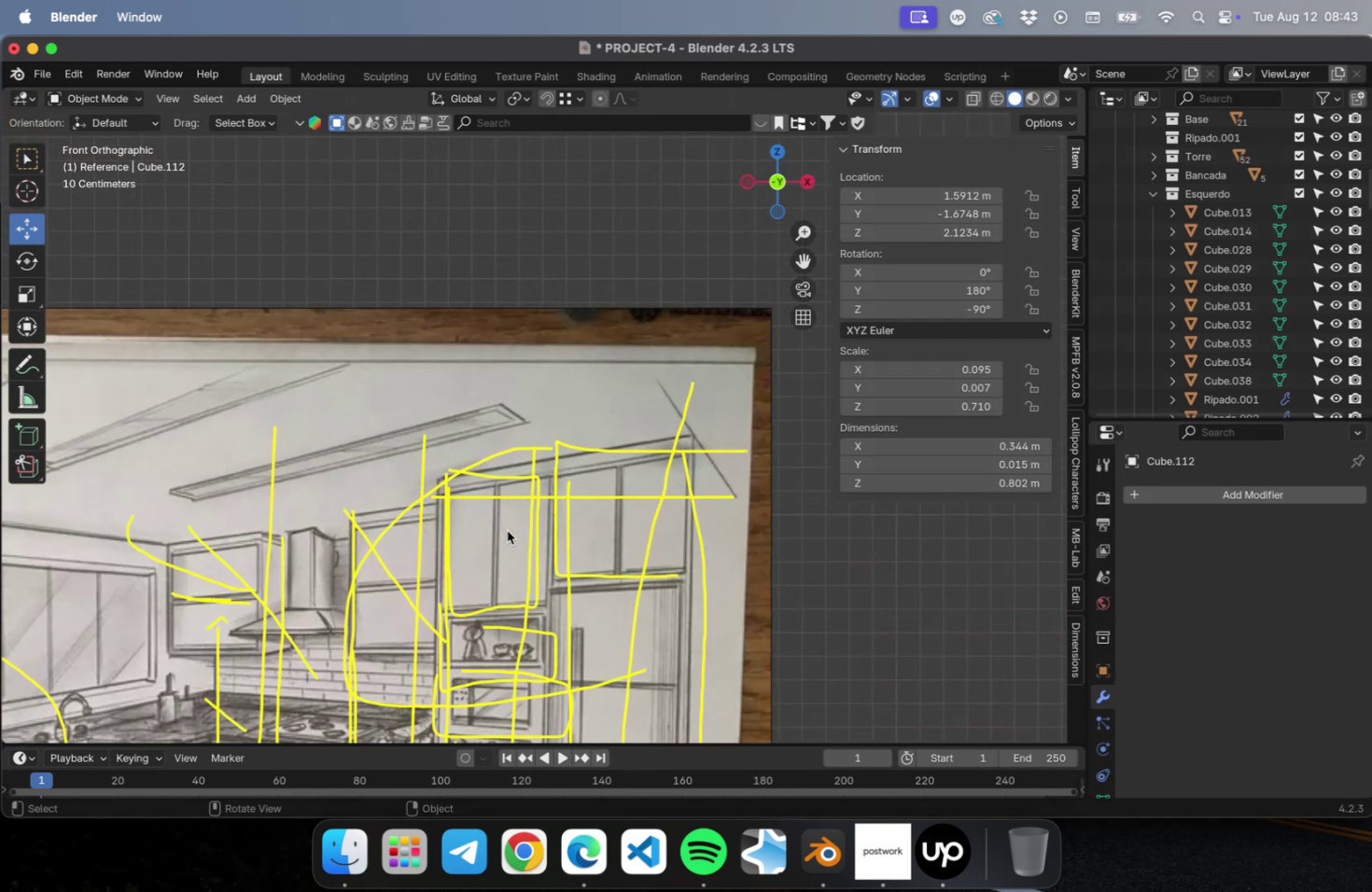 
hold_key(key=ShiftLeft, duration=0.54)
 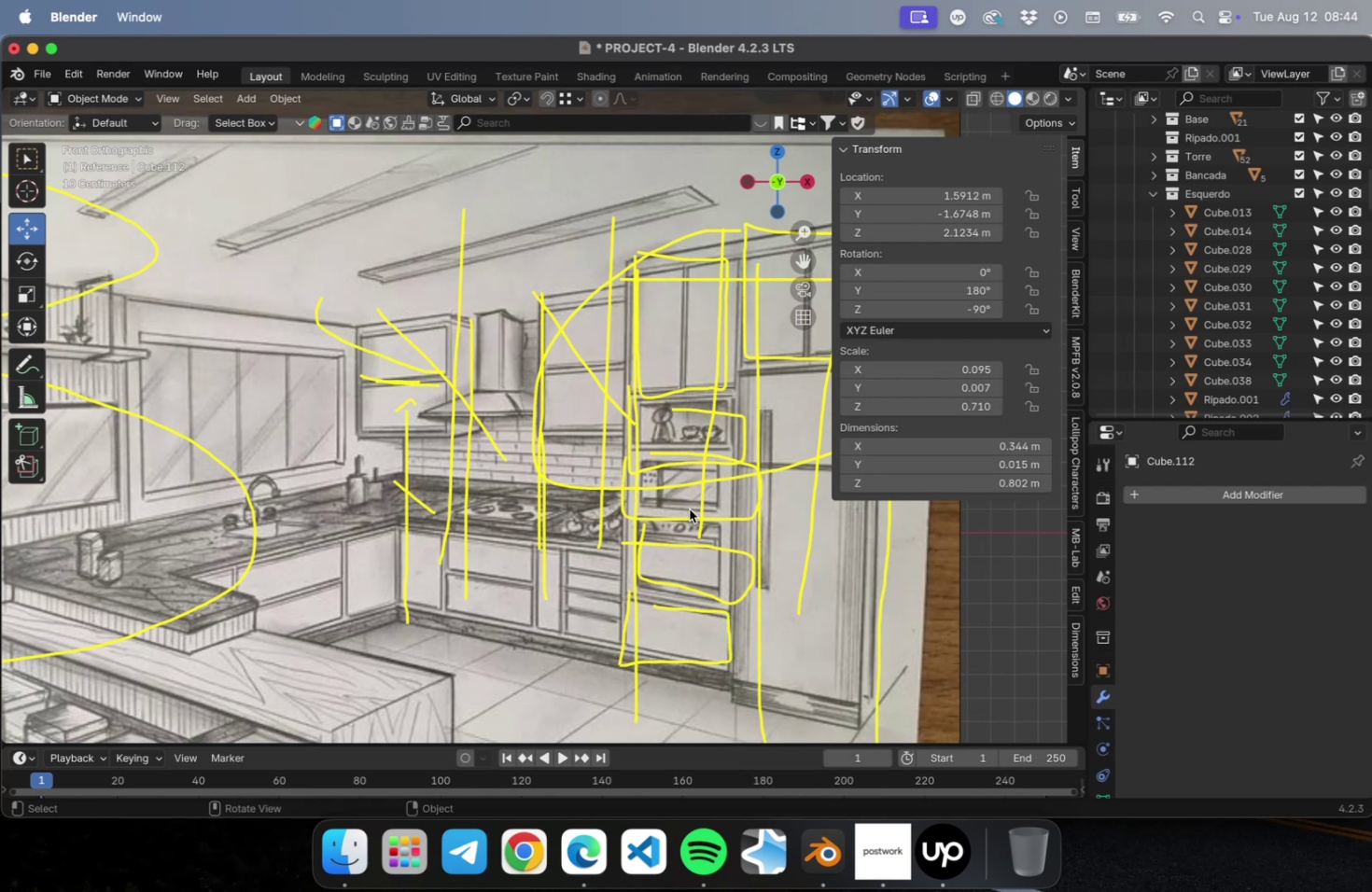 
wait(16.39)
 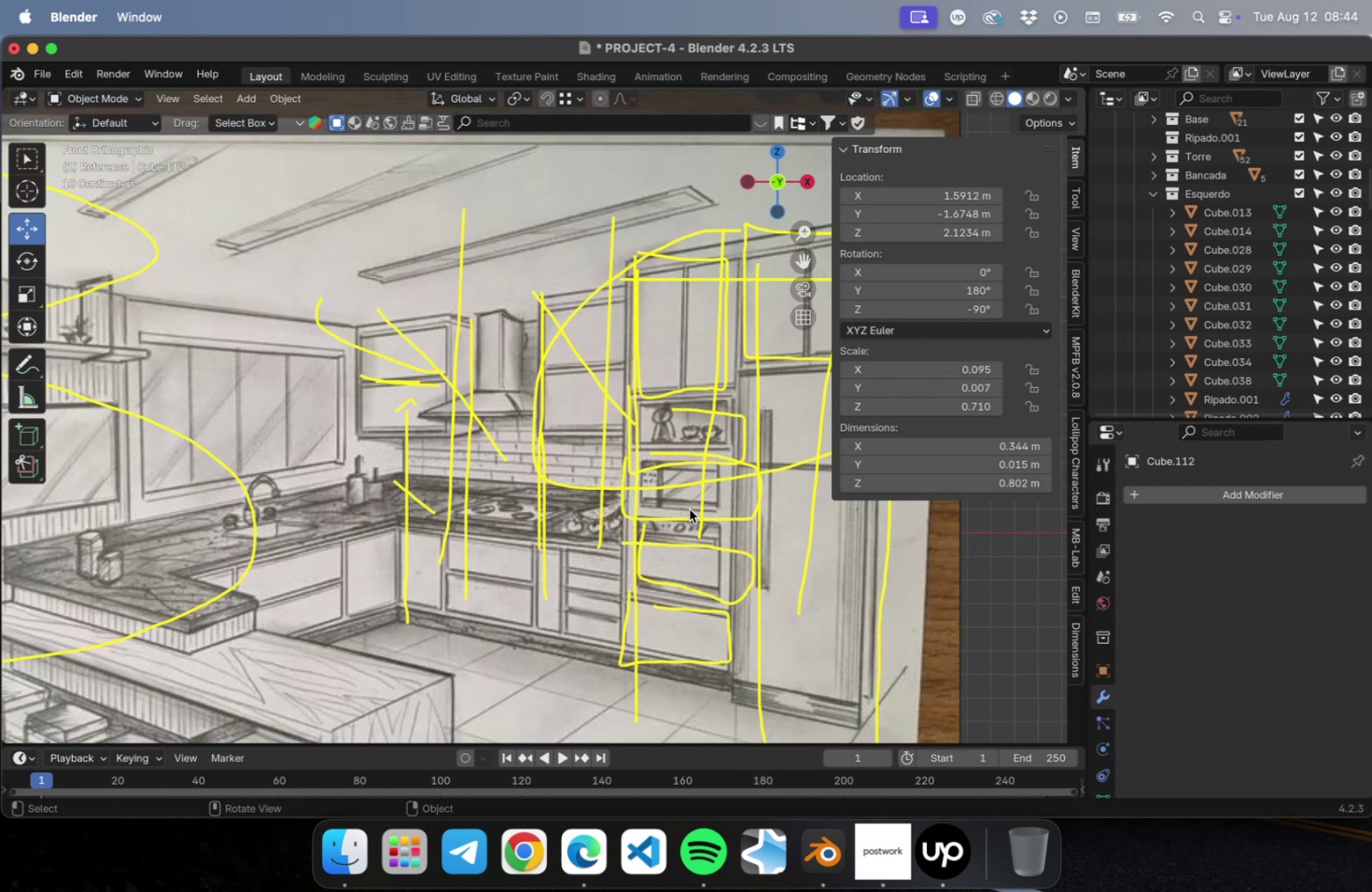 
scroll: coordinate [684, 529], scroll_direction: down, amount: 15.0
 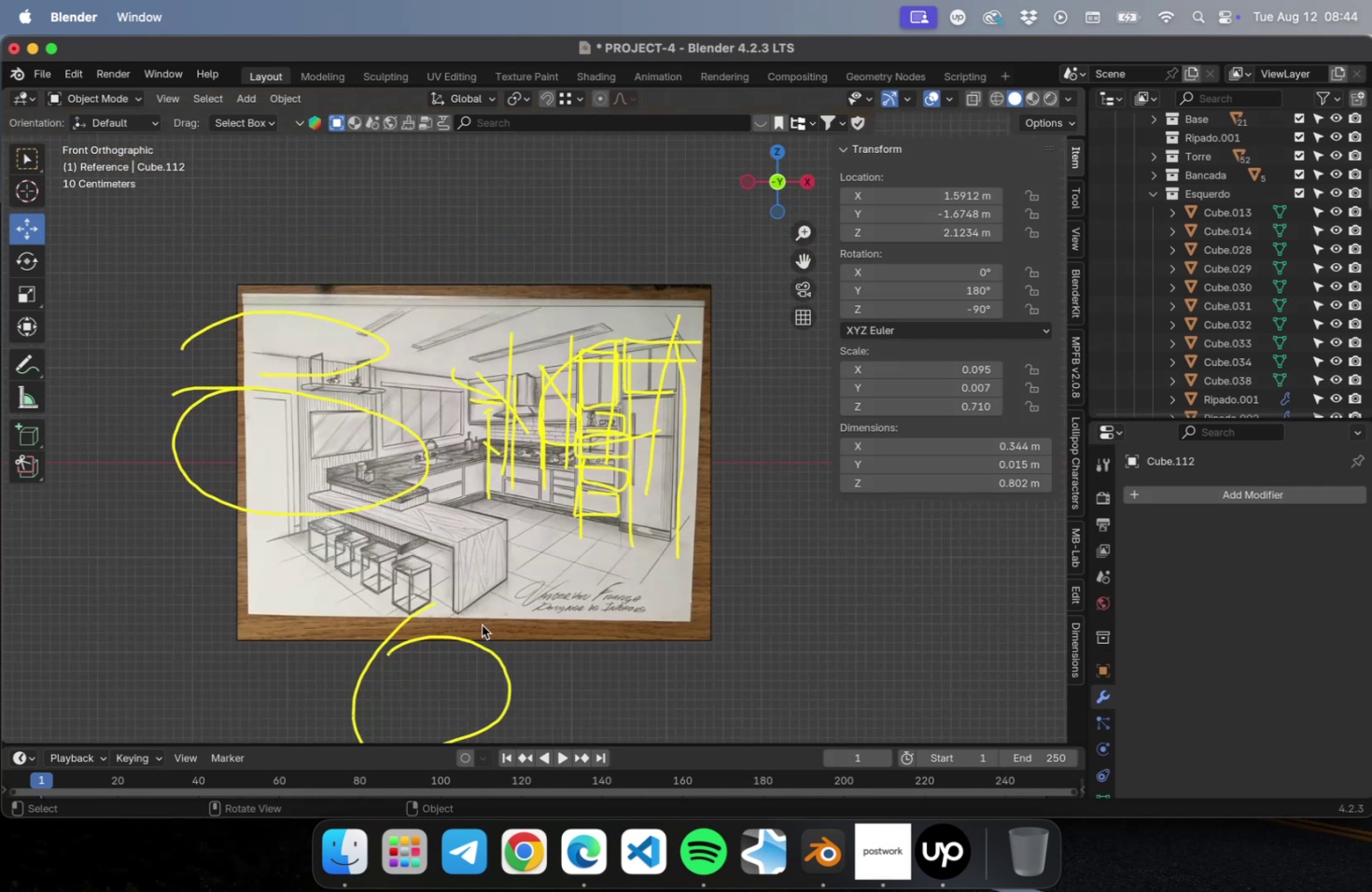 
scroll: coordinate [484, 626], scroll_direction: up, amount: 2.0
 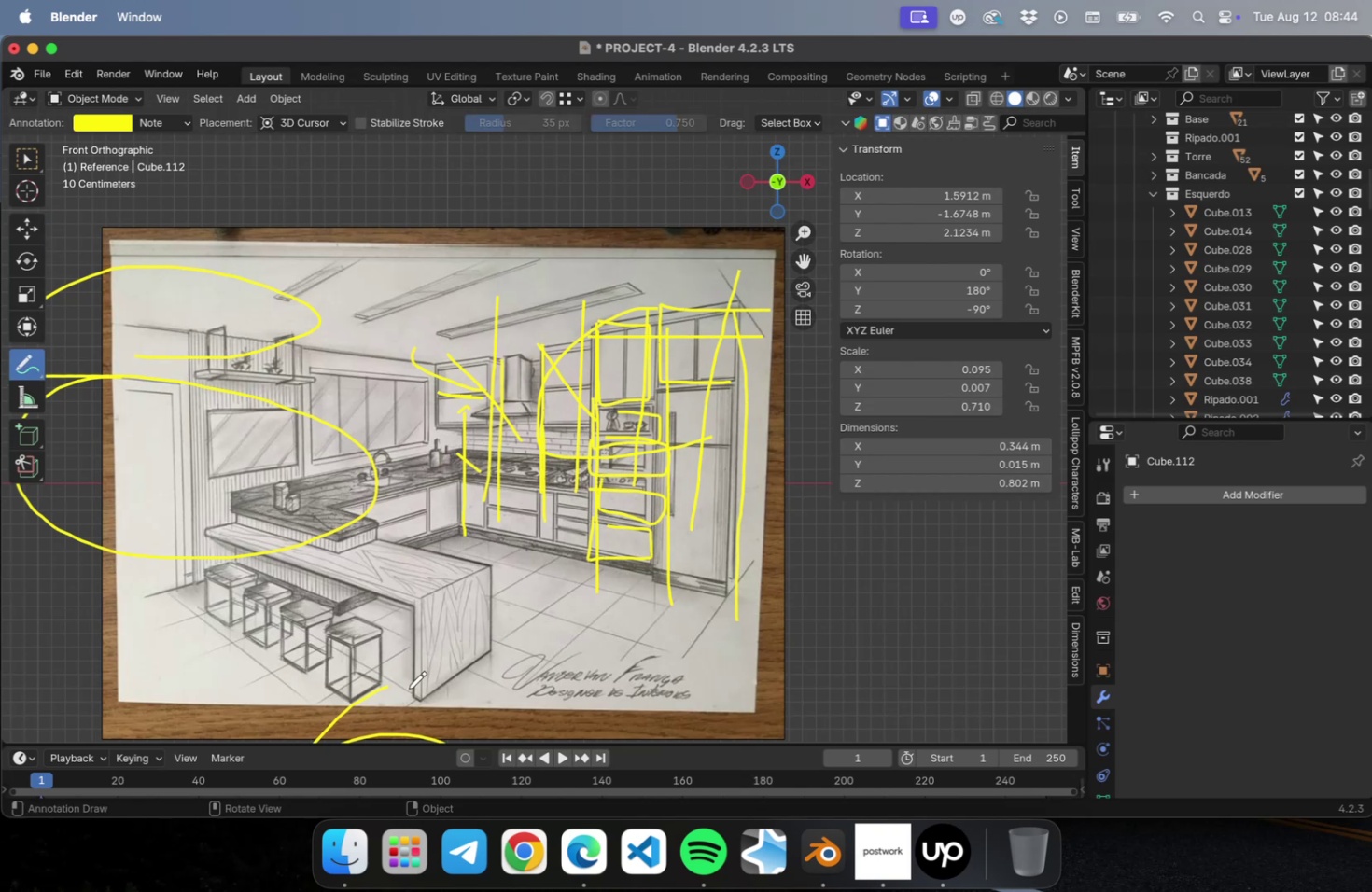 
left_click_drag(start_coordinate=[419, 703], to_coordinate=[611, 560])
 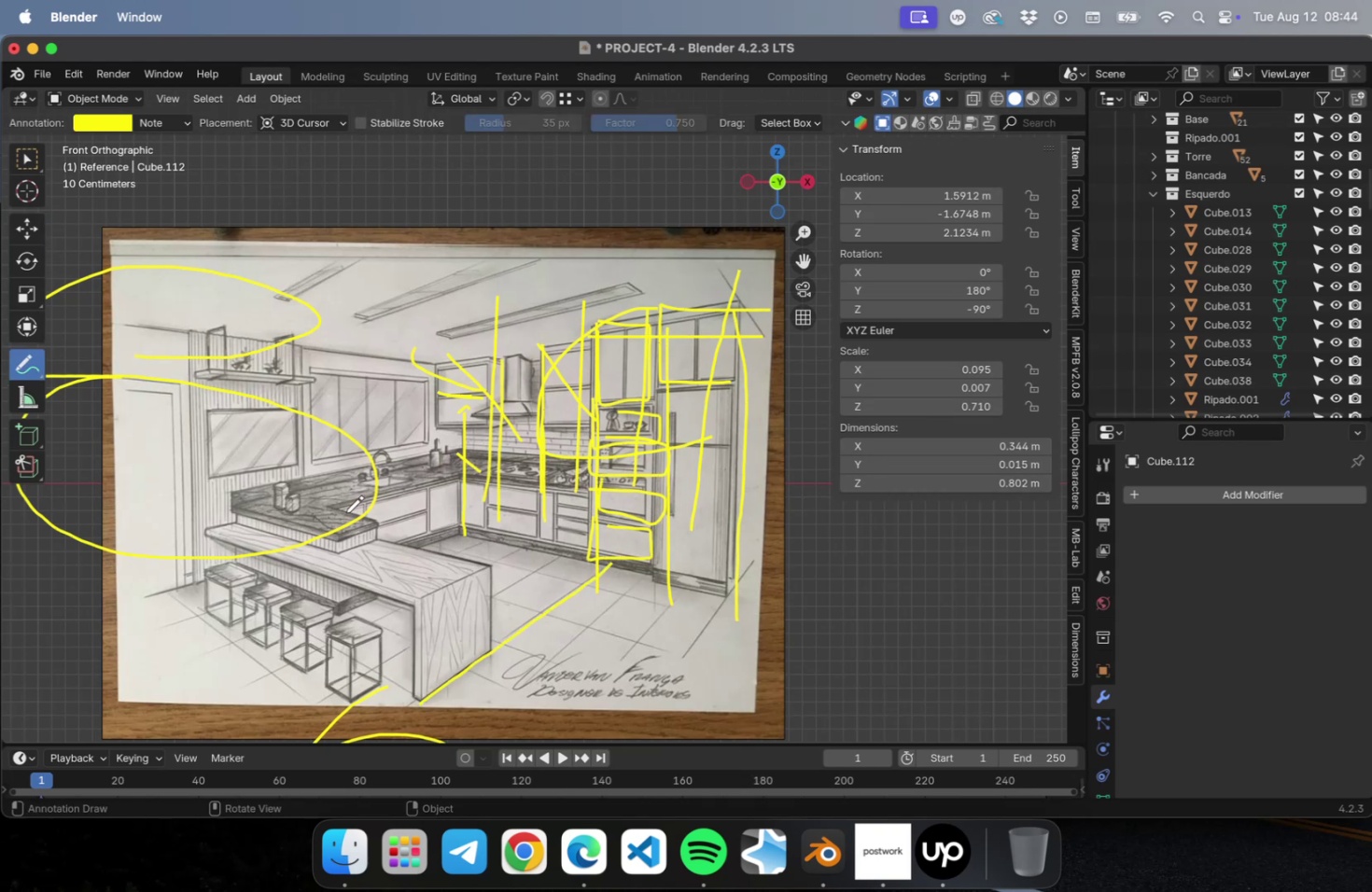 
scroll: coordinate [395, 515], scroll_direction: down, amount: 10.0
 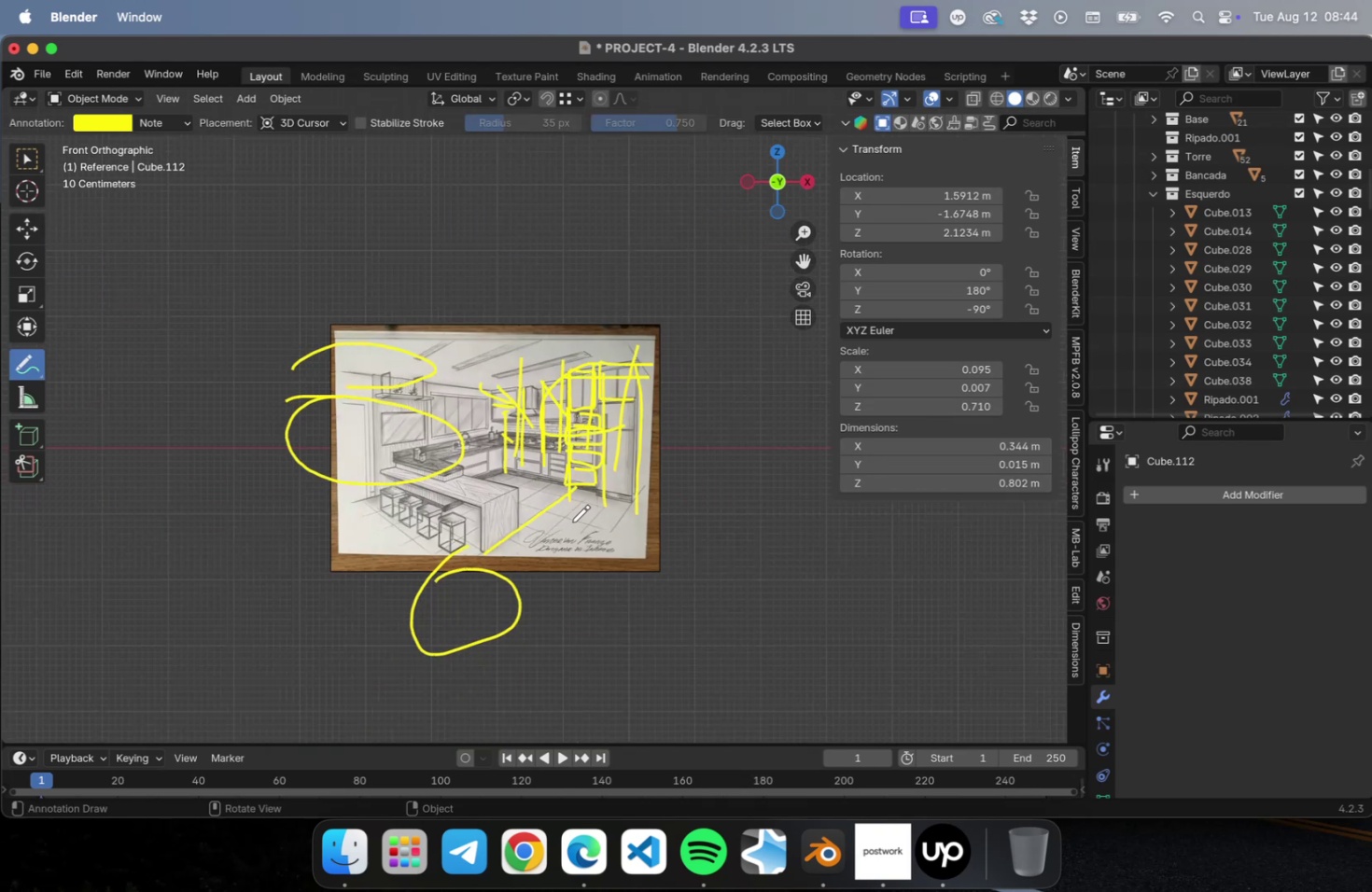 
key(Numpad7)
 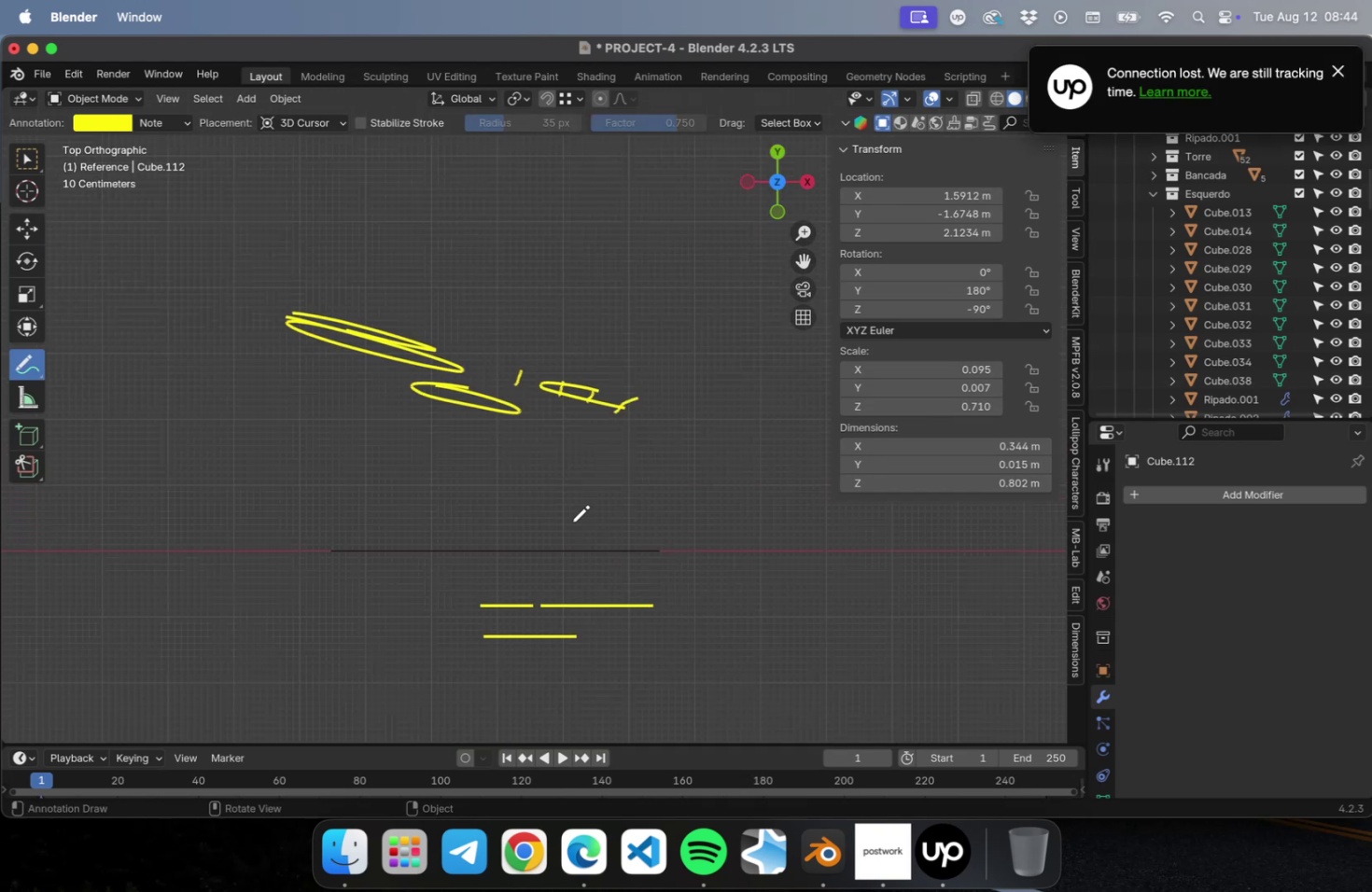 
key(NumpadDecimal)
 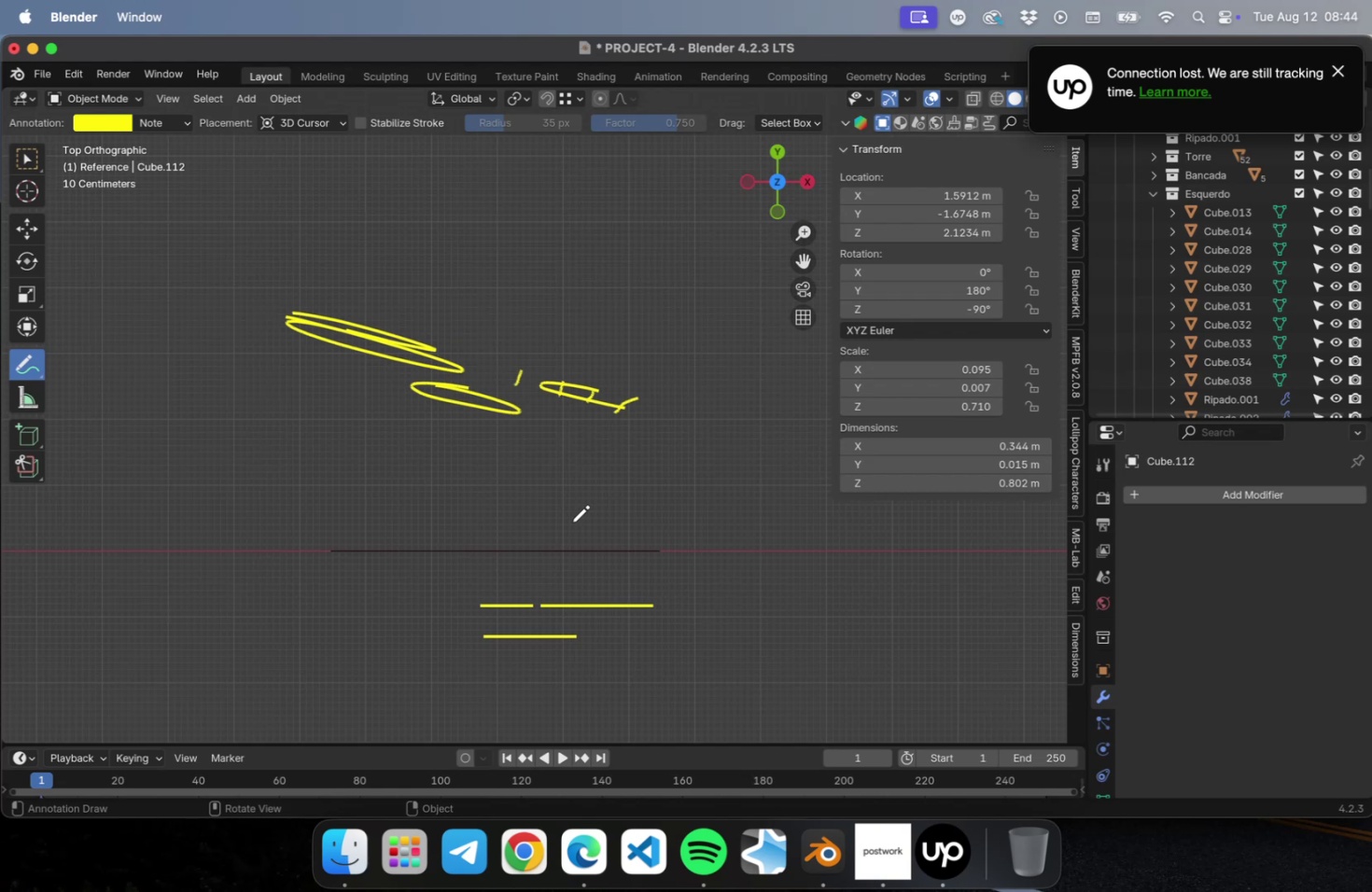 
scroll: coordinate [657, 507], scroll_direction: down, amount: 4.0
 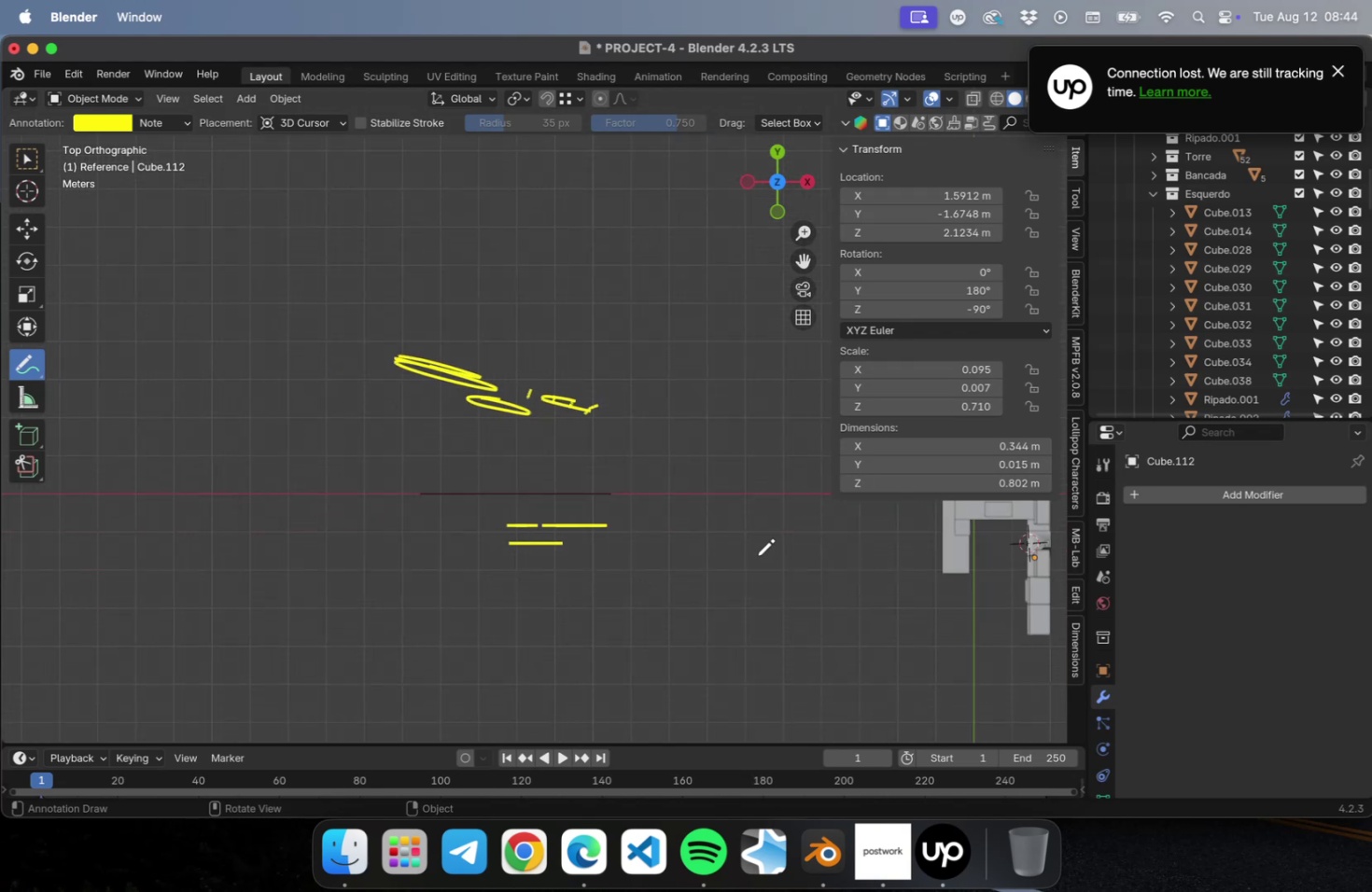 
hold_key(key=ShiftLeft, duration=0.67)
 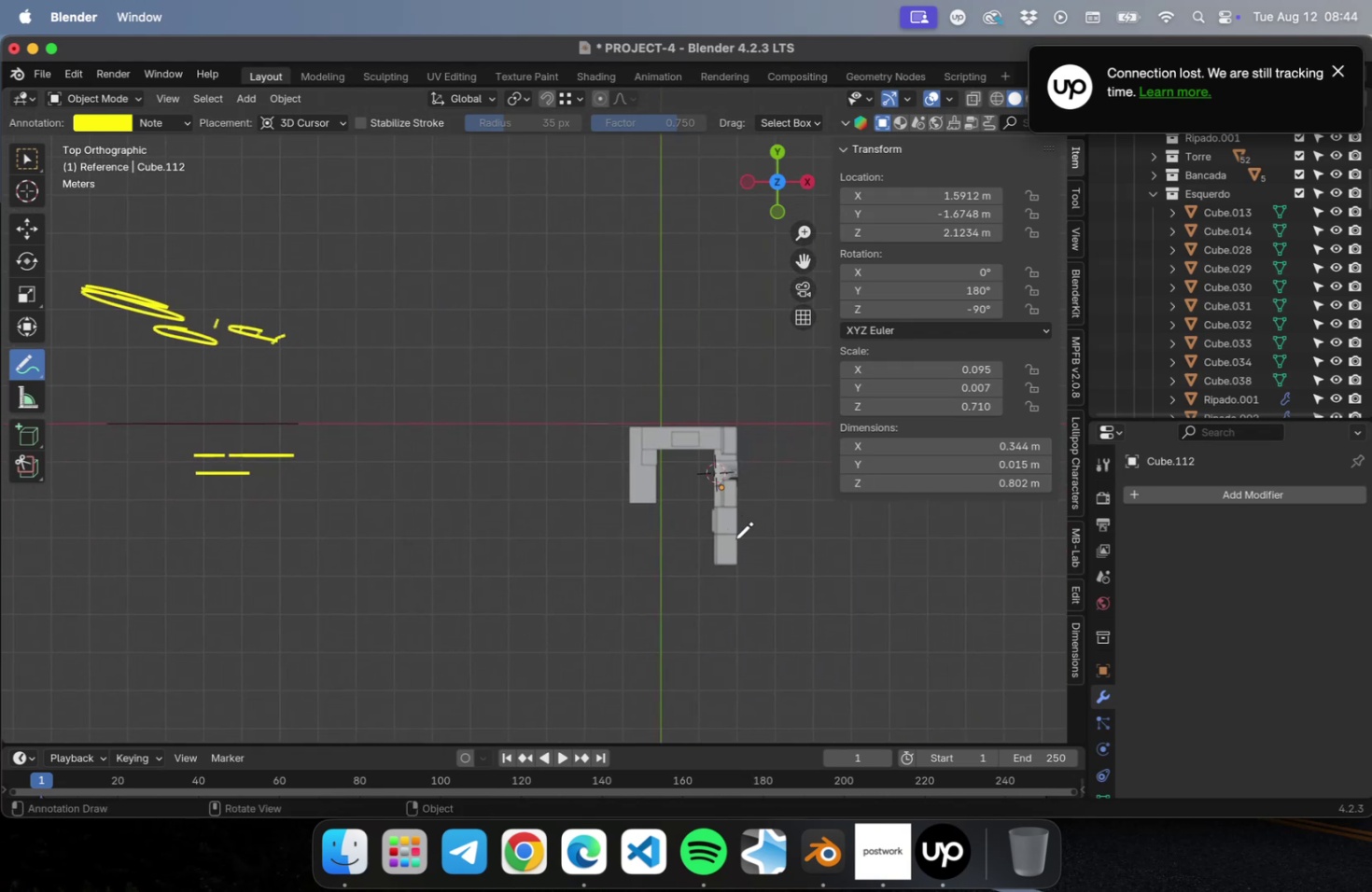 
scroll: coordinate [735, 537], scroll_direction: up, amount: 10.0
 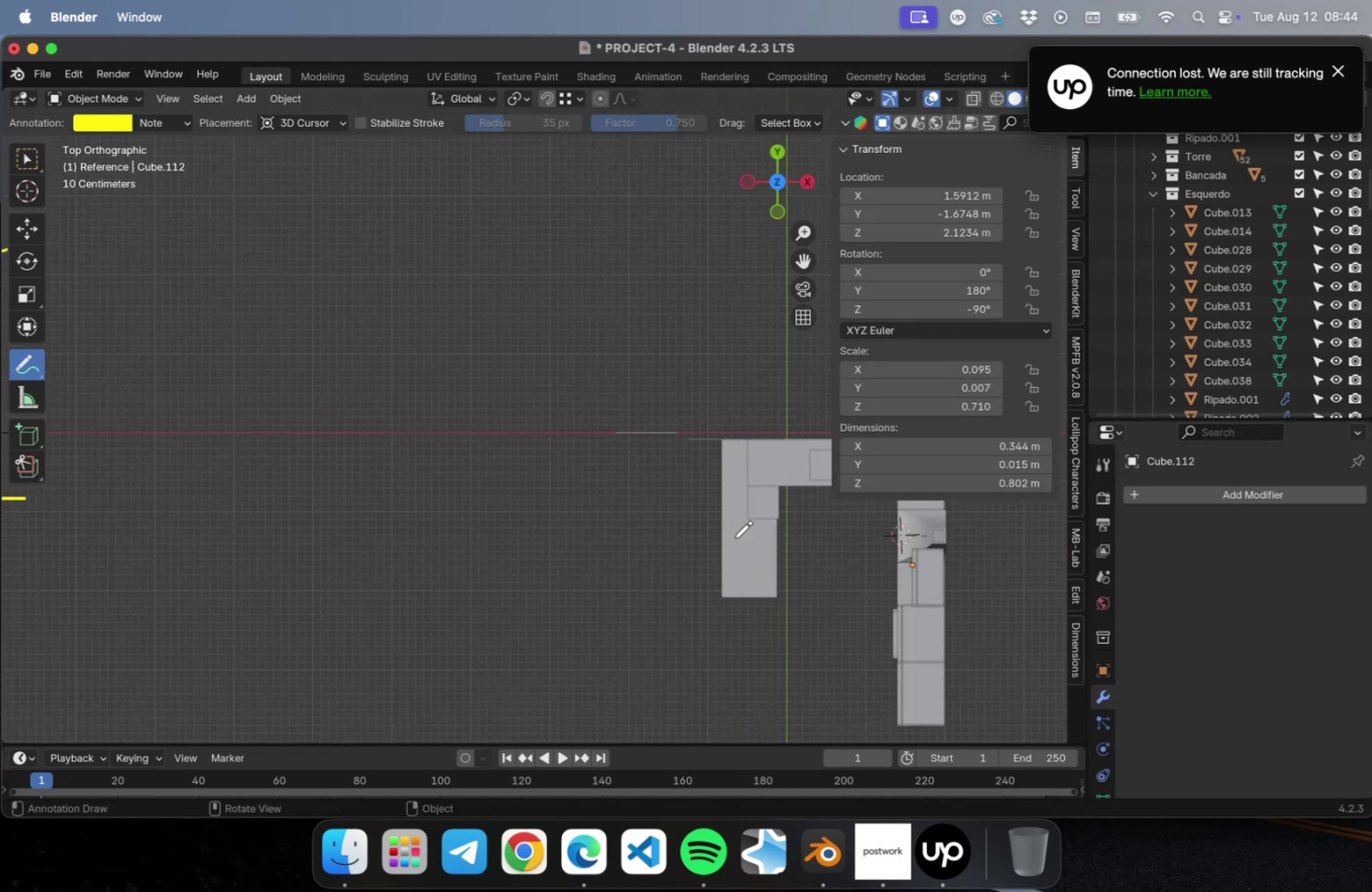 
hold_key(key=ShiftLeft, duration=0.75)
 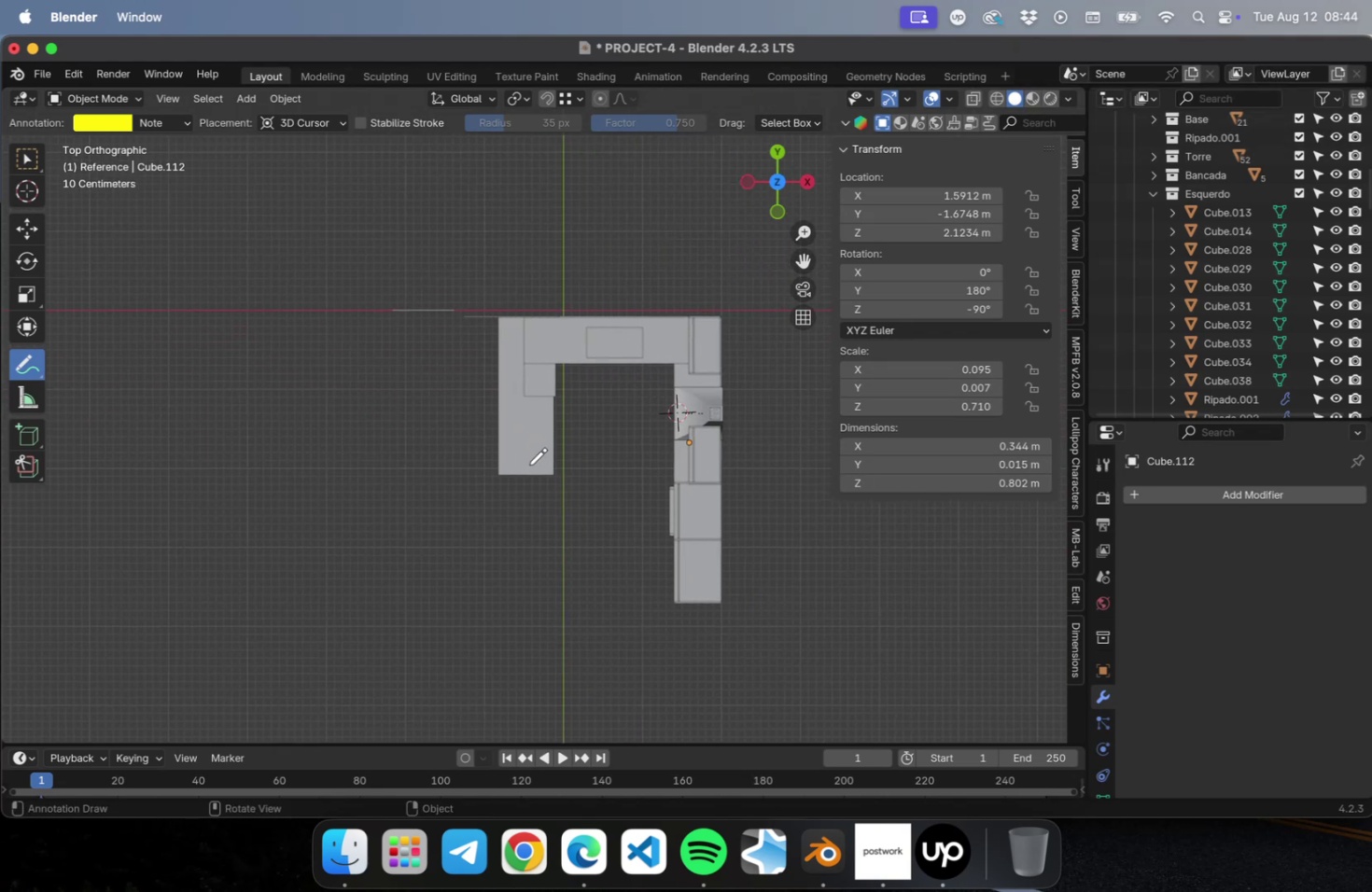 
hold_key(key=ShiftLeft, duration=1.98)
 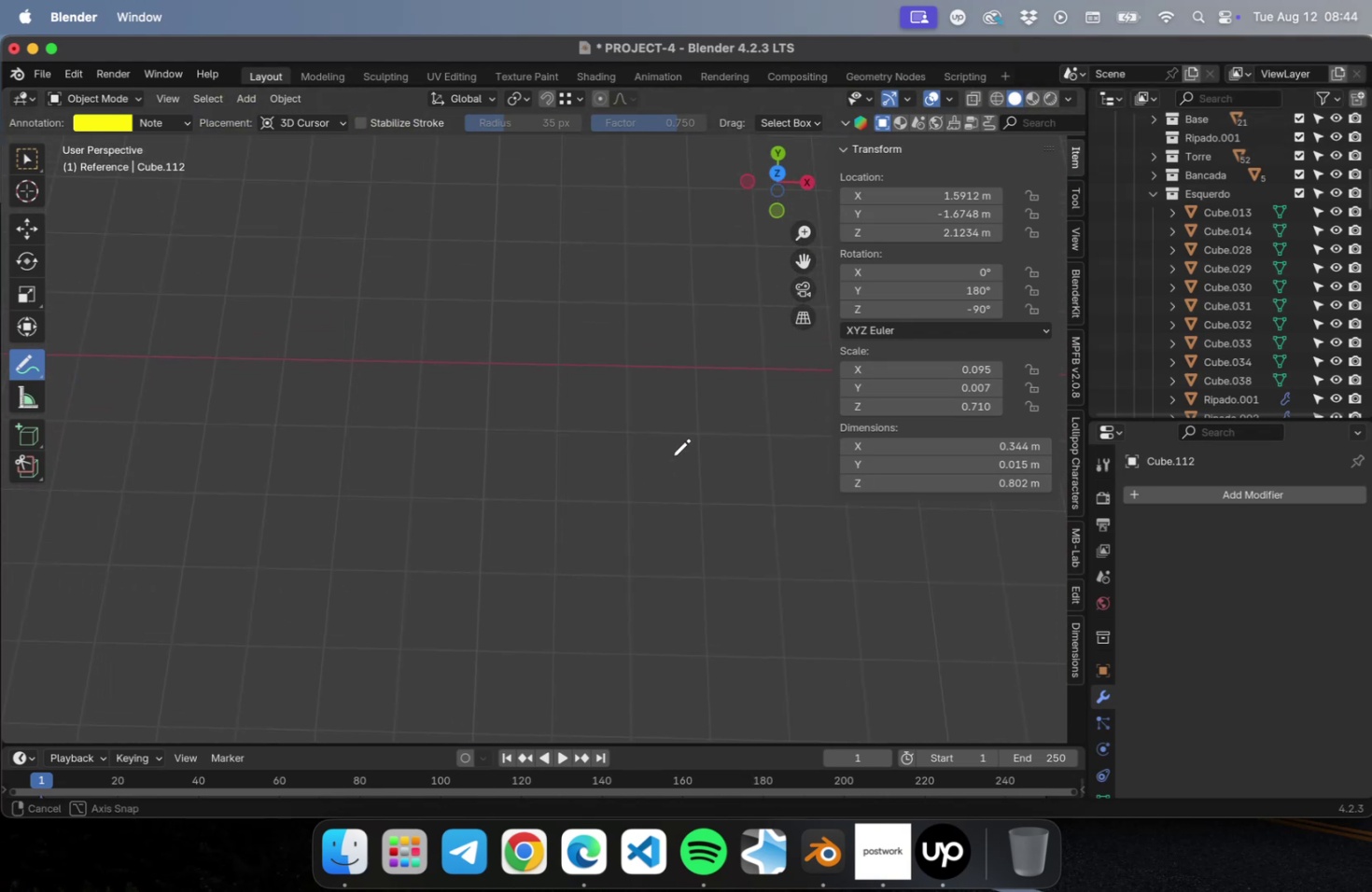 
hold_key(key=ShiftLeft, duration=0.78)
 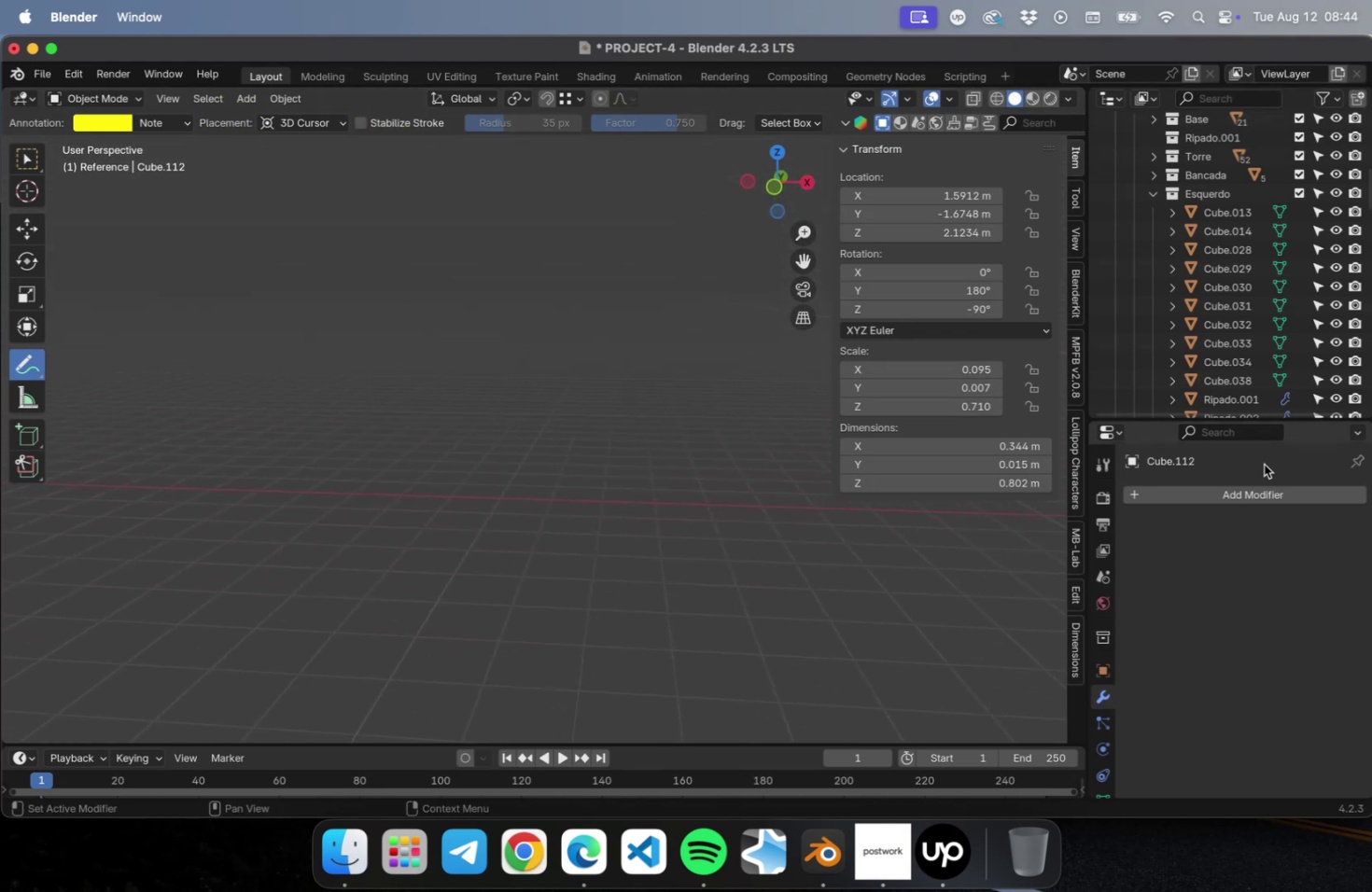 
hold_key(key=ShiftLeft, duration=1.23)
 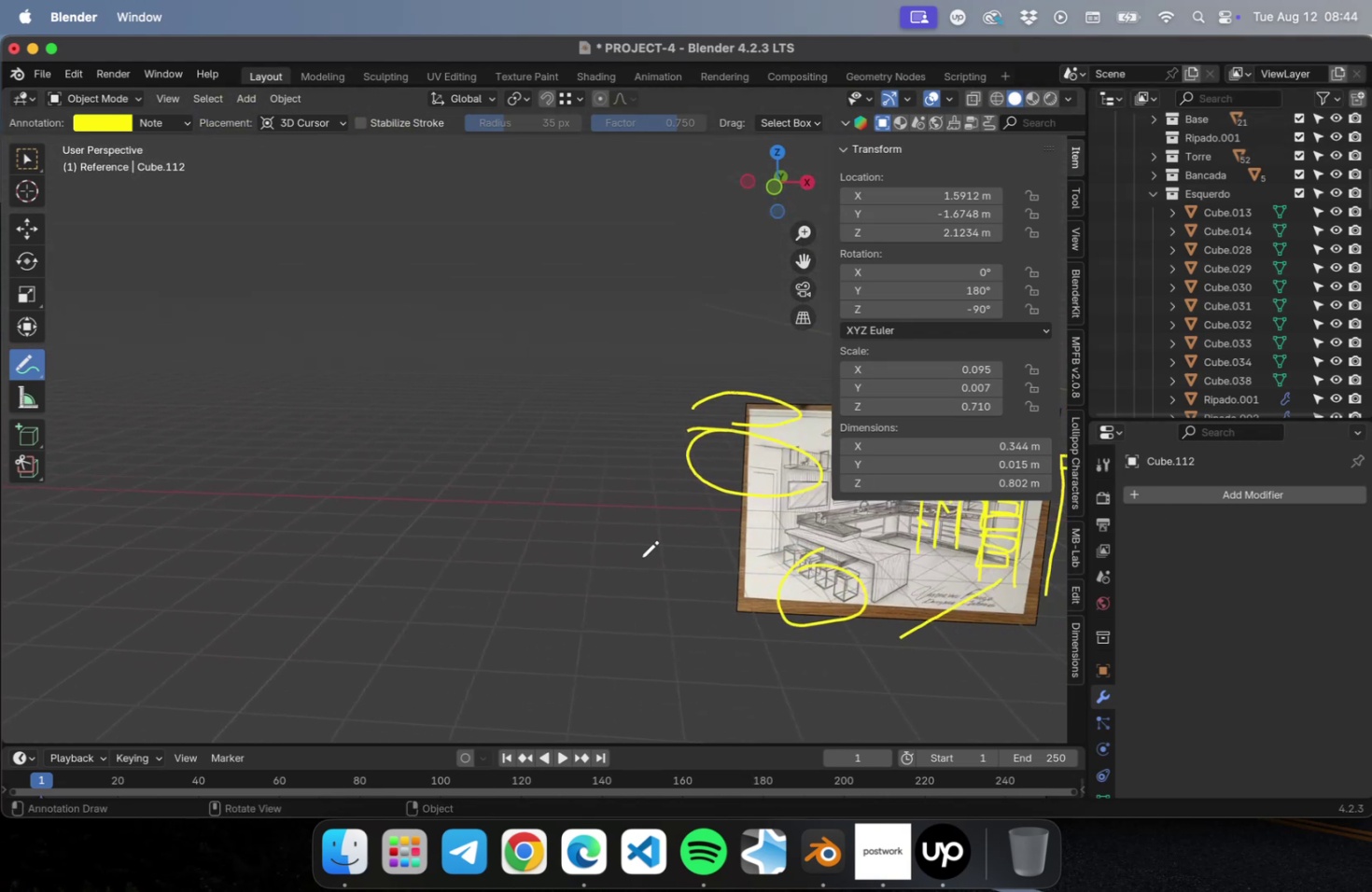 
hold_key(key=ShiftLeft, duration=1.38)
 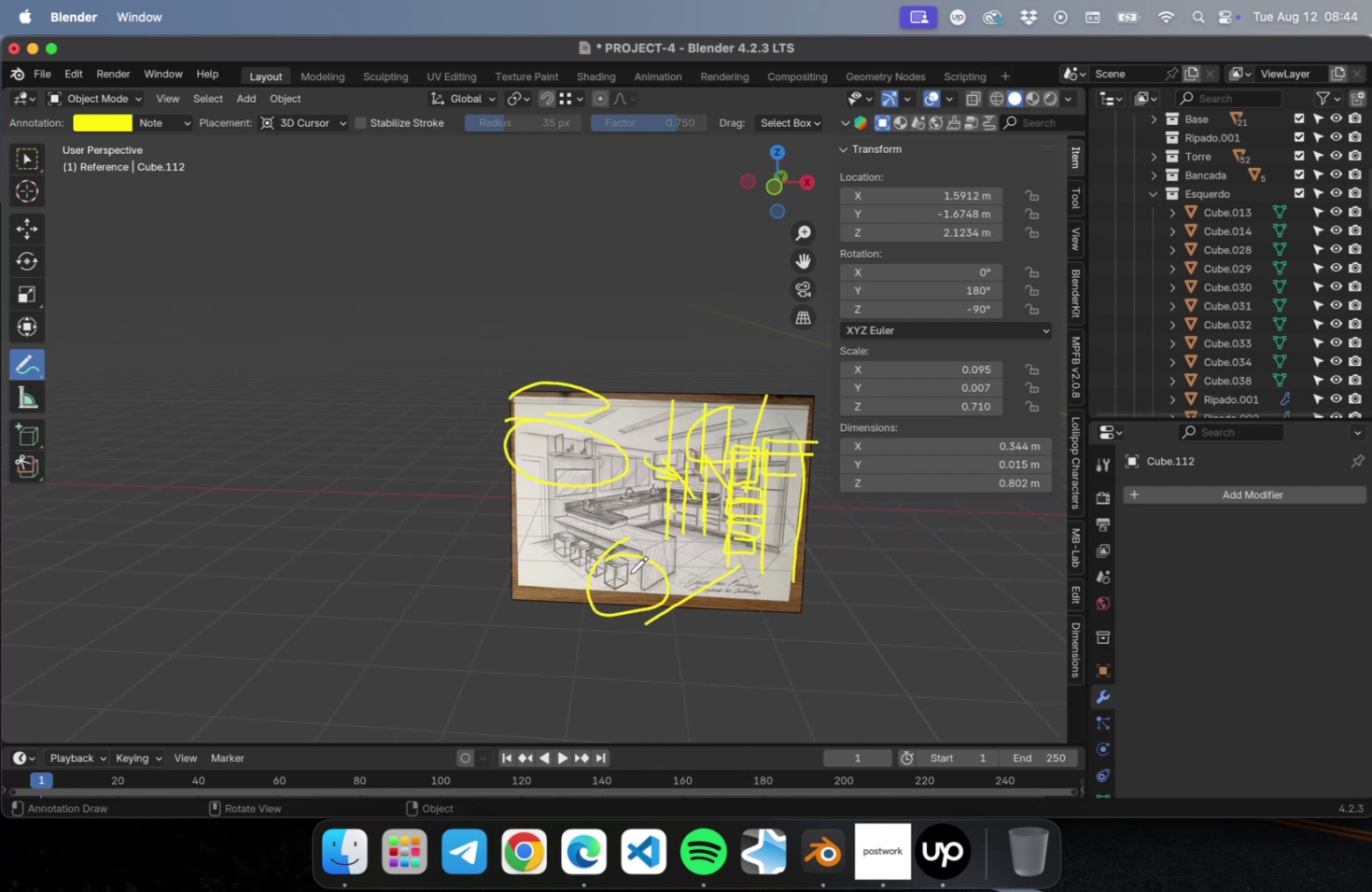 
key(Numpad1)
 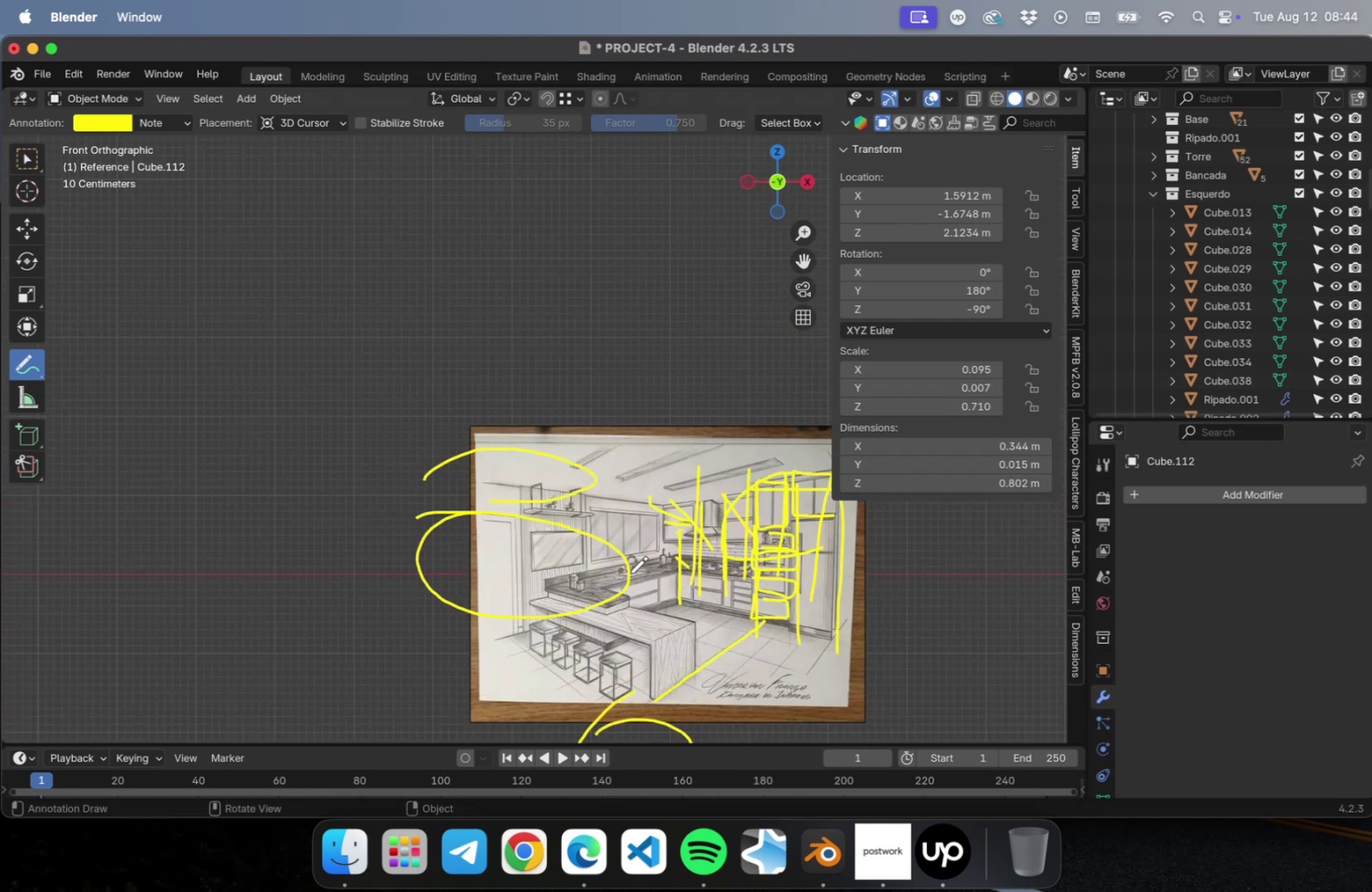 
hold_key(key=ShiftLeft, duration=0.64)
 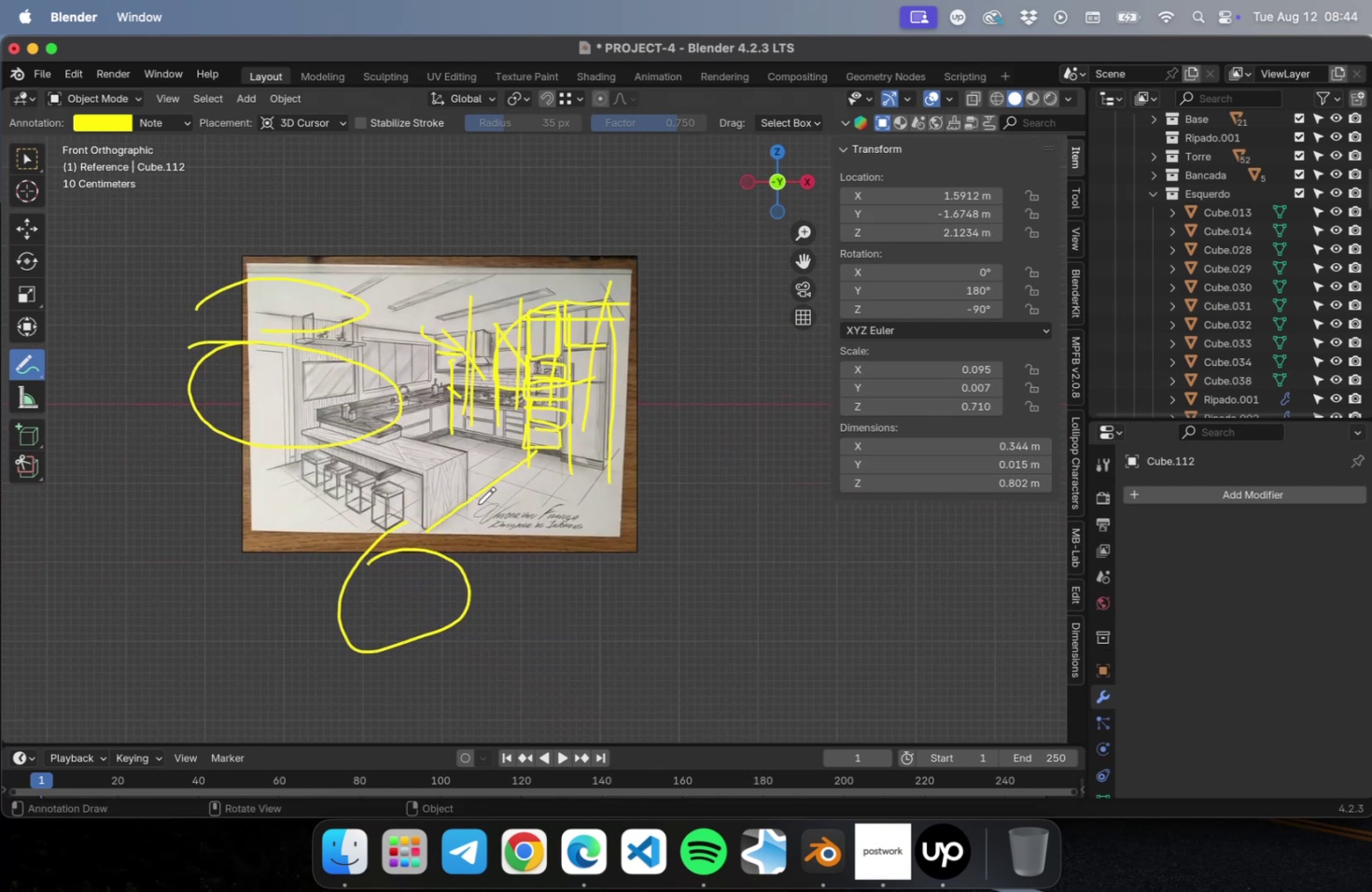 
key(Numpad7)
 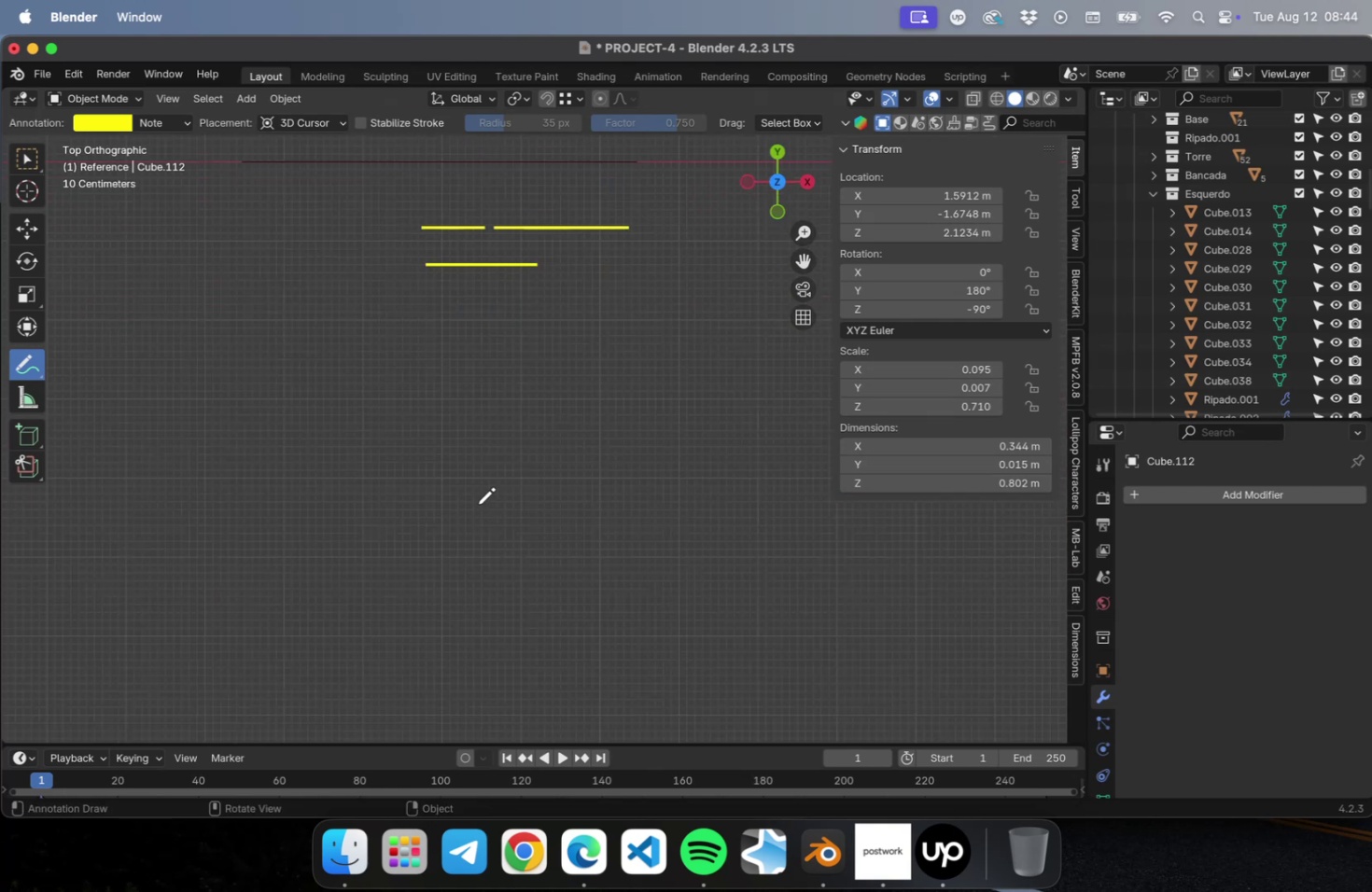 
hold_key(key=ShiftLeft, duration=1.74)
 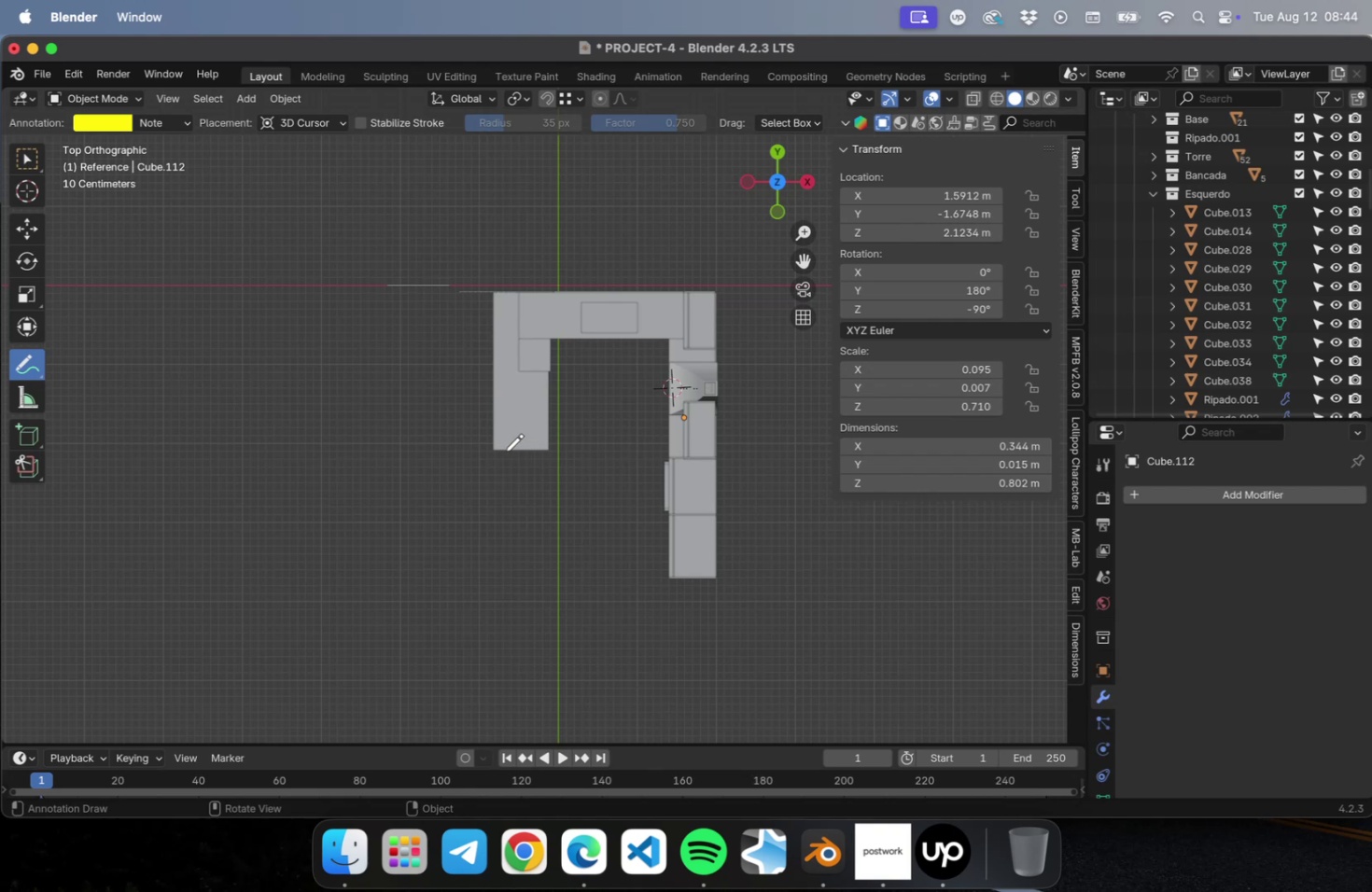 
left_click_drag(start_coordinate=[490, 450], to_coordinate=[702, 441])
 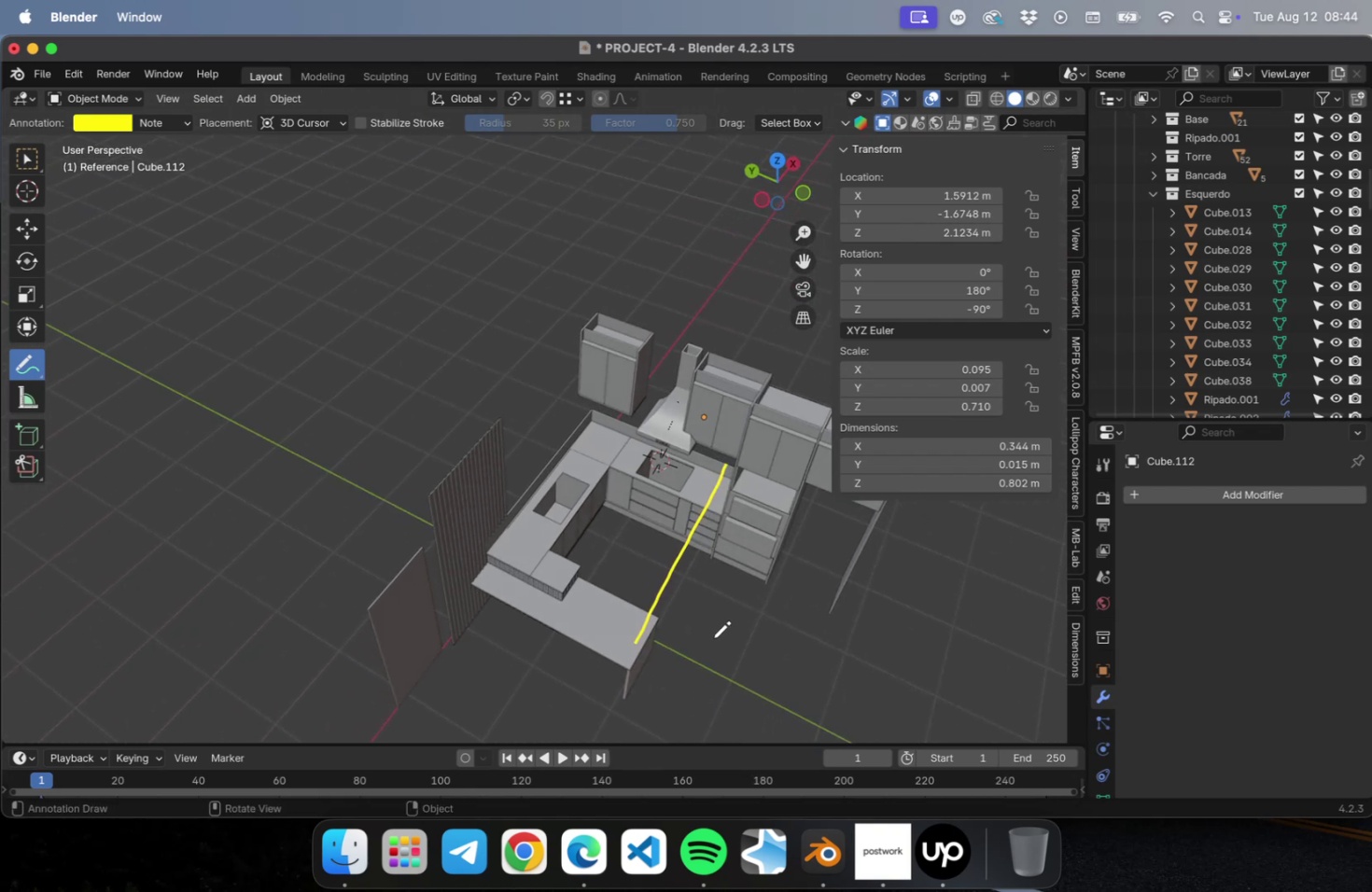 
key(Meta+CommandLeft)
 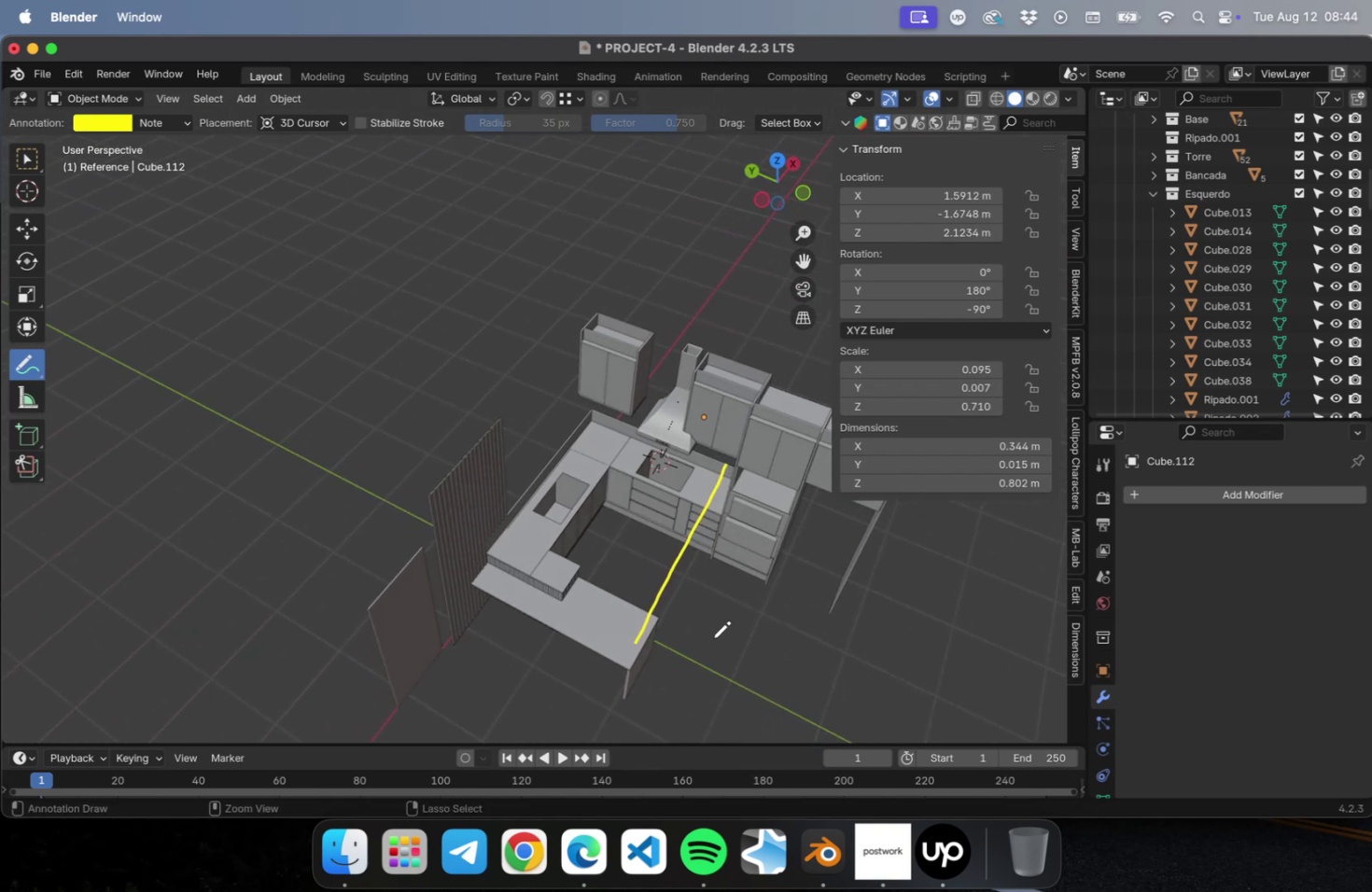 
key(Meta+Z)
 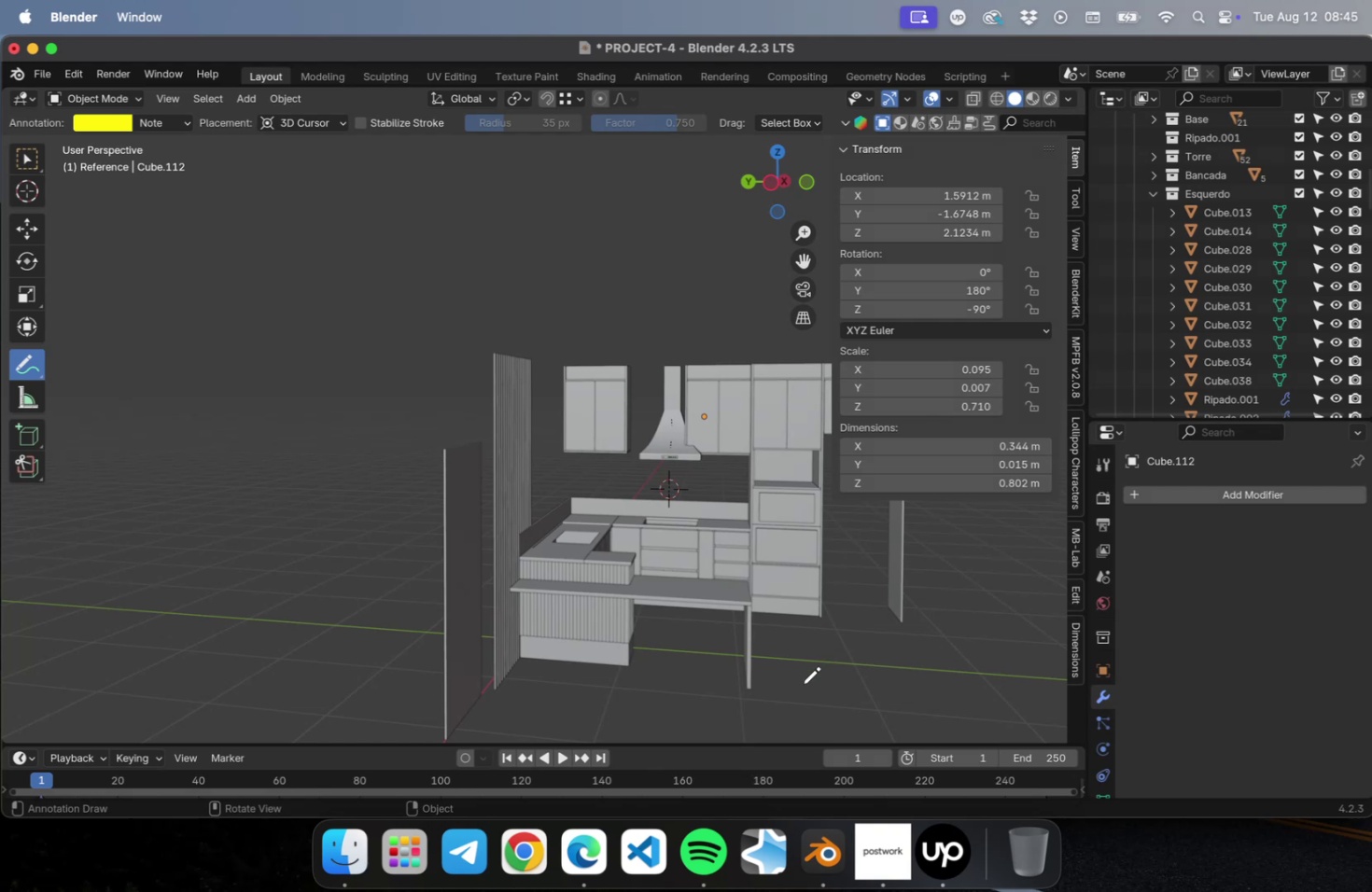 
wait(13.35)
 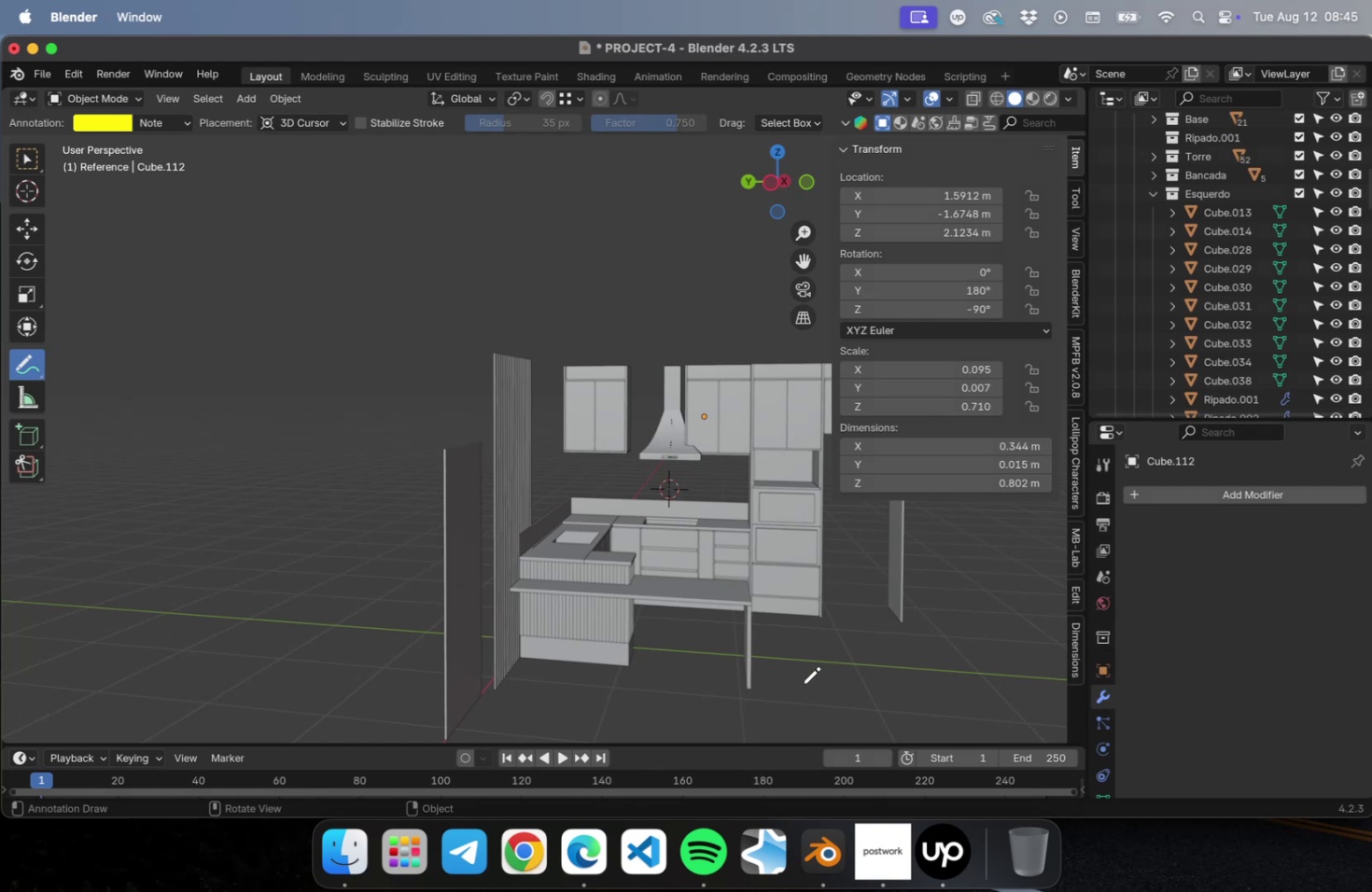 
left_click_drag(start_coordinate=[799, 690], to_coordinate=[801, 637])
 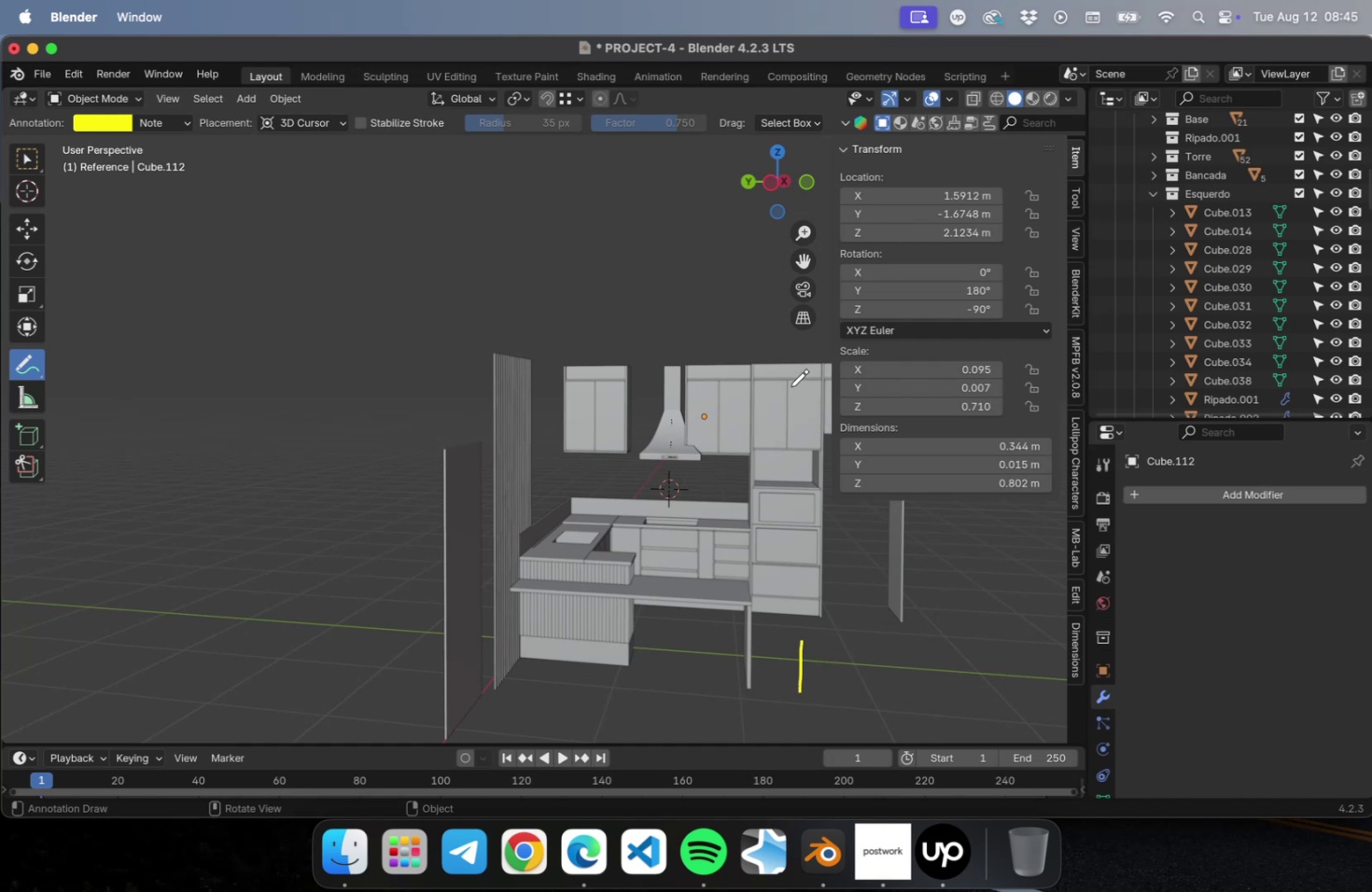 
left_click_drag(start_coordinate=[775, 355], to_coordinate=[778, 638])
 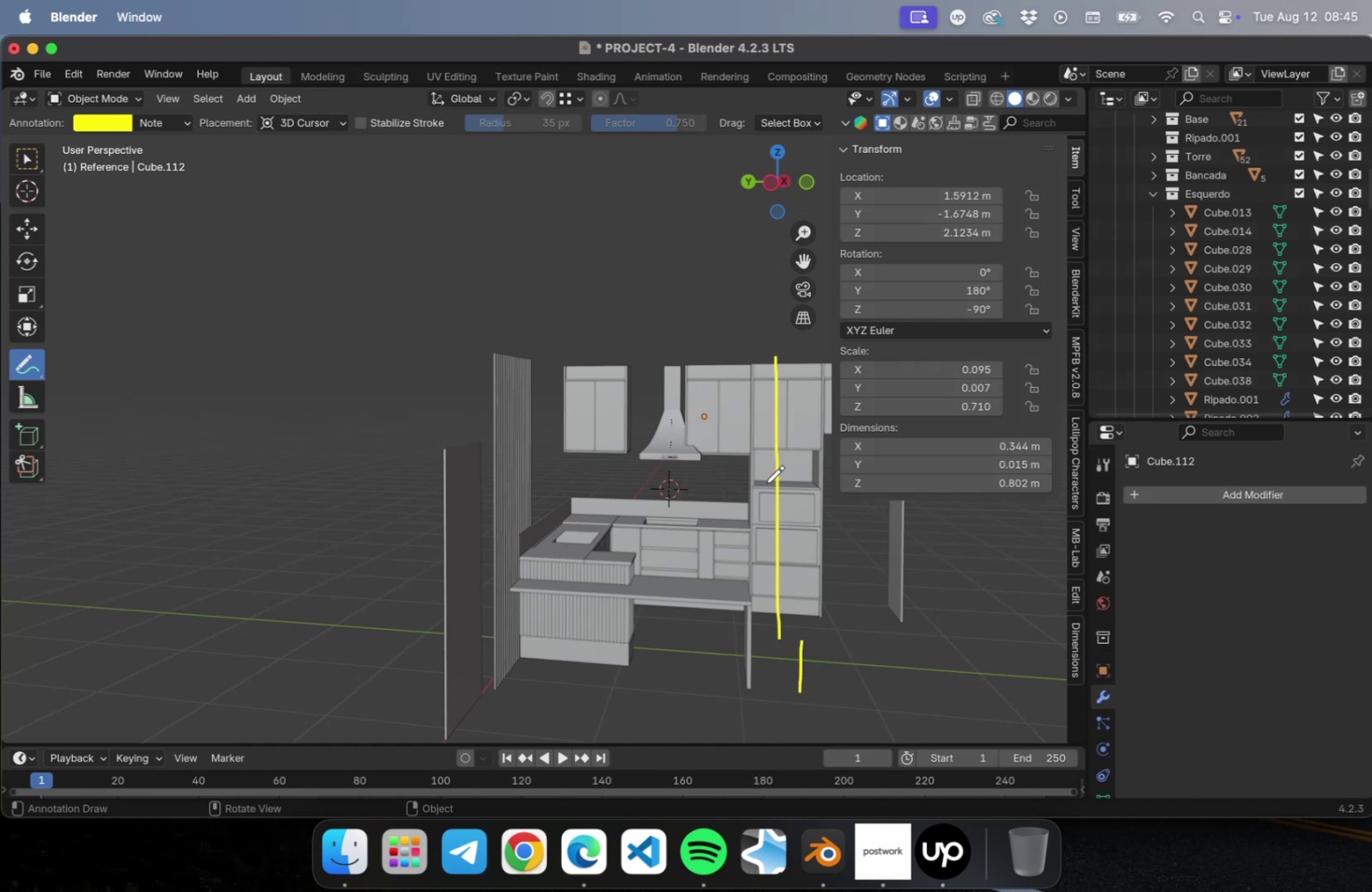 
left_click_drag(start_coordinate=[747, 479], to_coordinate=[778, 479])
 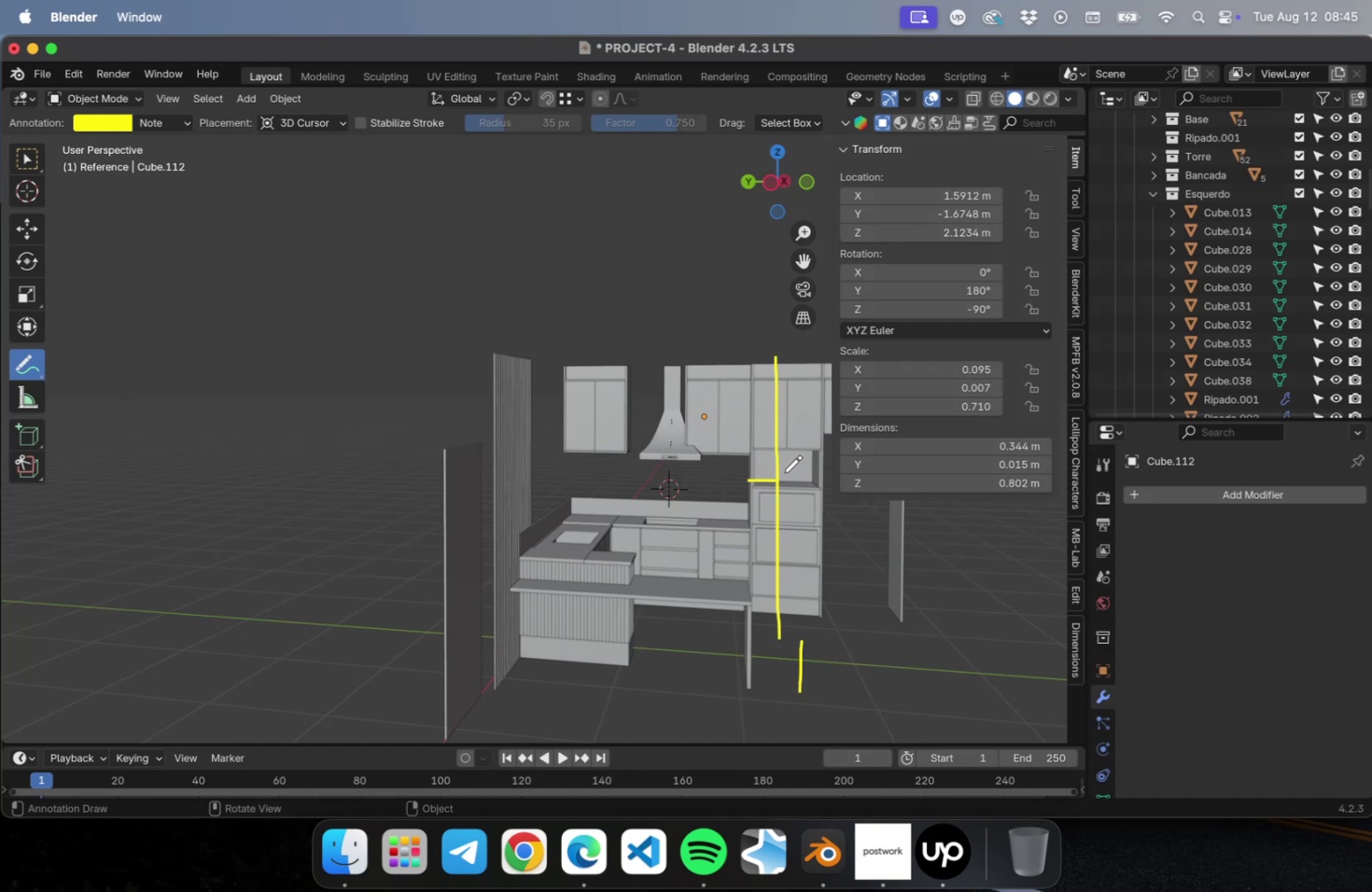 
left_click_drag(start_coordinate=[779, 471], to_coordinate=[778, 500])
 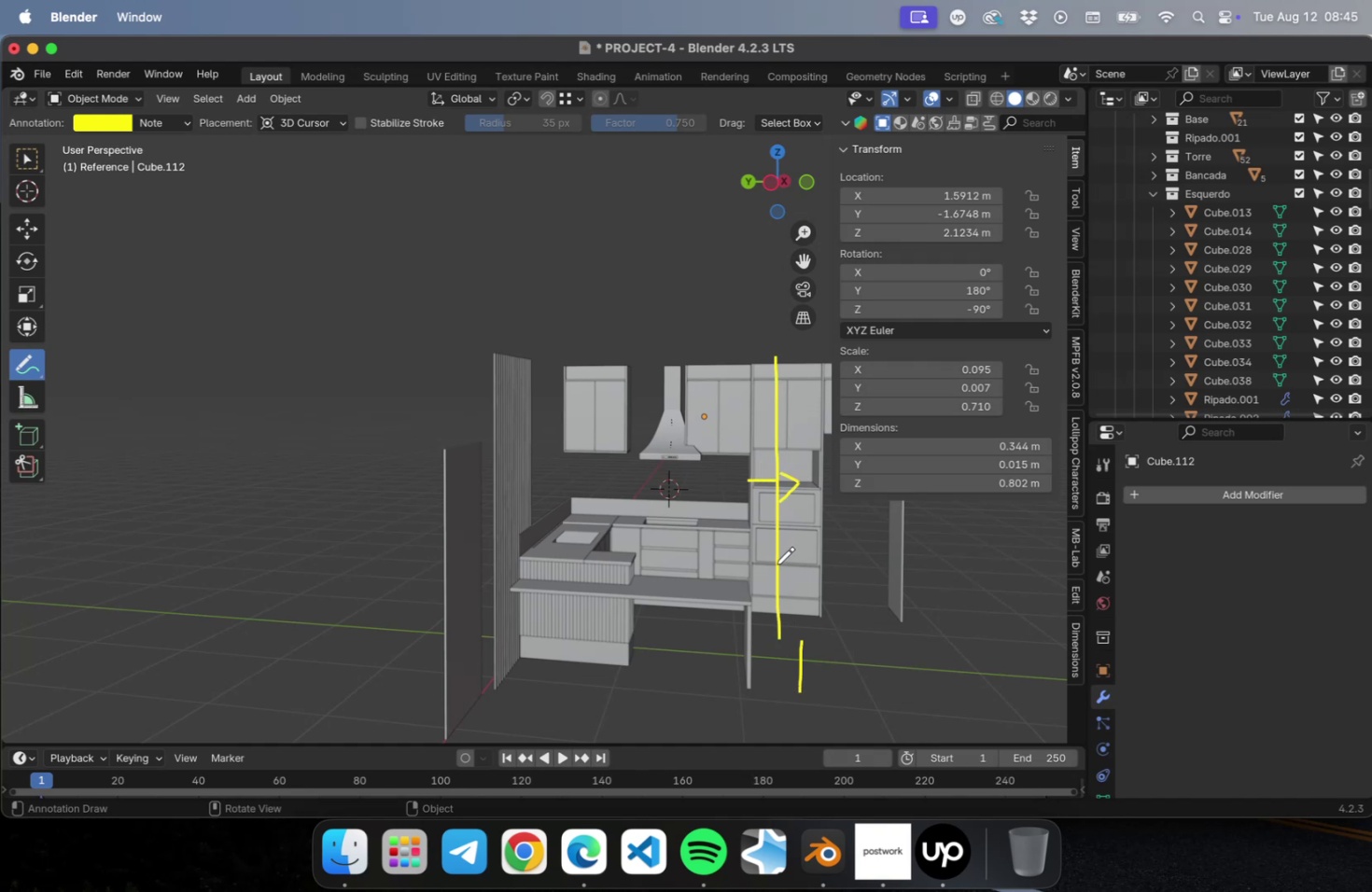 
wait(10.13)
 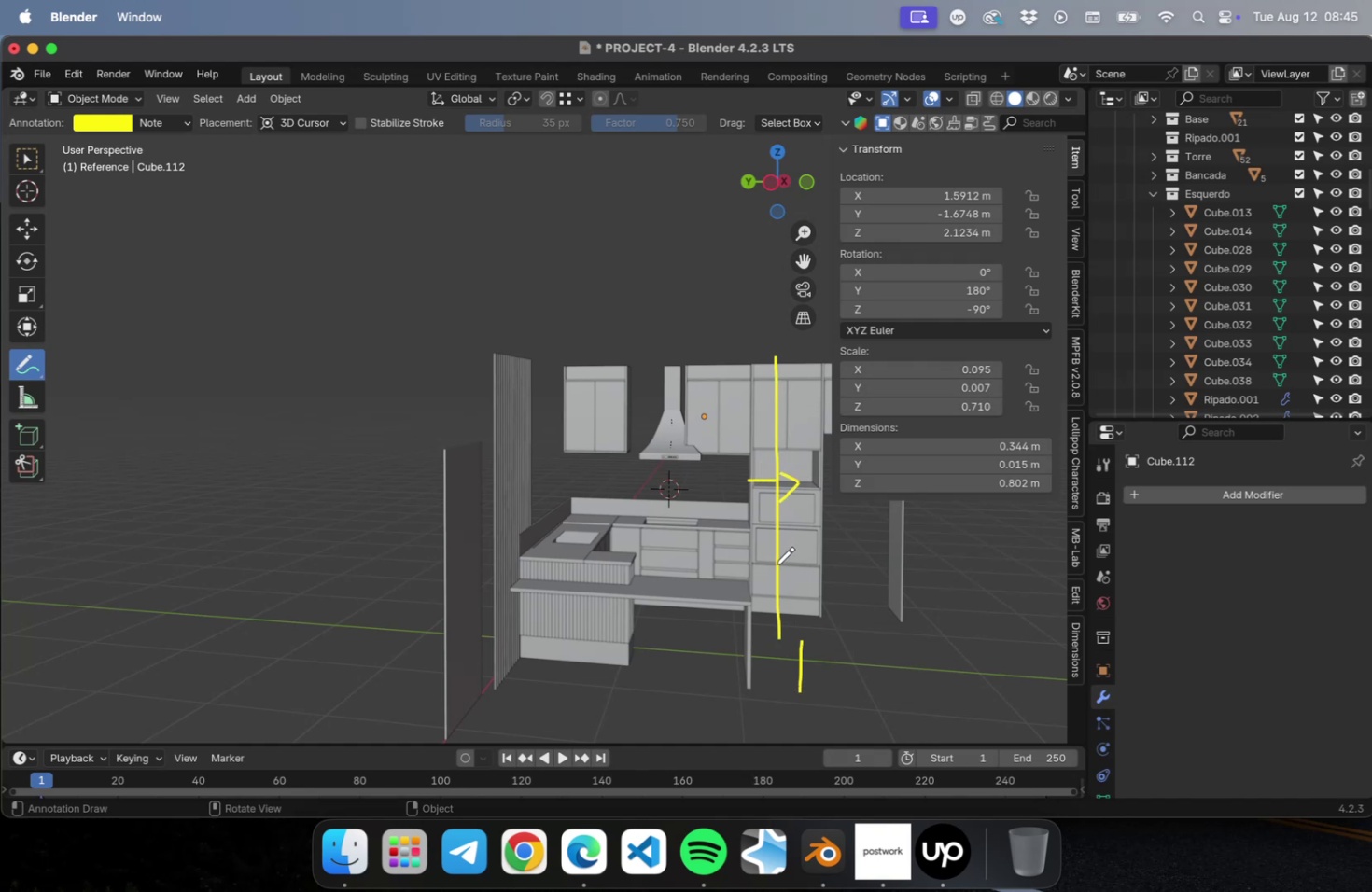 
hold_key(key=ShiftLeft, duration=0.65)
 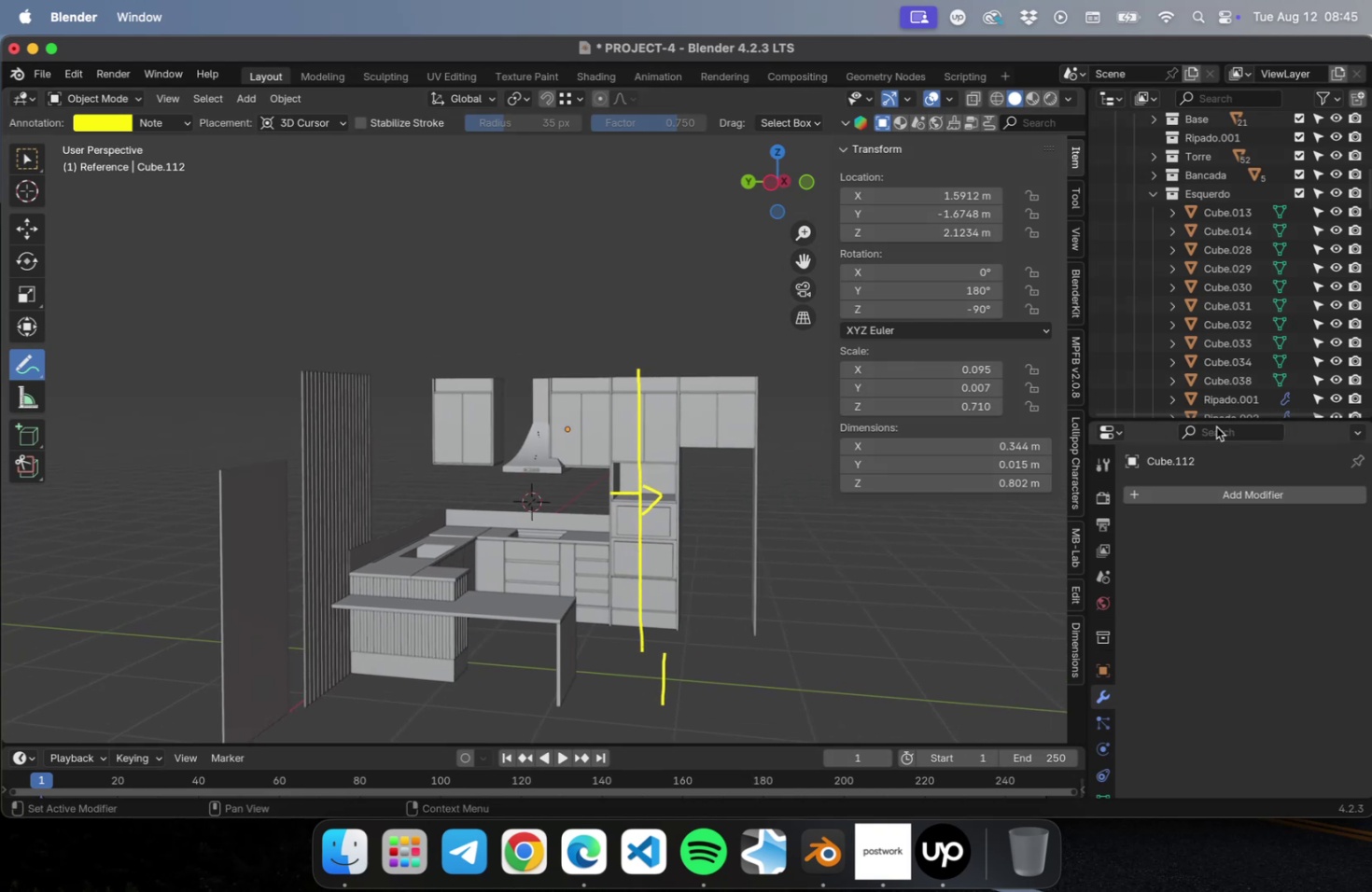 
wait(5.63)
 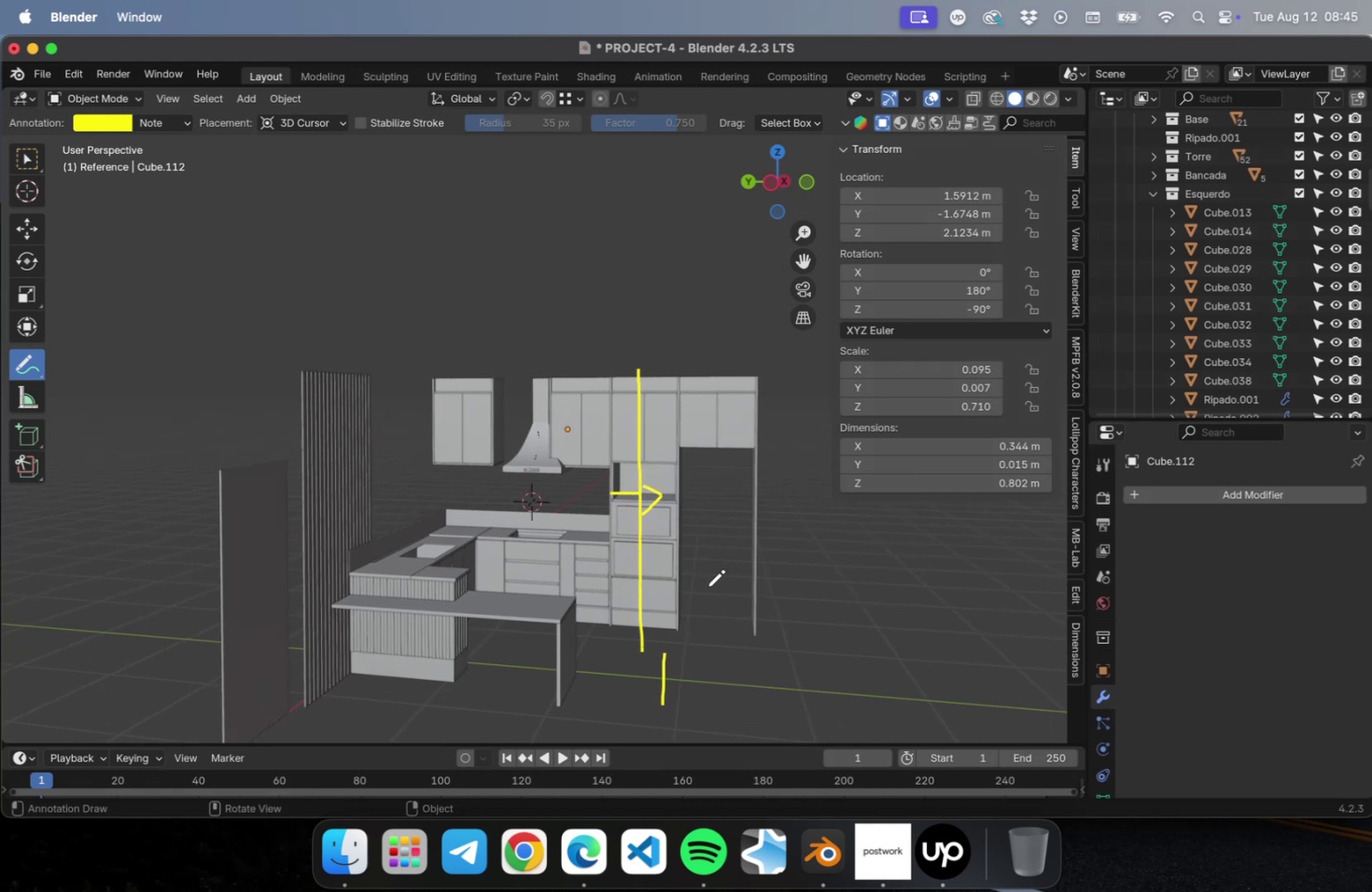 
left_click([1153, 196])
 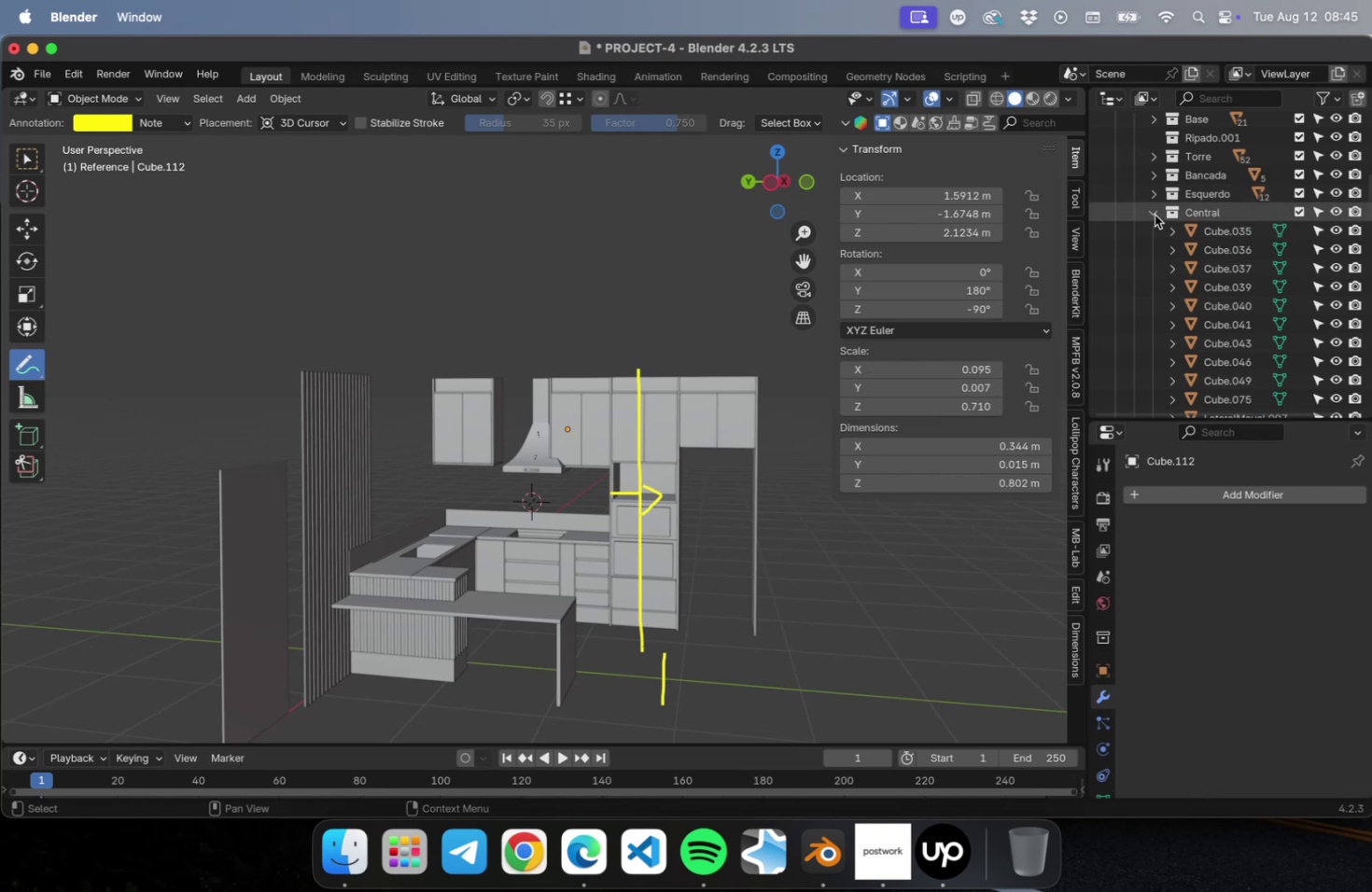 
left_click([1152, 212])
 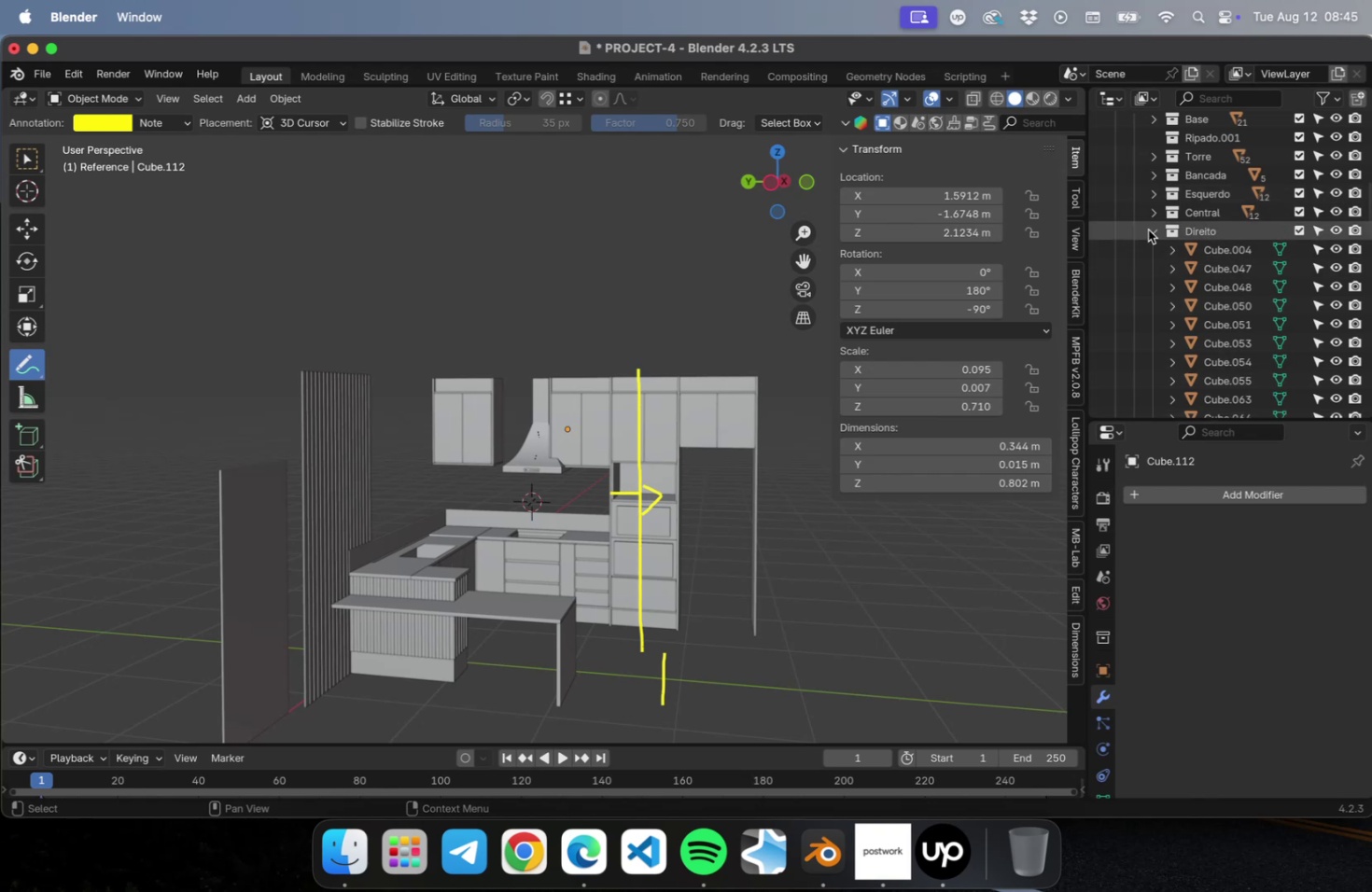 
left_click([1145, 228])
 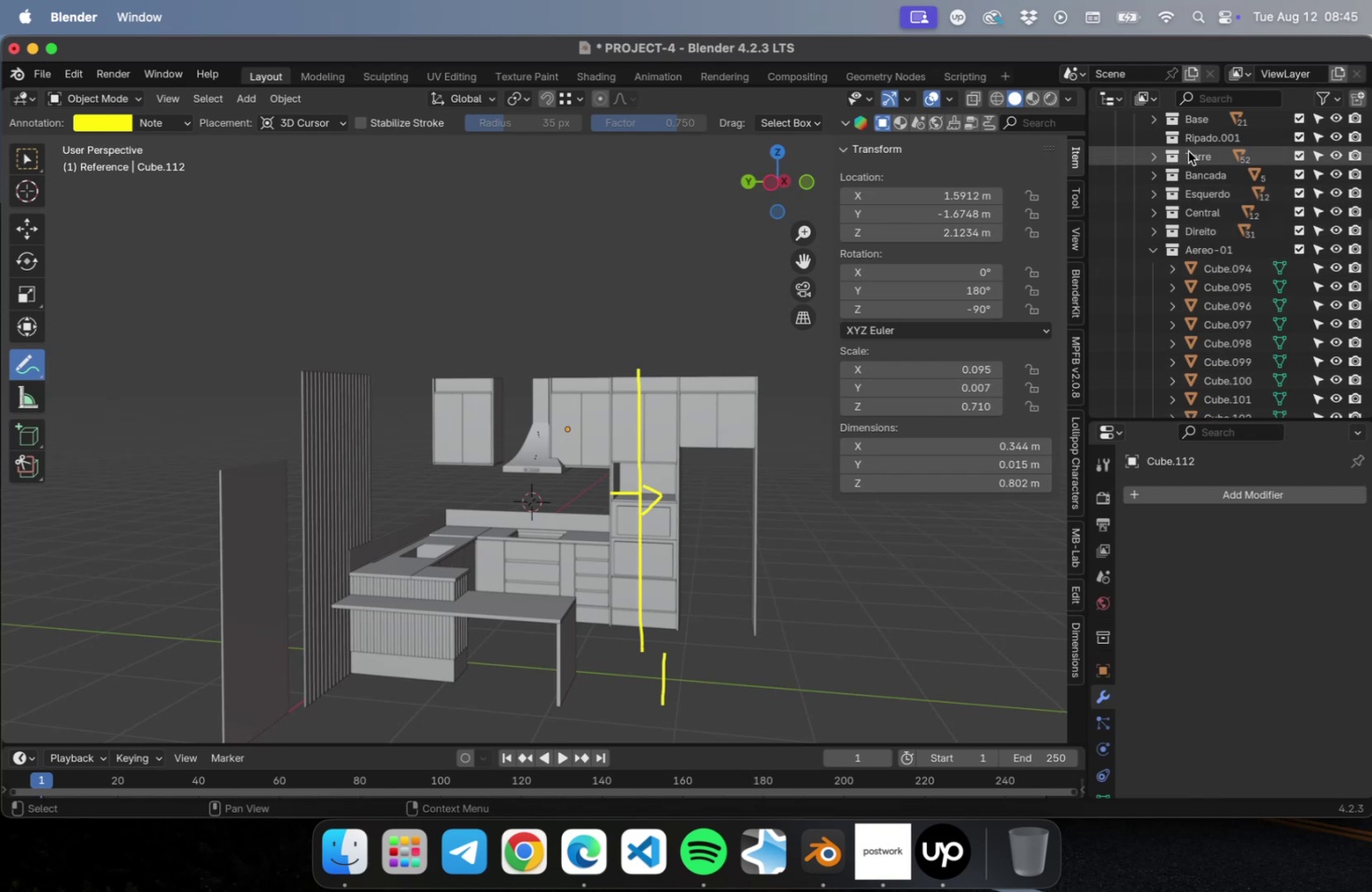 
right_click([1187, 151])
 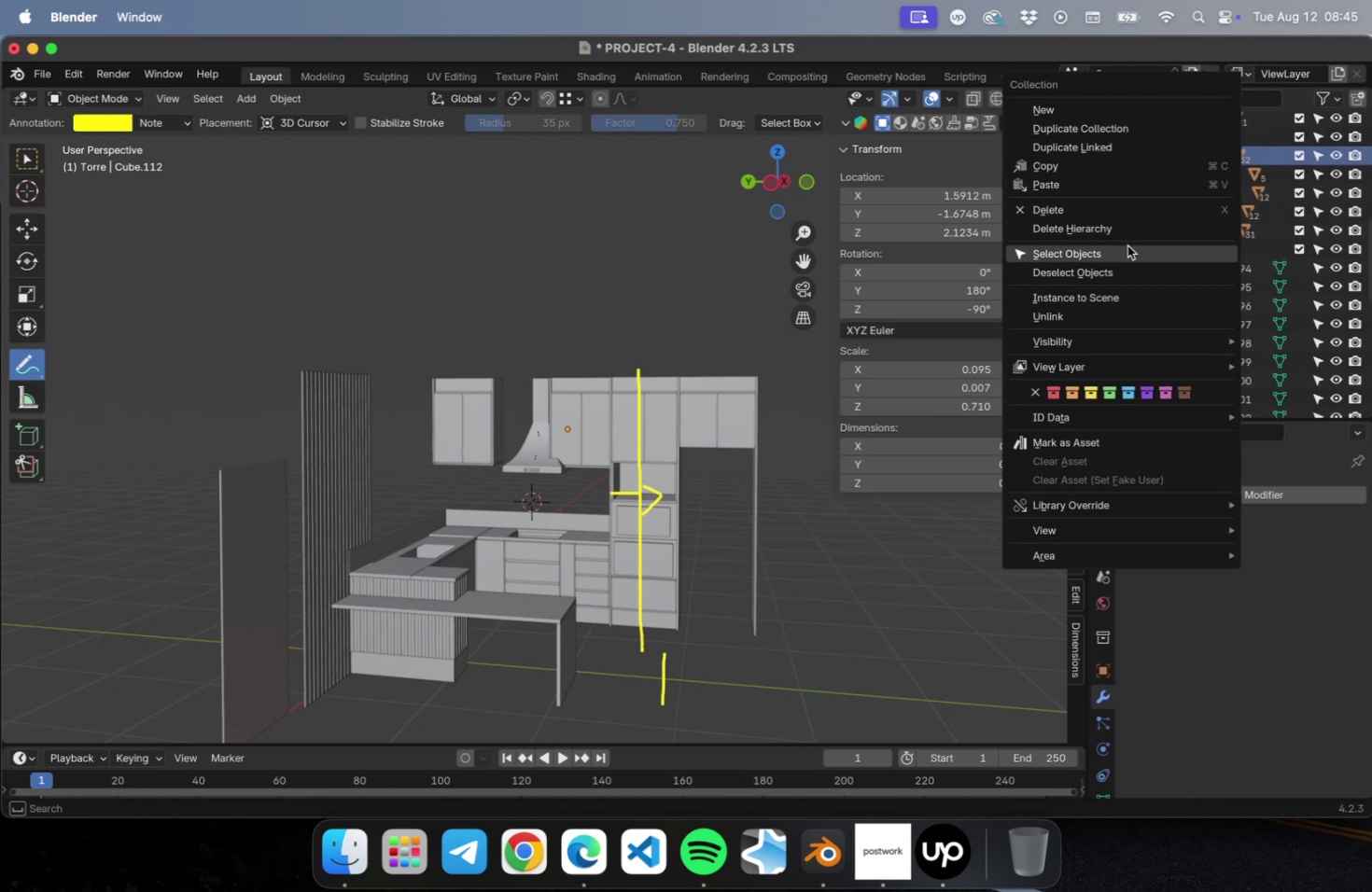 
left_click([1125, 248])
 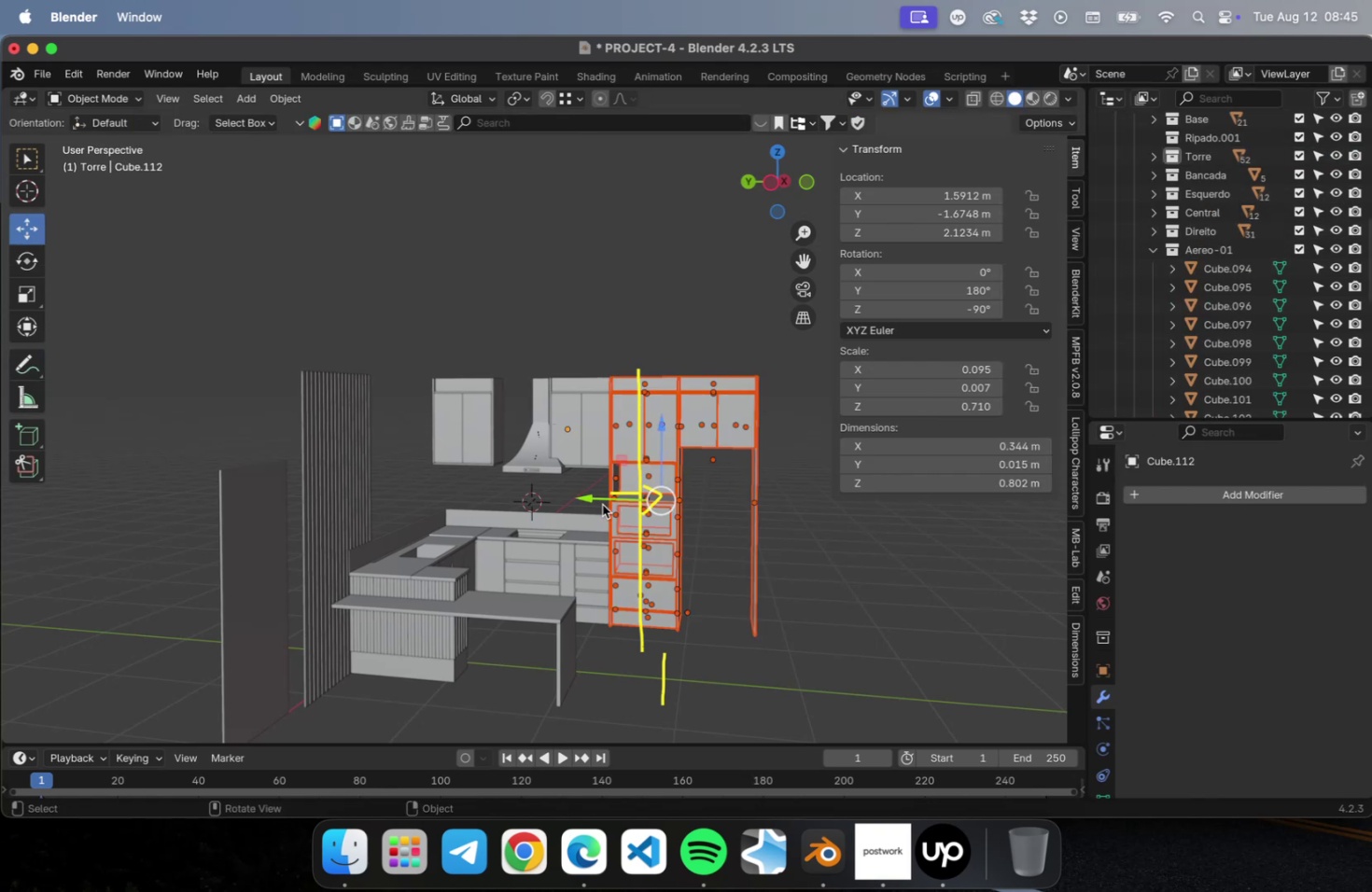 
left_click_drag(start_coordinate=[588, 495], to_coordinate=[625, 495])
 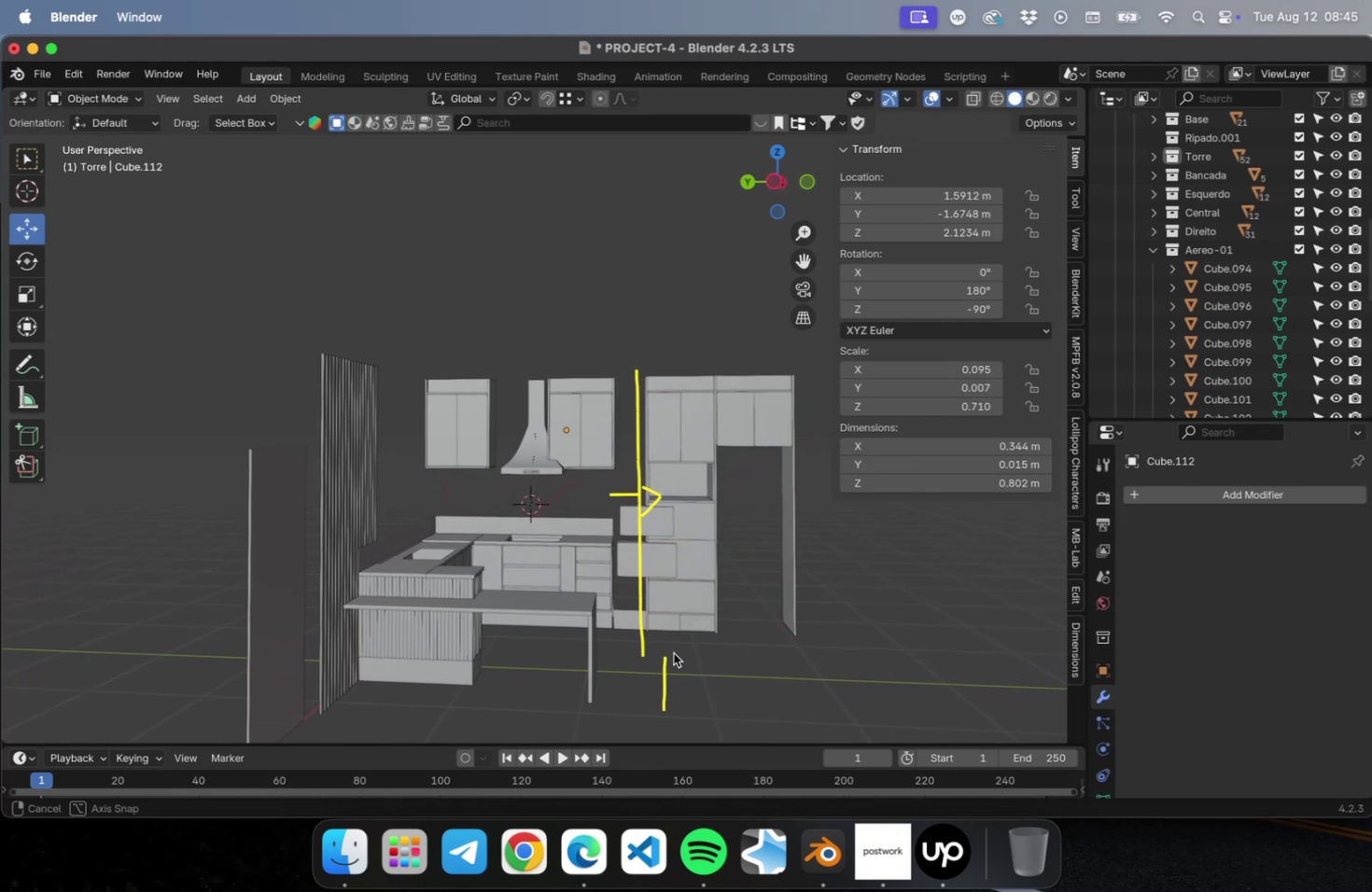 
wait(10.81)
 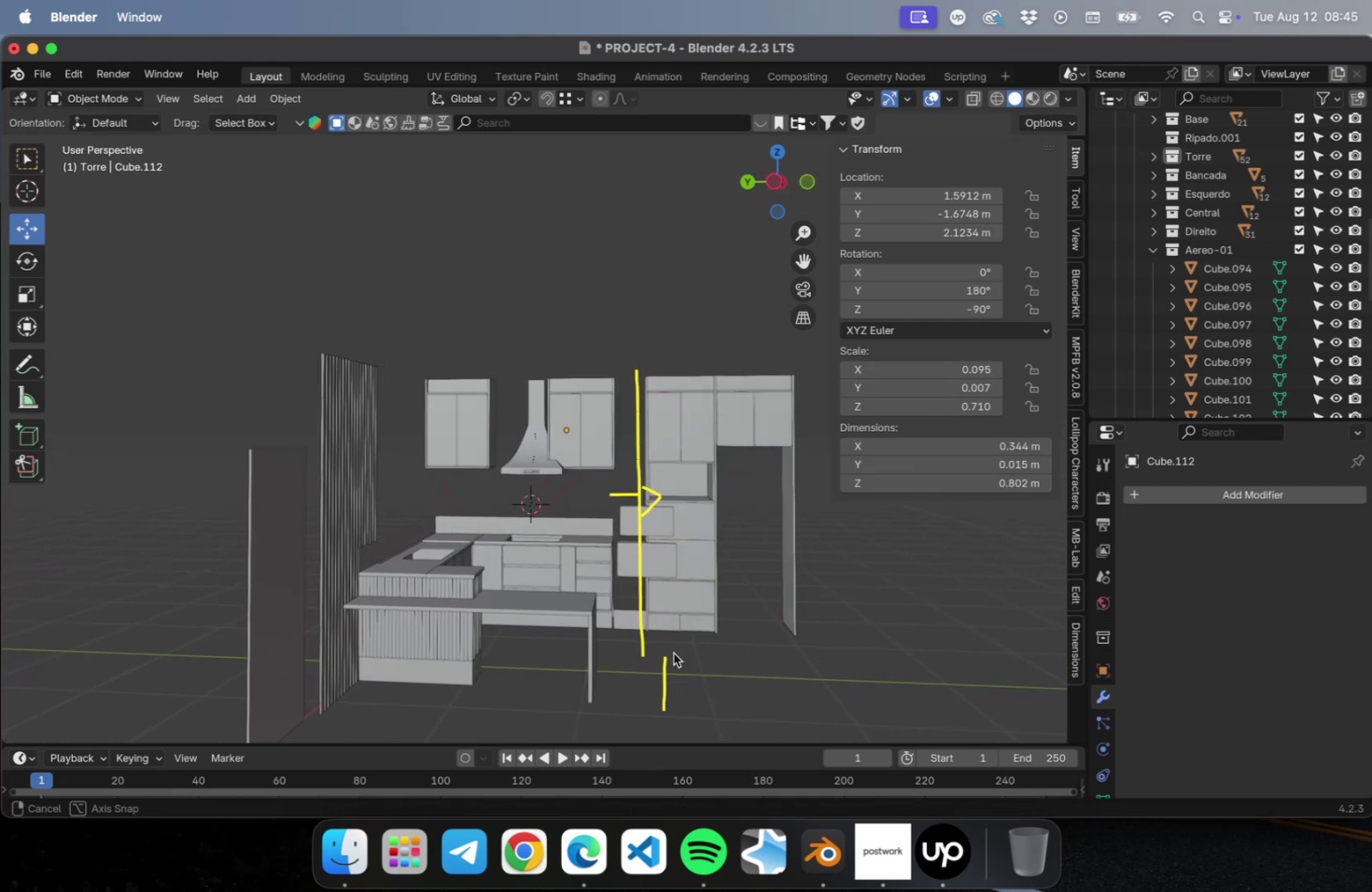 
scroll: coordinate [713, 622], scroll_direction: up, amount: 9.0
 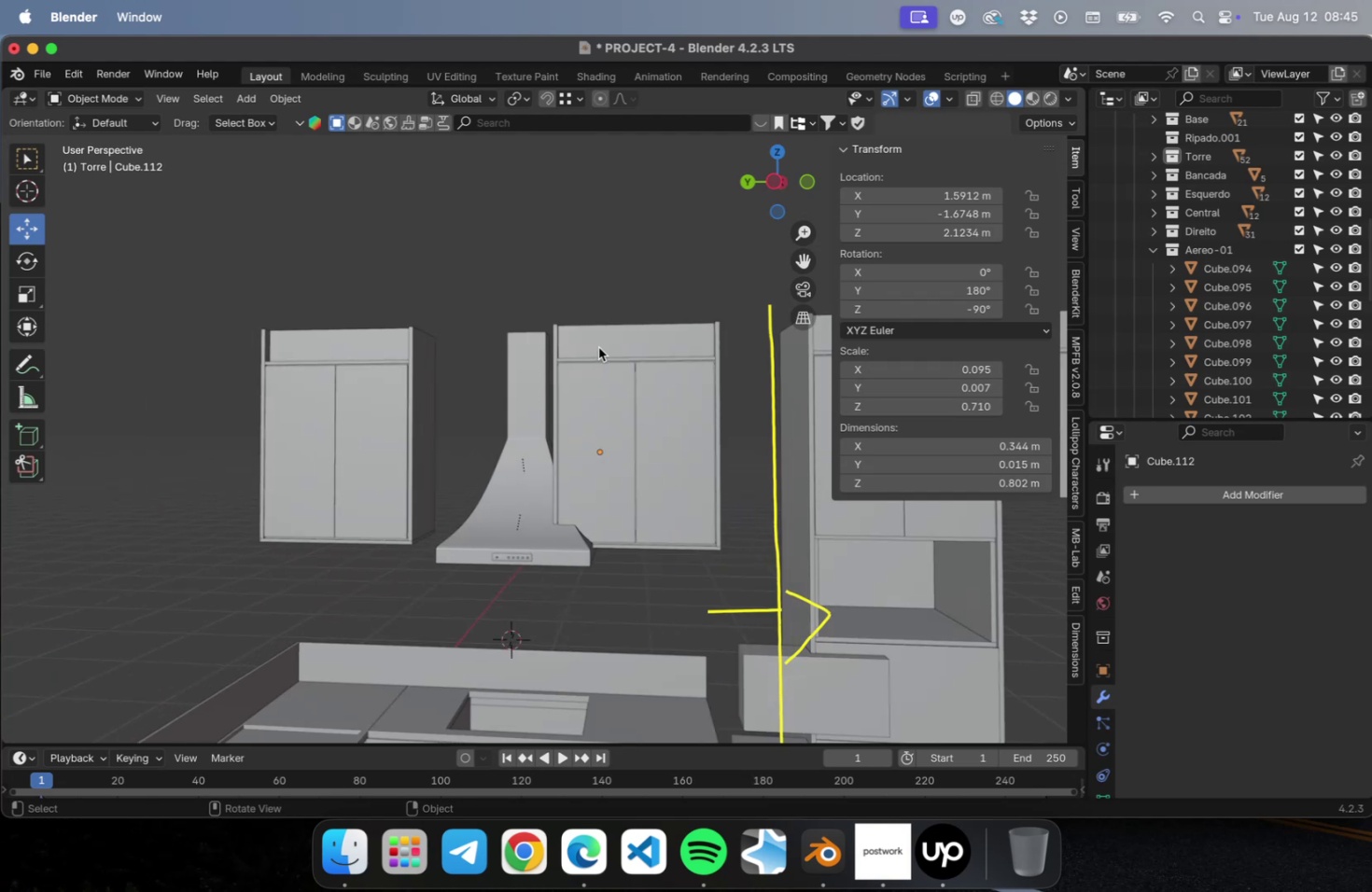 
scroll: coordinate [669, 503], scroll_direction: down, amount: 4.0
 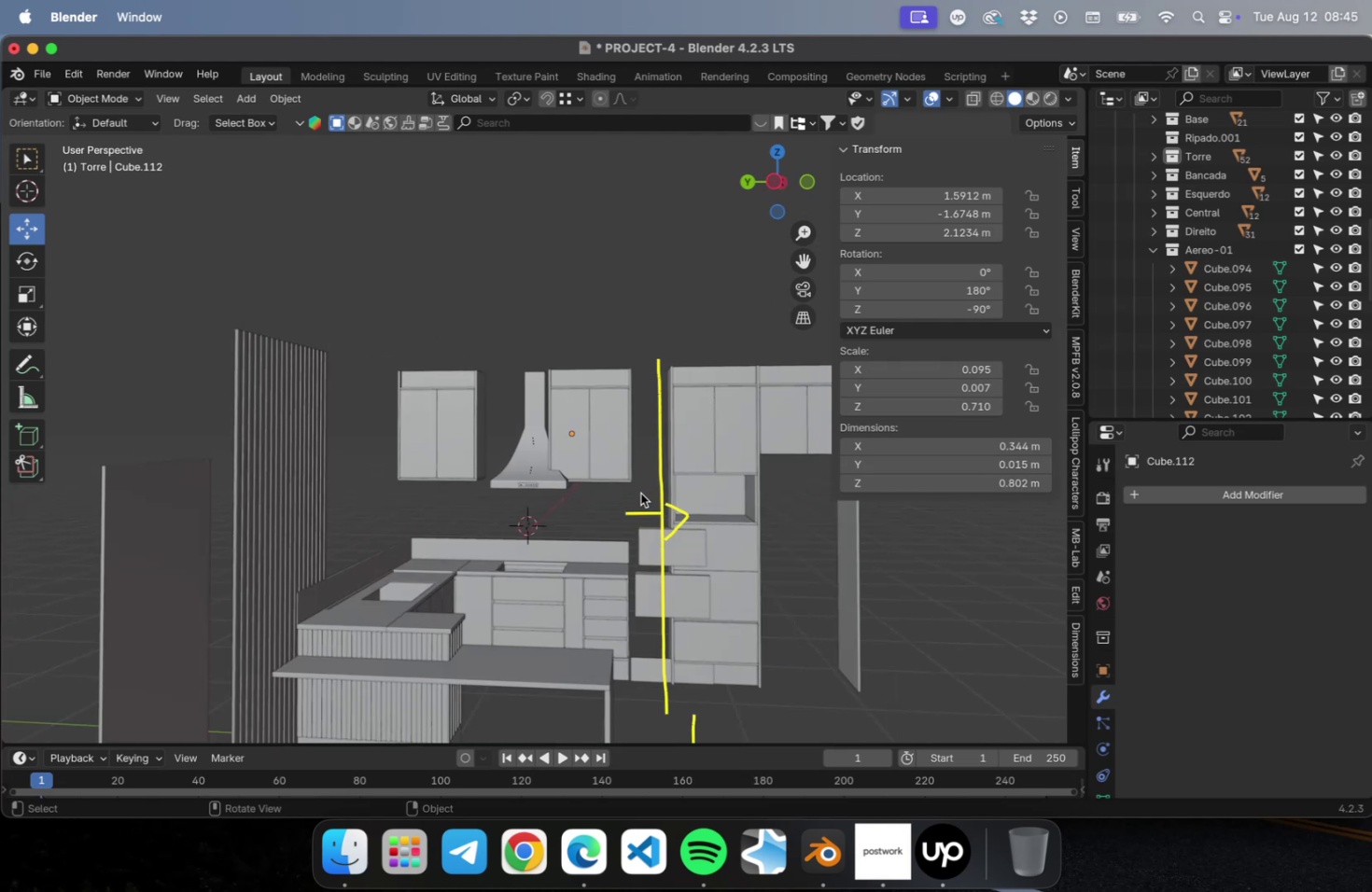 
left_click_drag(start_coordinate=[640, 493], to_coordinate=[576, 318])
 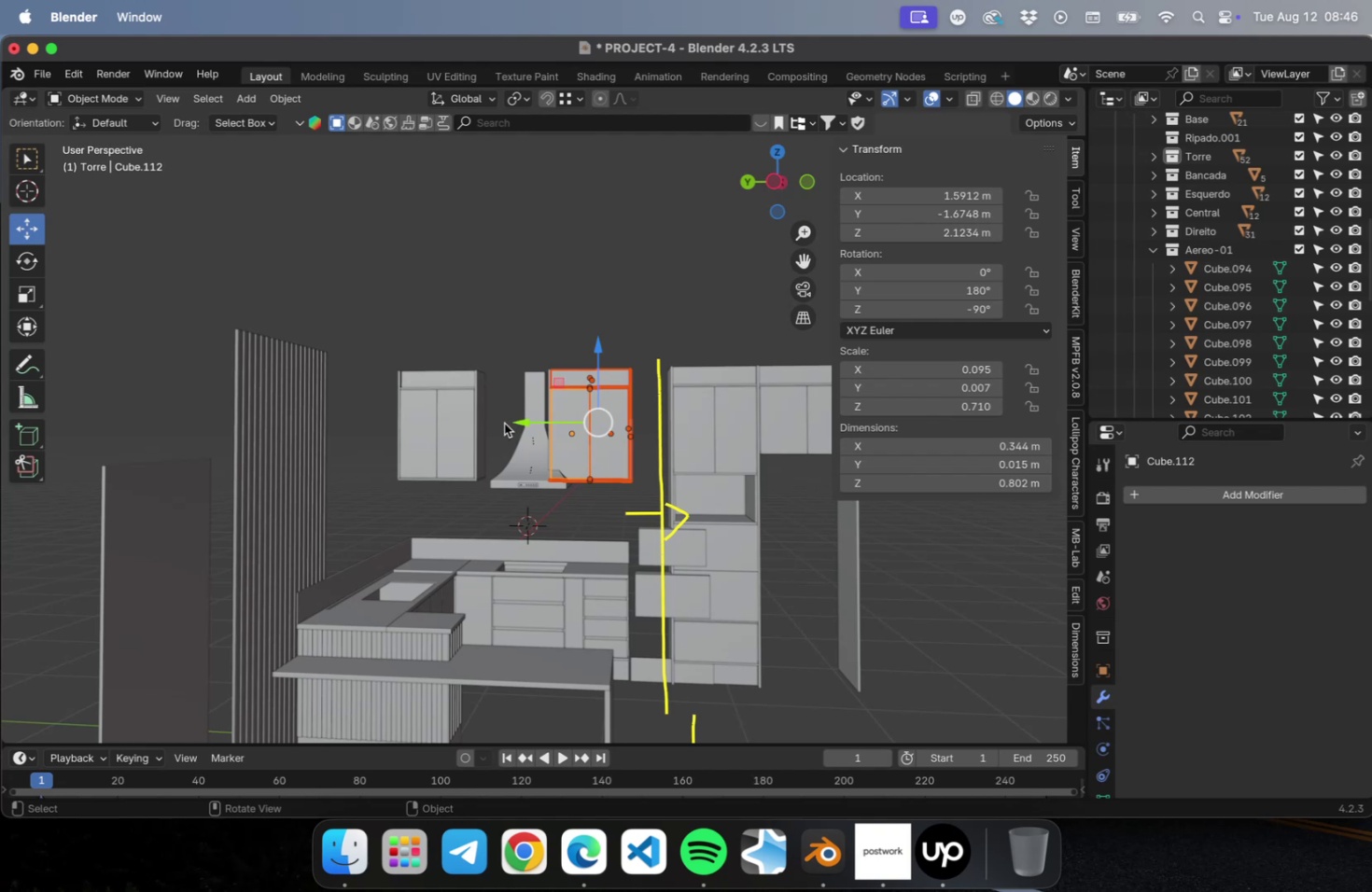 
left_click_drag(start_coordinate=[512, 421], to_coordinate=[551, 420])
 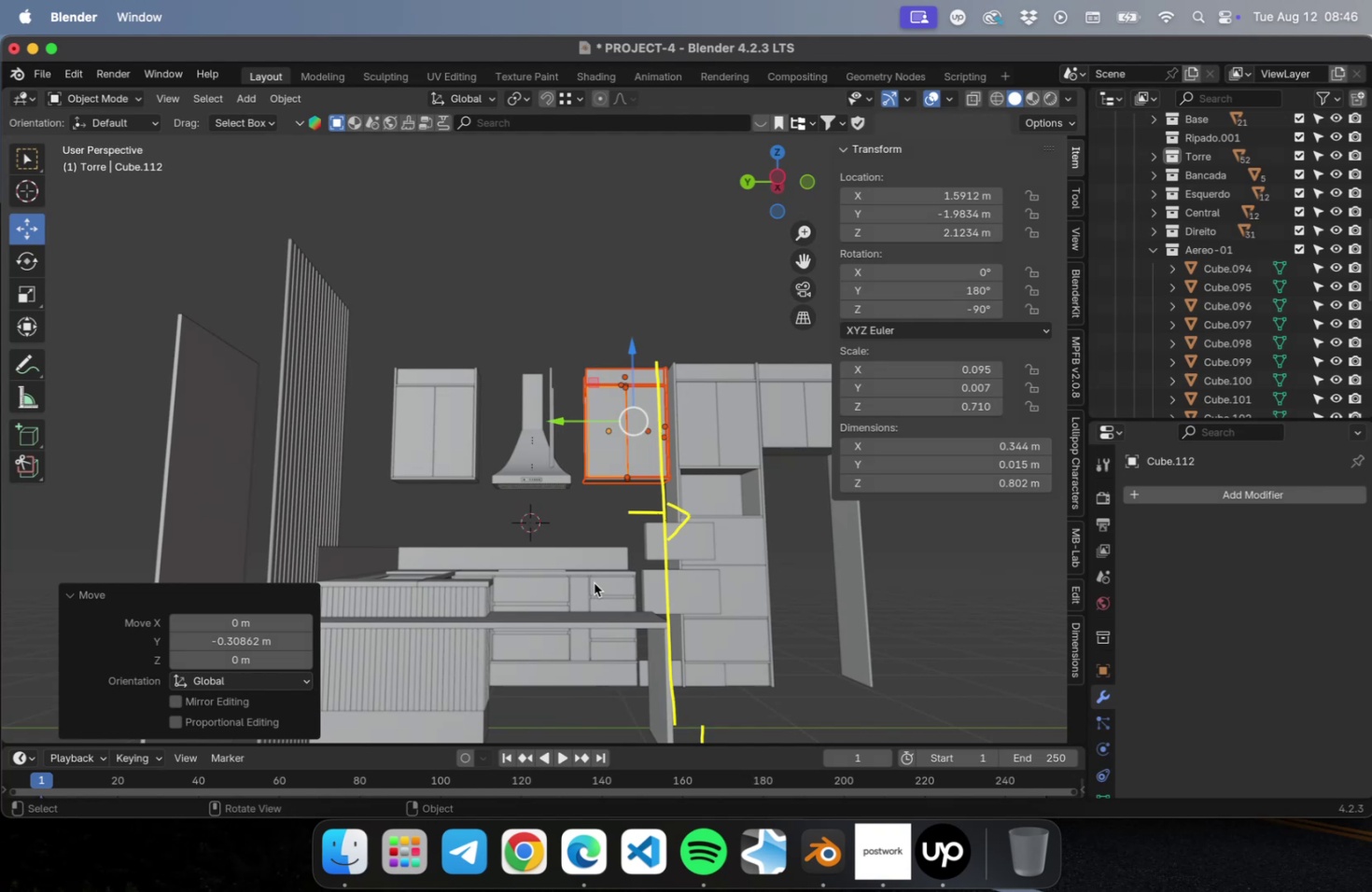 
wait(20.44)
 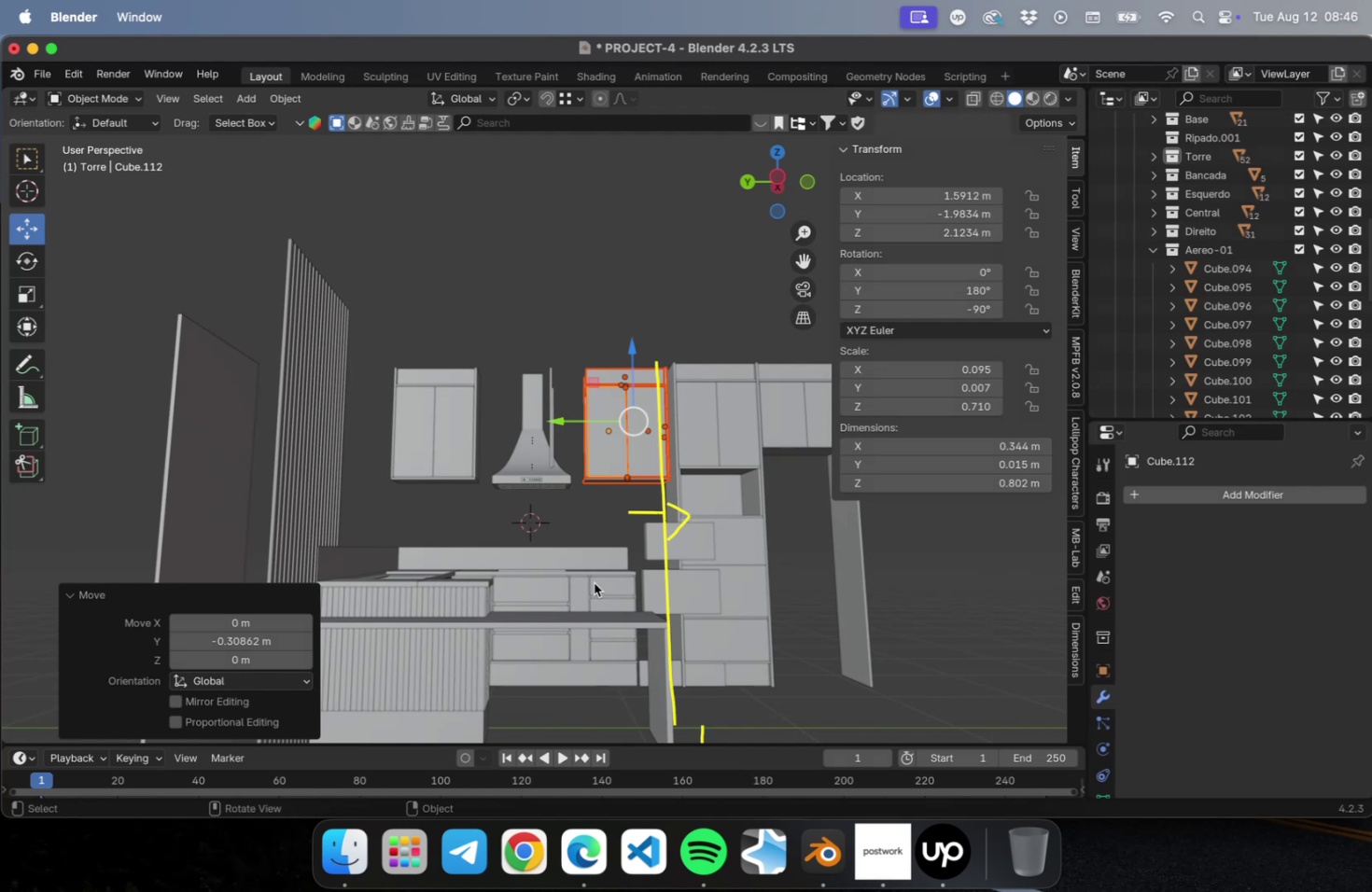 
scroll: coordinate [657, 566], scroll_direction: down, amount: 2.0
 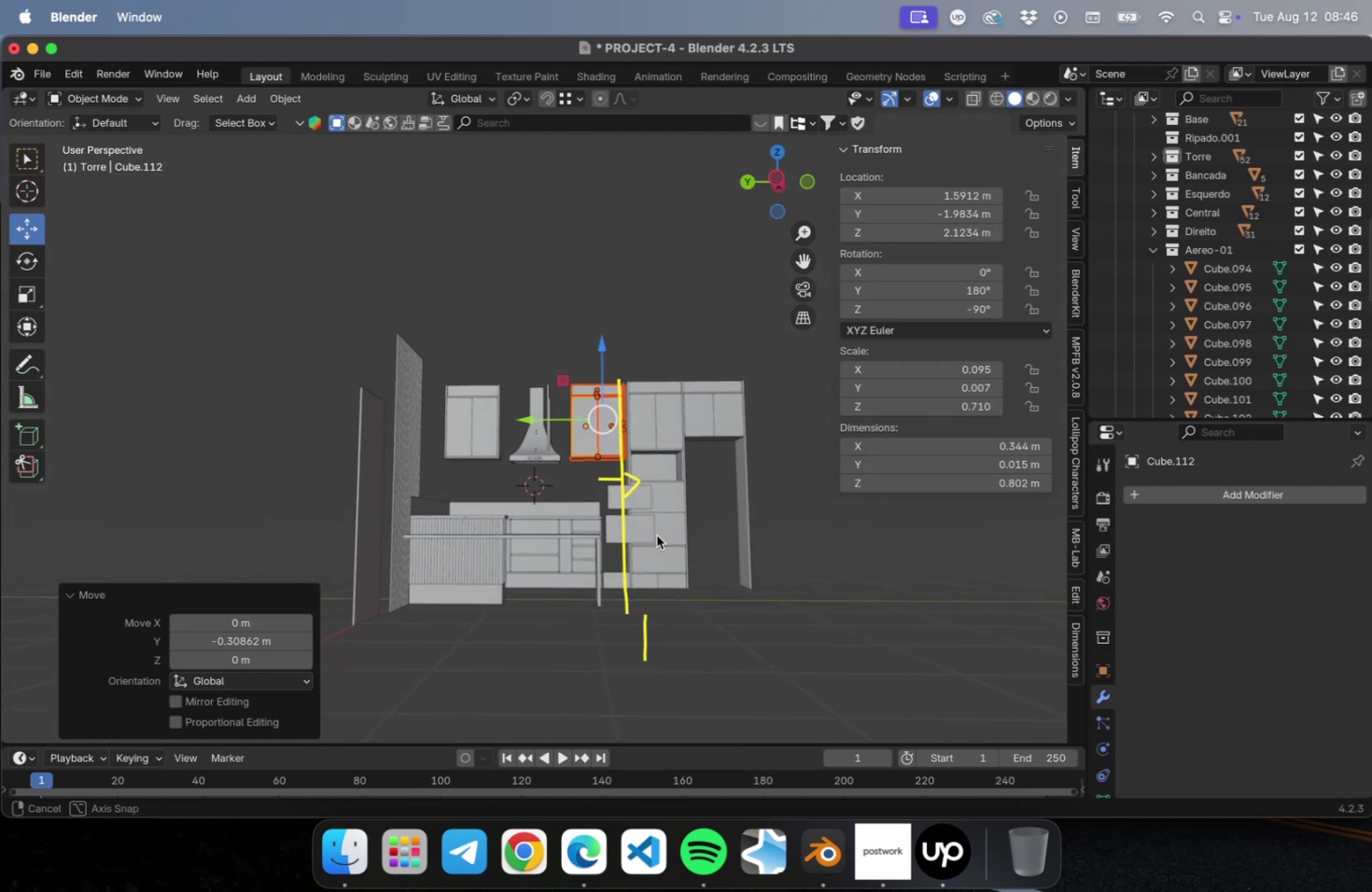 
wait(7.72)
 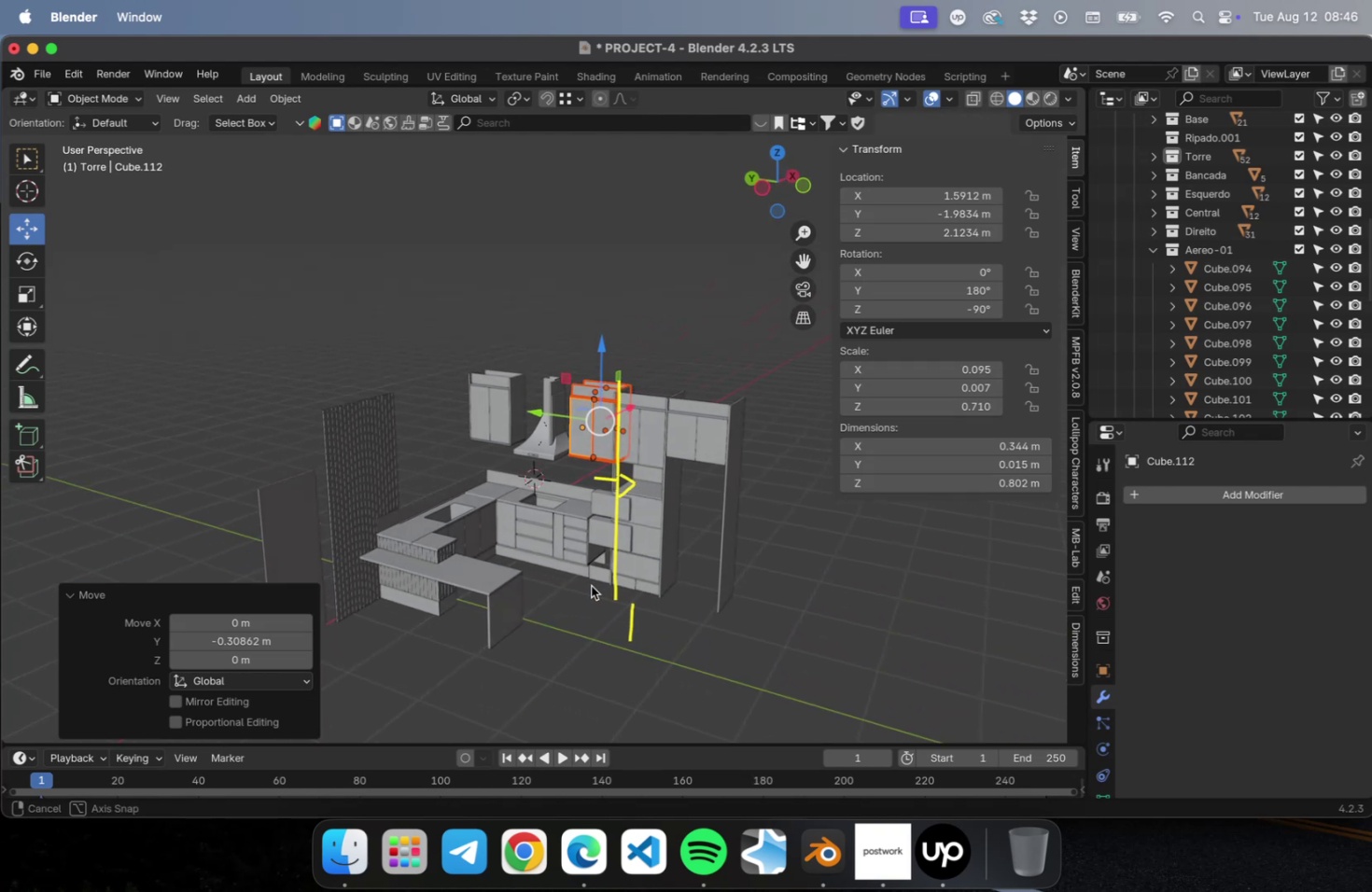 
left_click_drag(start_coordinate=[16, 363], to_coordinate=[163, 492])
 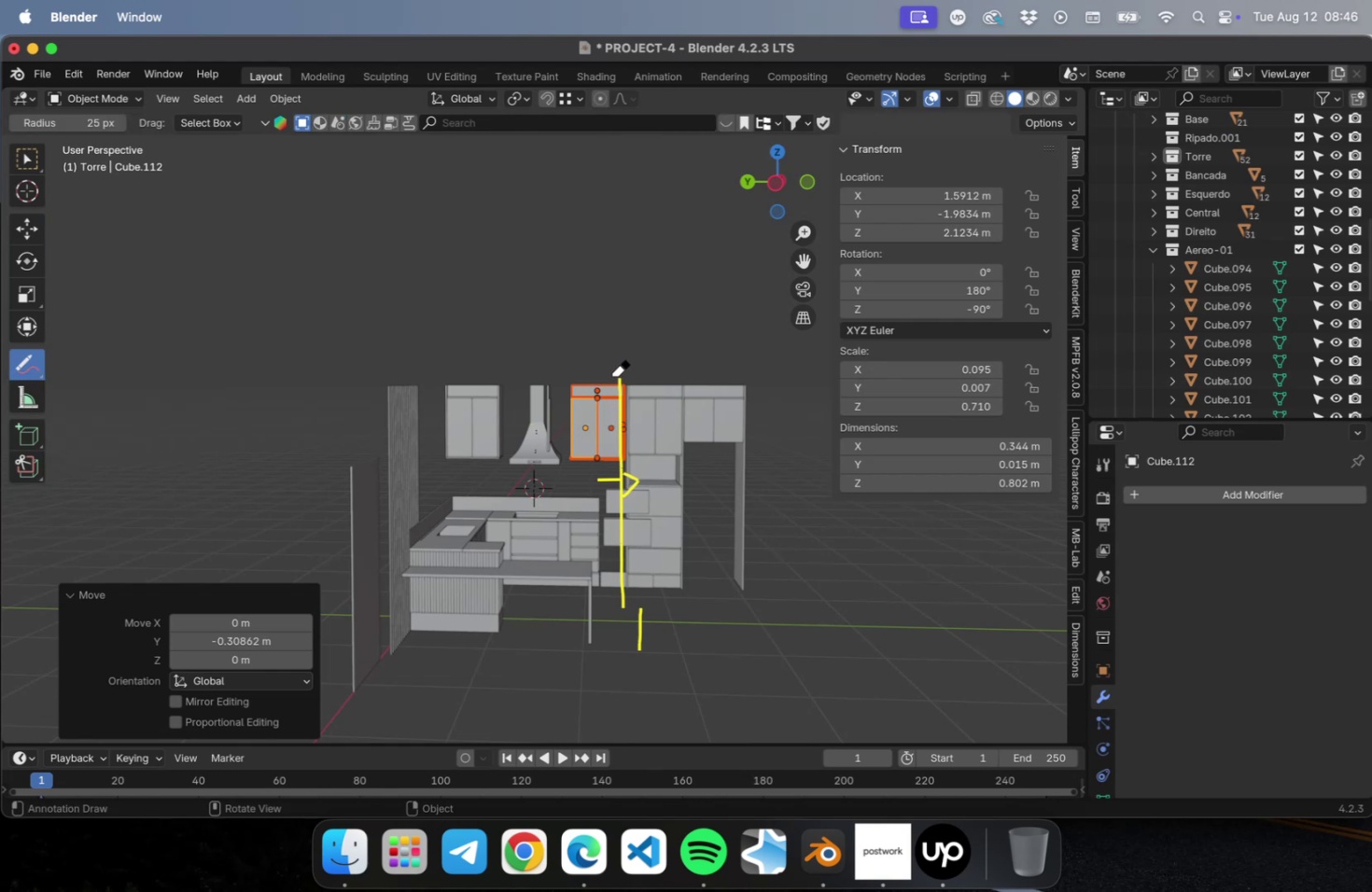 
left_click_drag(start_coordinate=[613, 377], to_coordinate=[585, 502])
 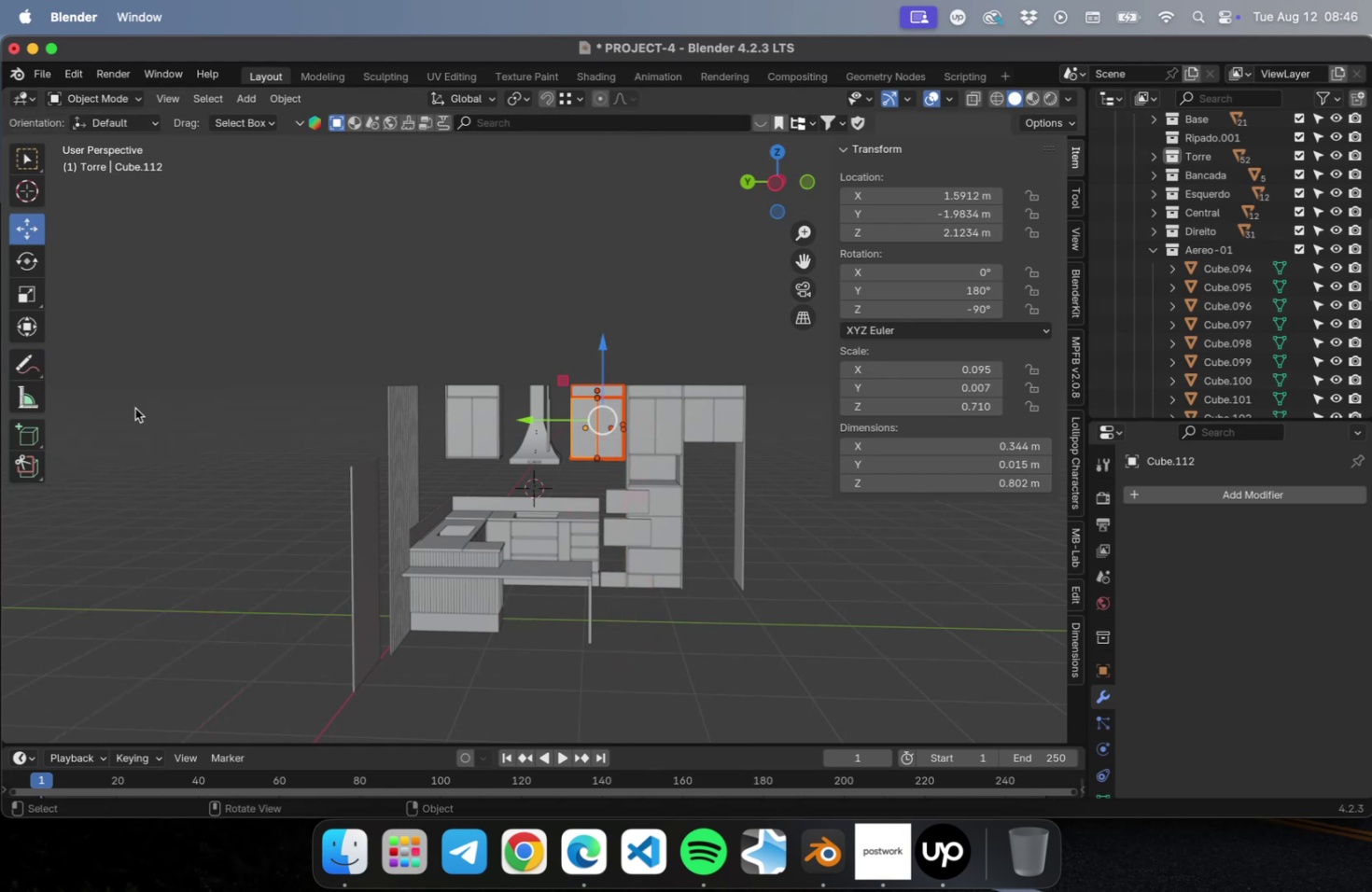 
left_click([190, 455])
 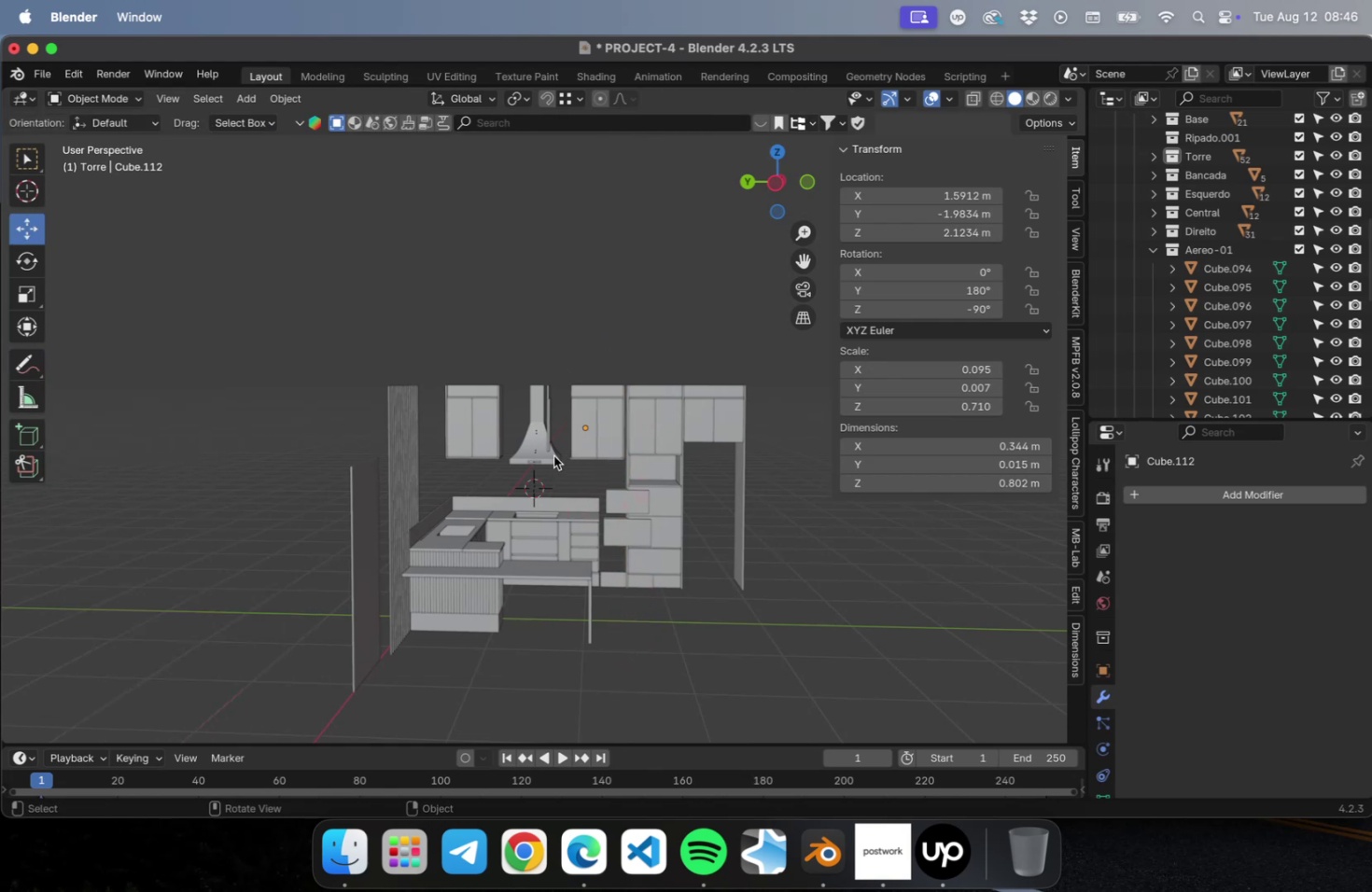 
scroll: coordinate [553, 453], scroll_direction: up, amount: 14.0
 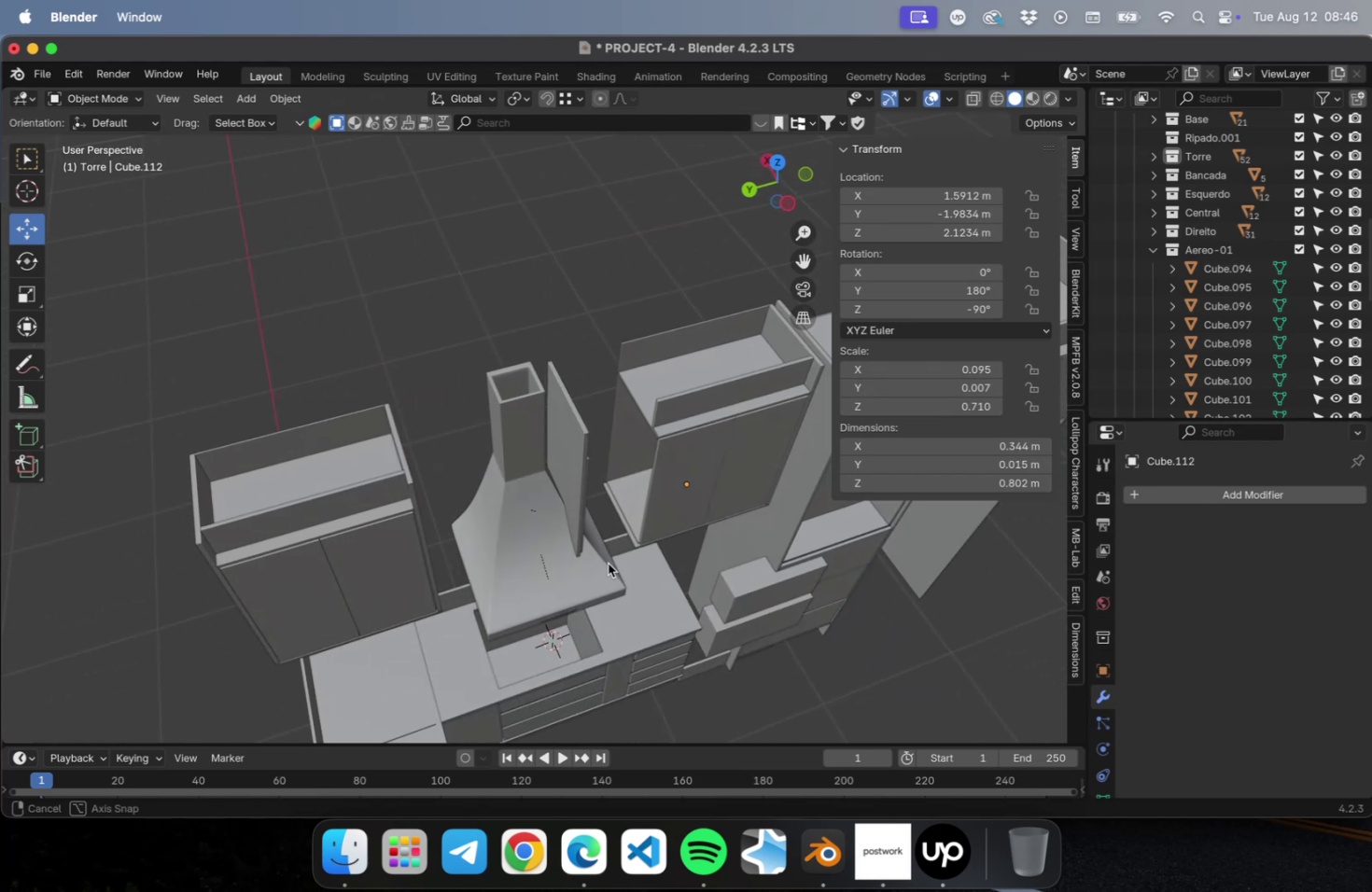 
scroll: coordinate [604, 516], scroll_direction: down, amount: 1.0
 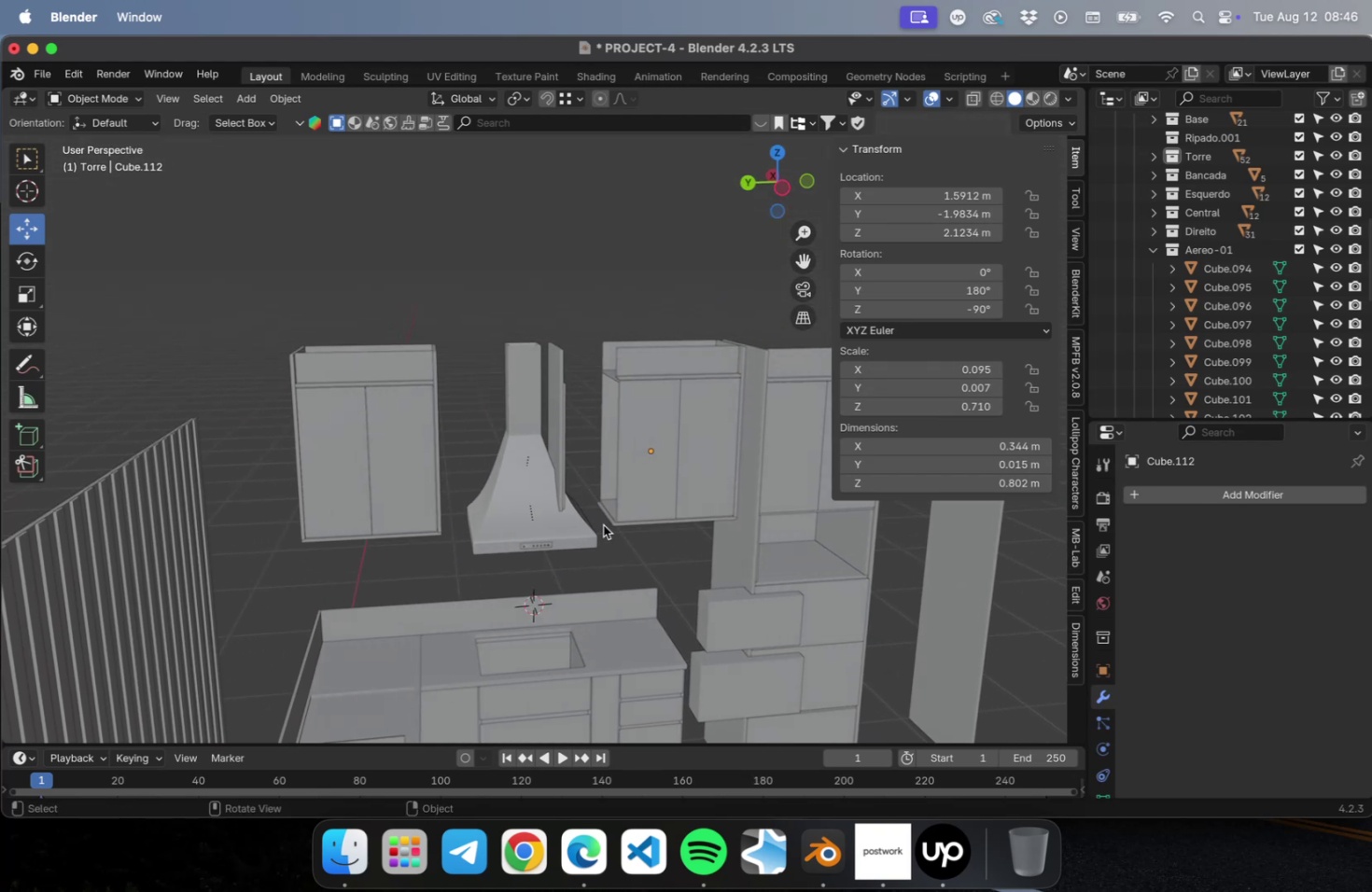 
key(Meta+Z)
 